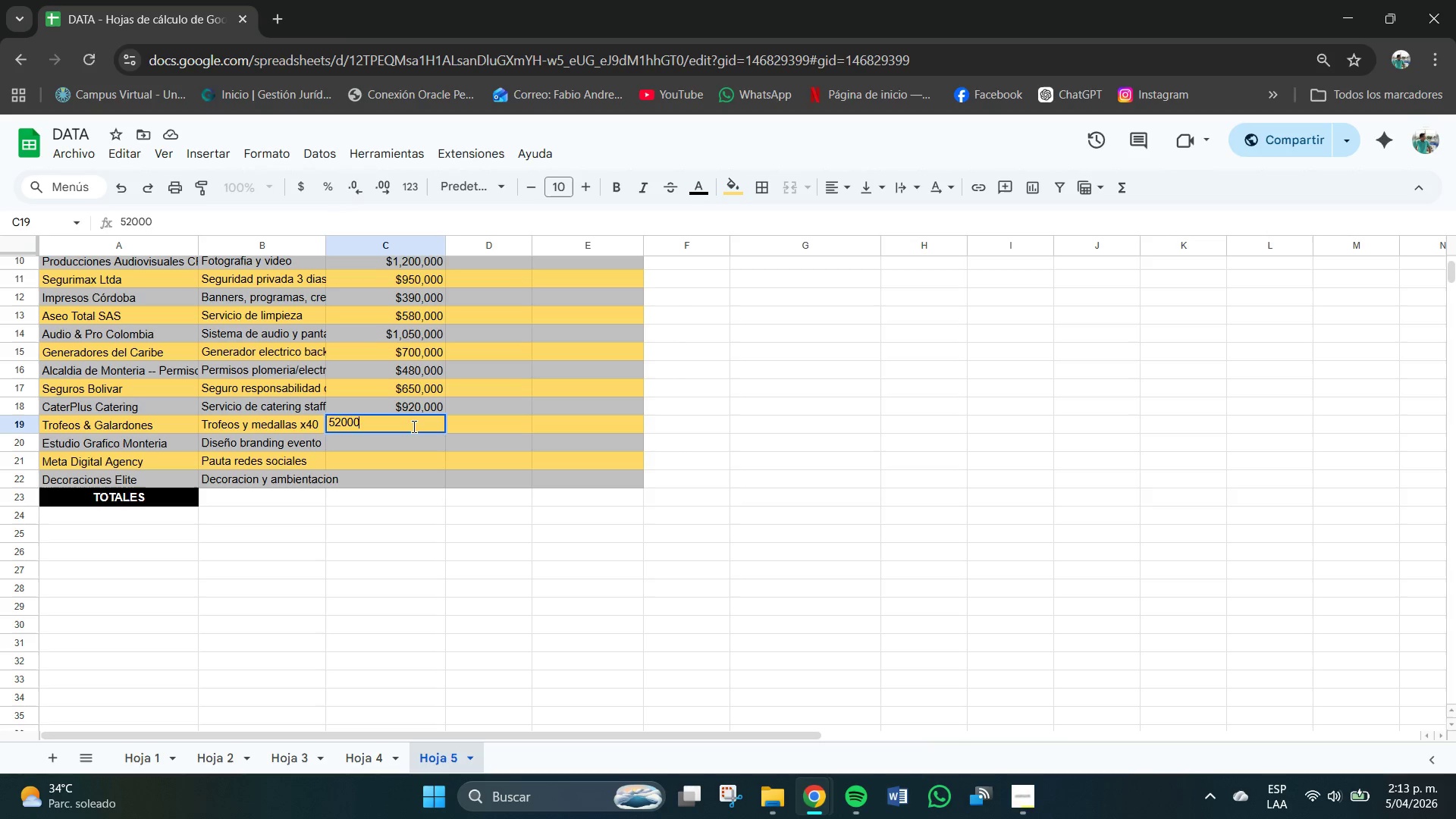 
key(Numpad0)
 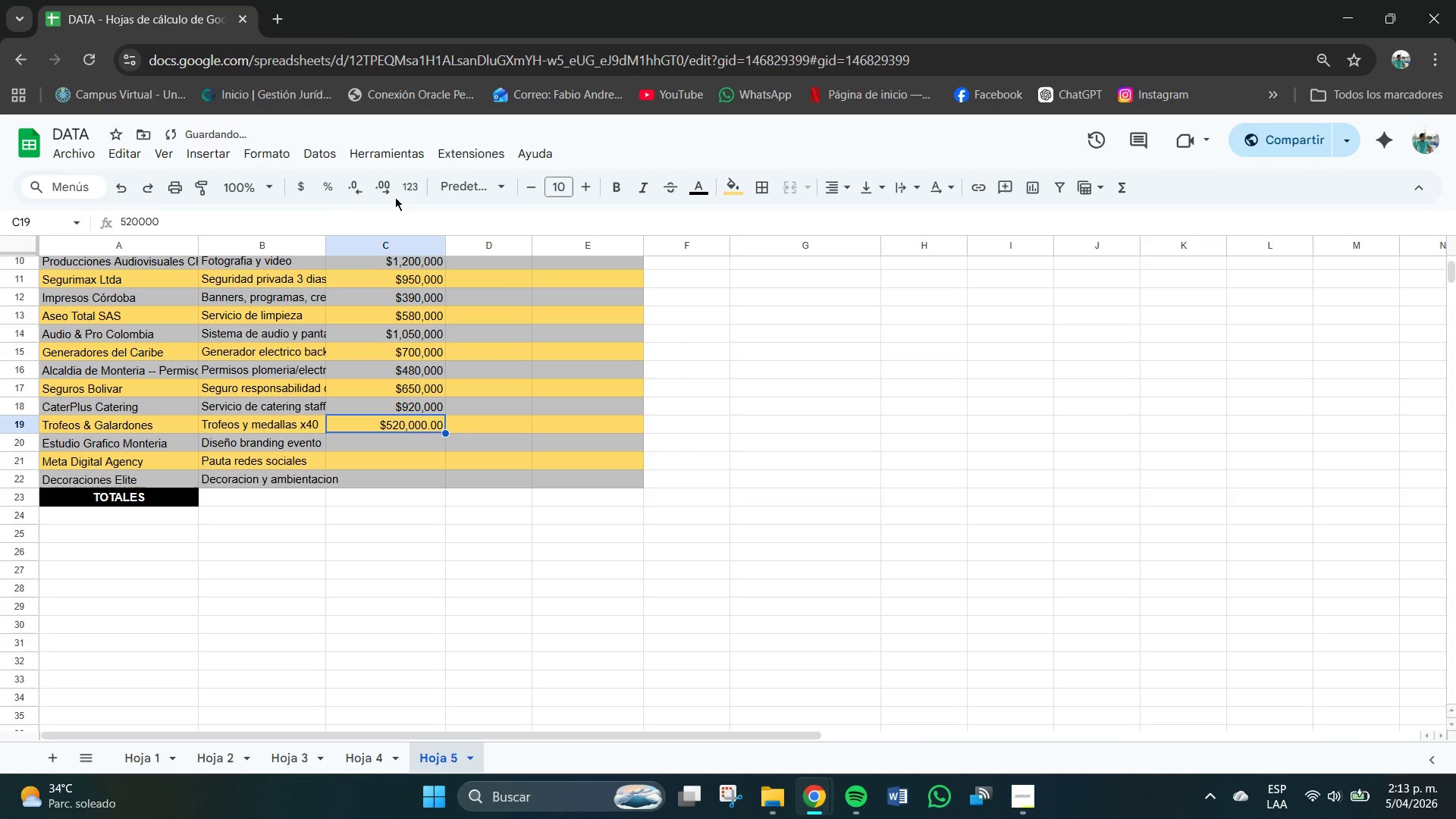 
double_click([360, 182])
 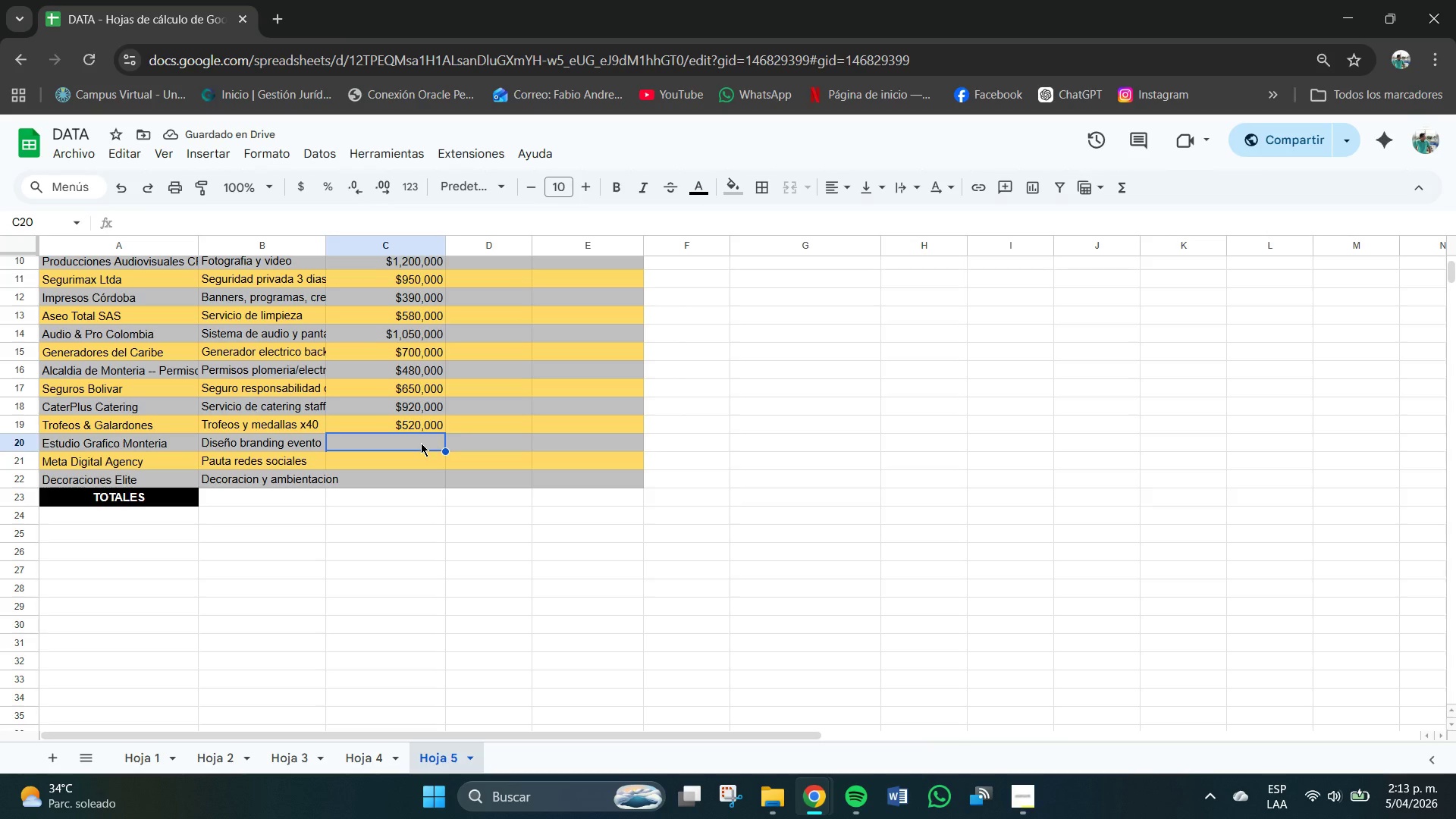 
key(Numpad6)
 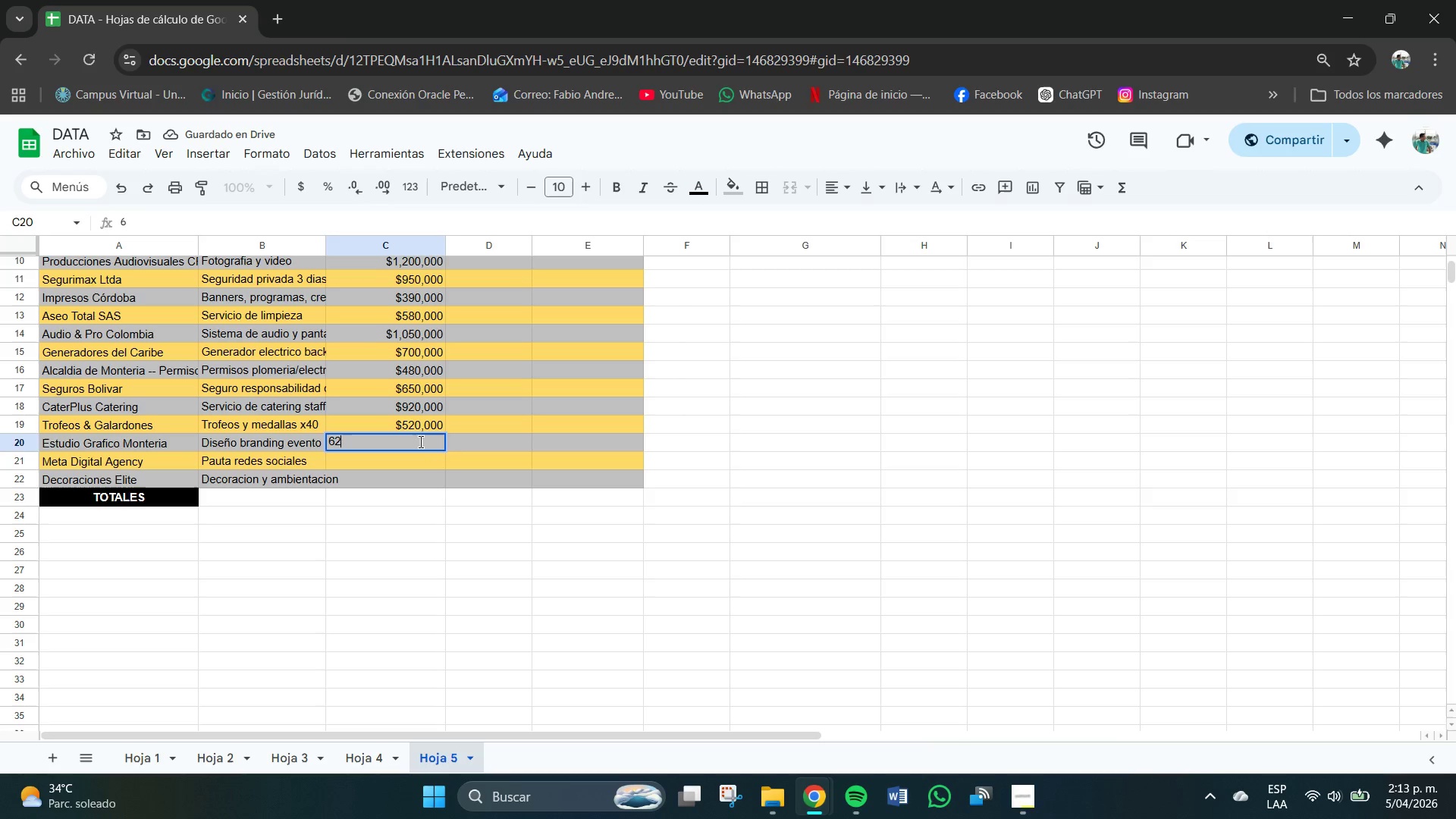 
key(Numpad2)
 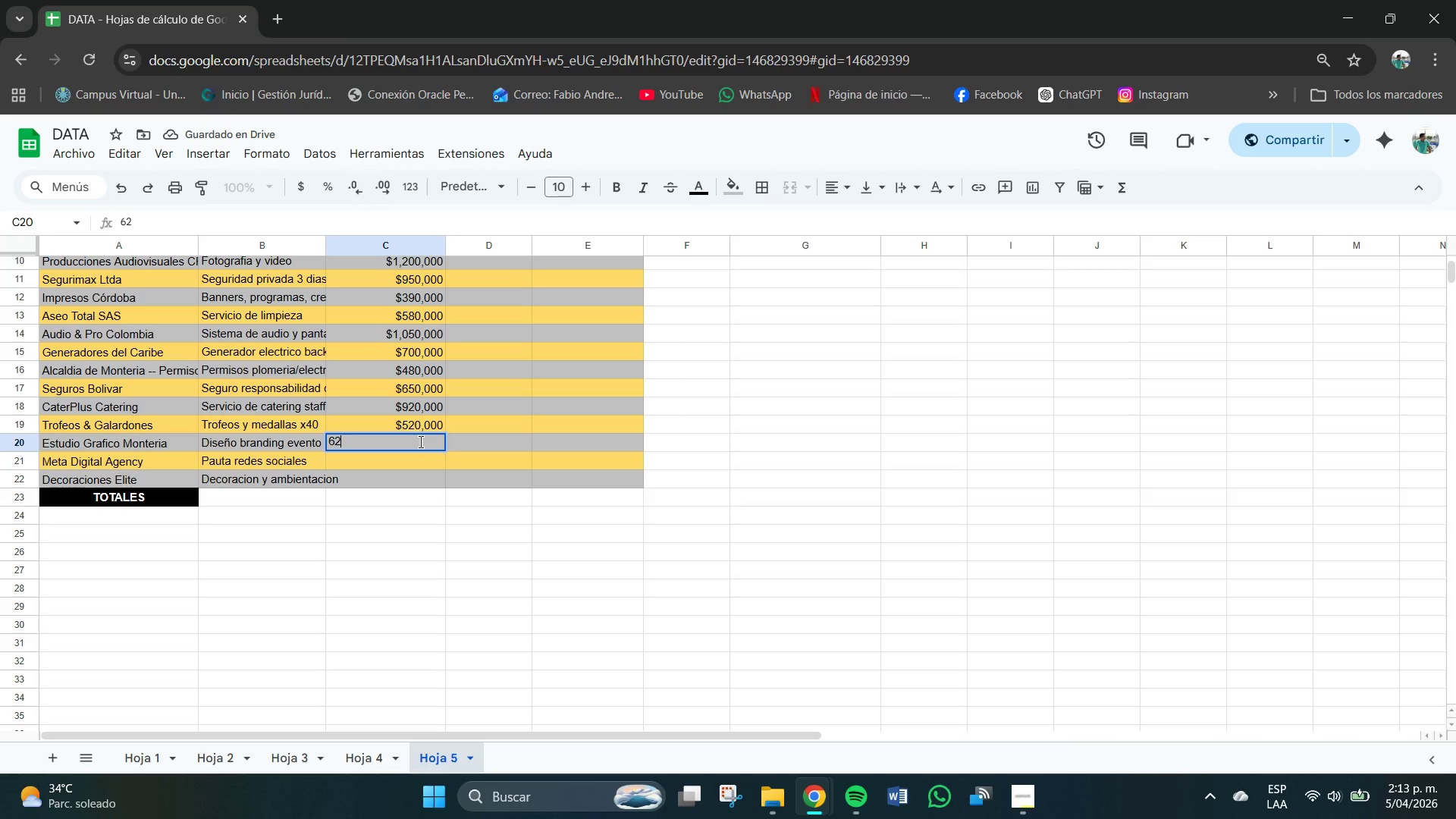 
key(Numpad0)
 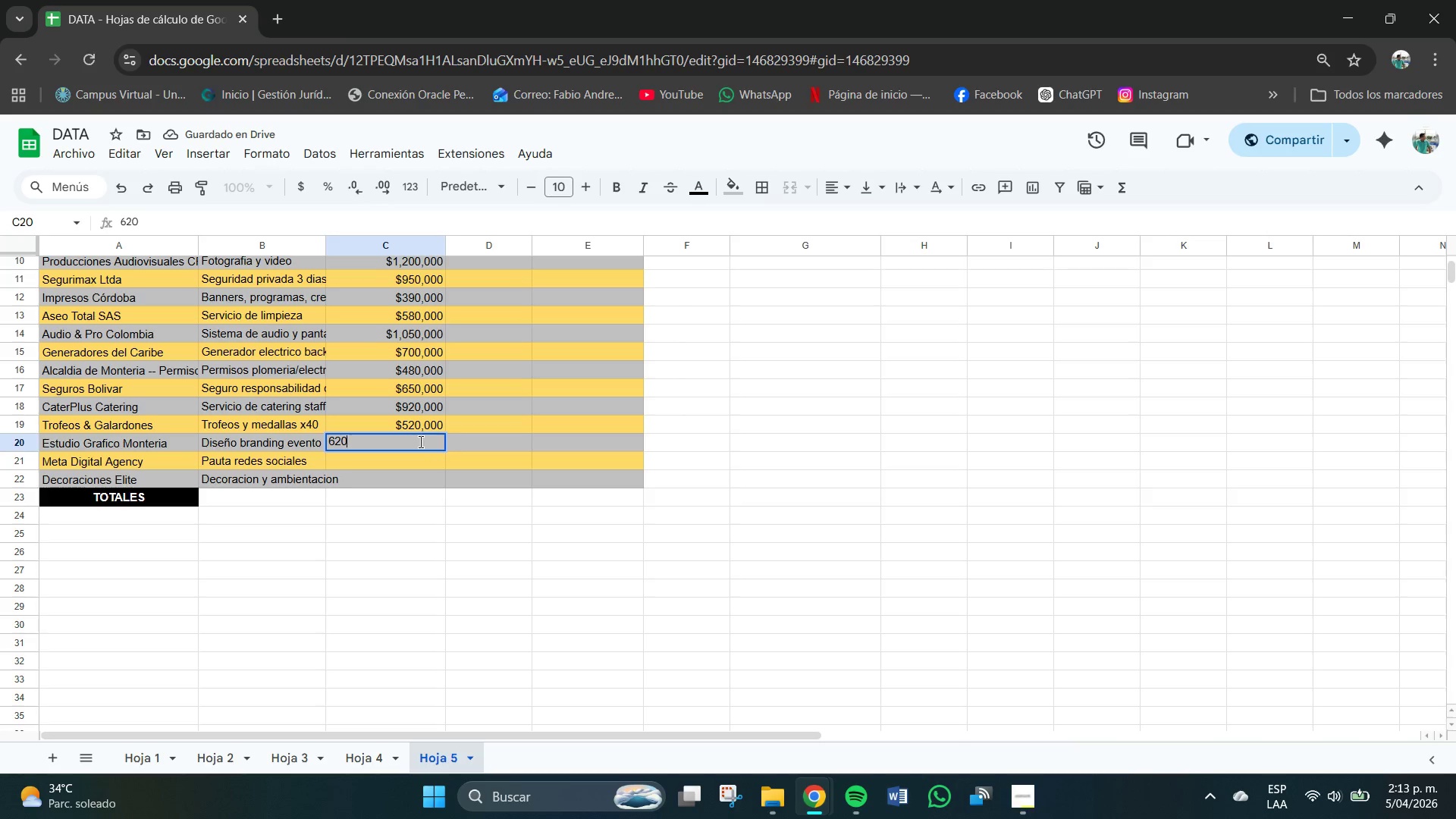 
key(Numpad0)
 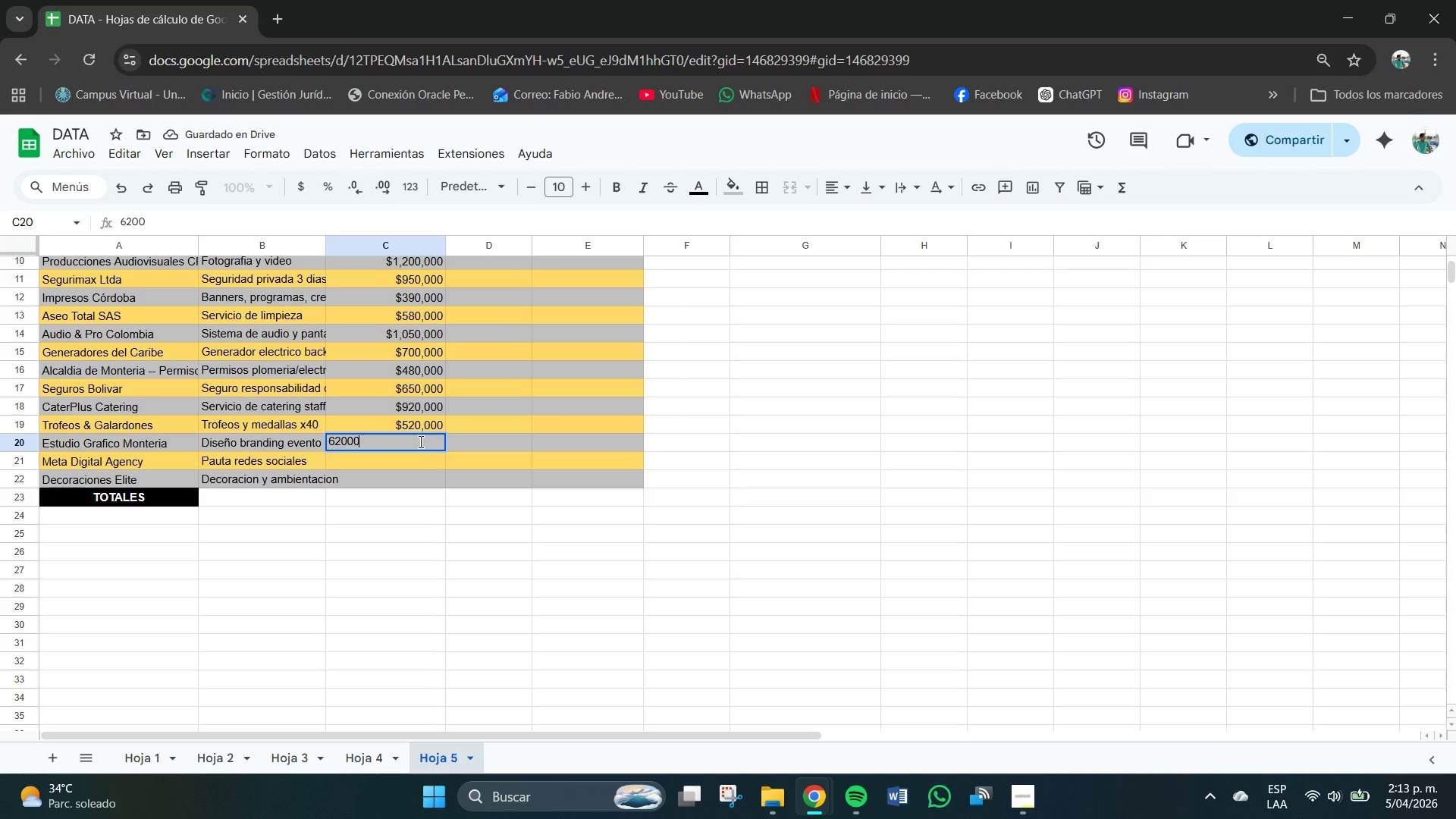 
key(Numpad0)
 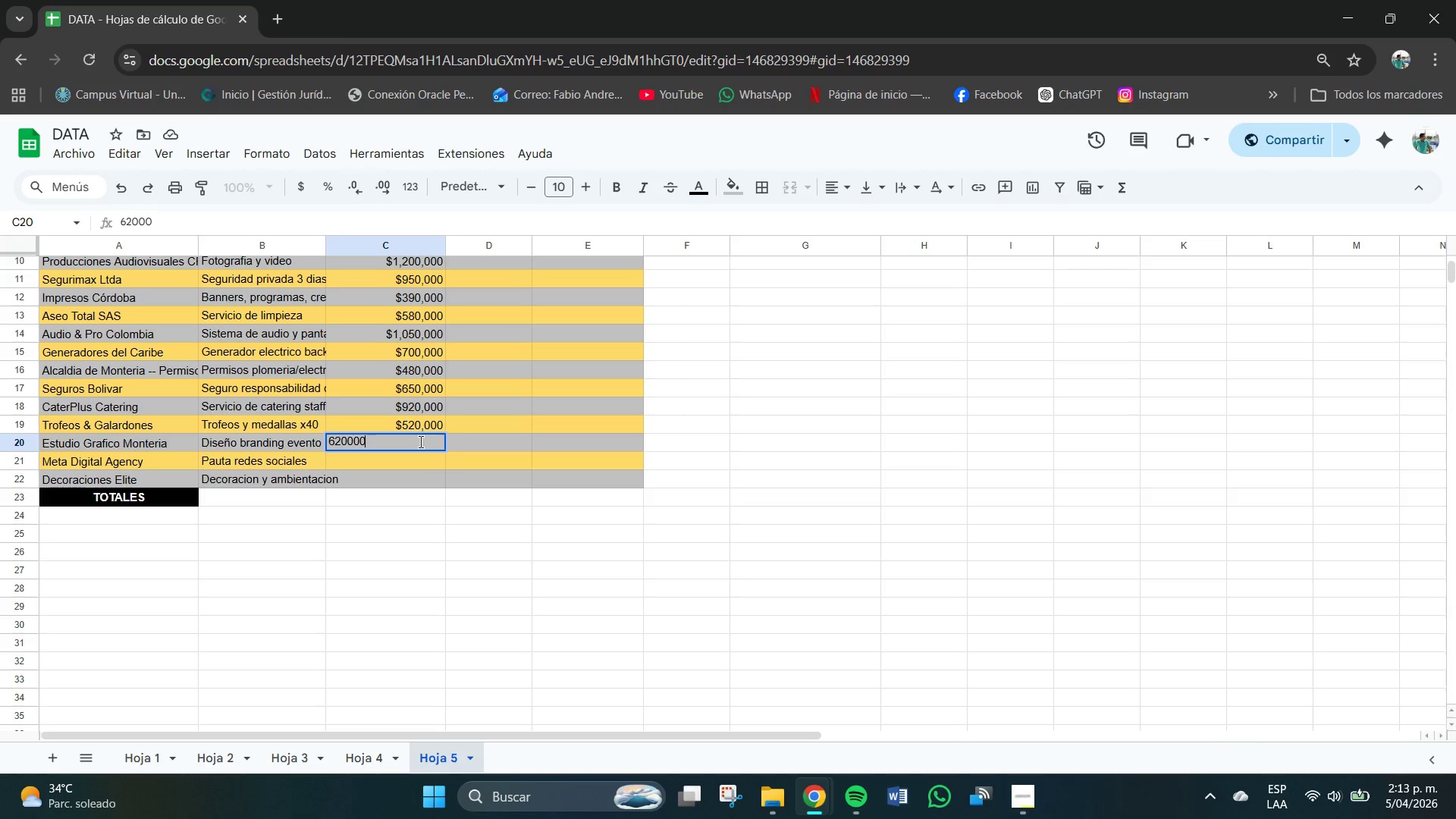 
key(Numpad0)
 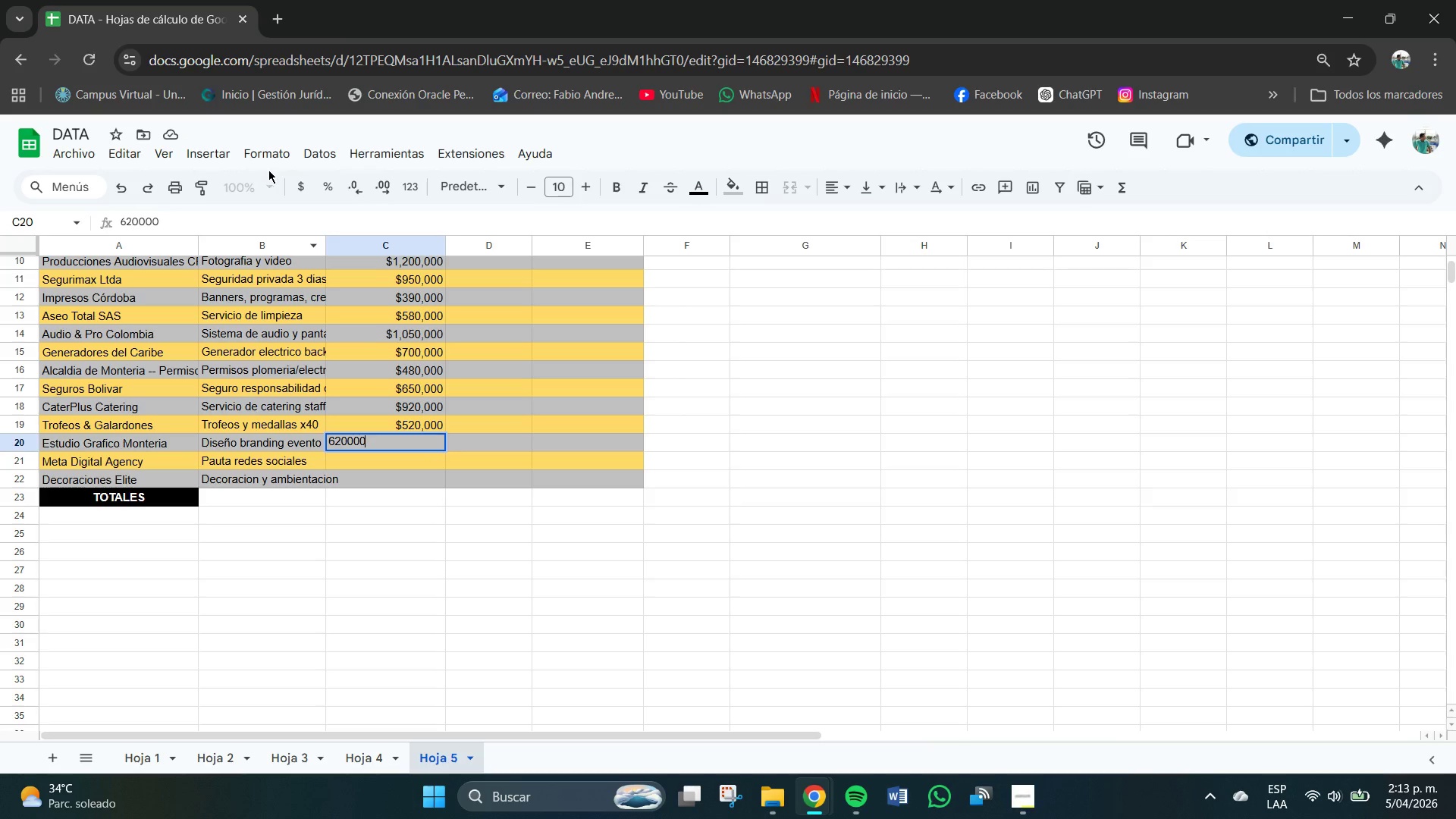 
left_click([294, 184])
 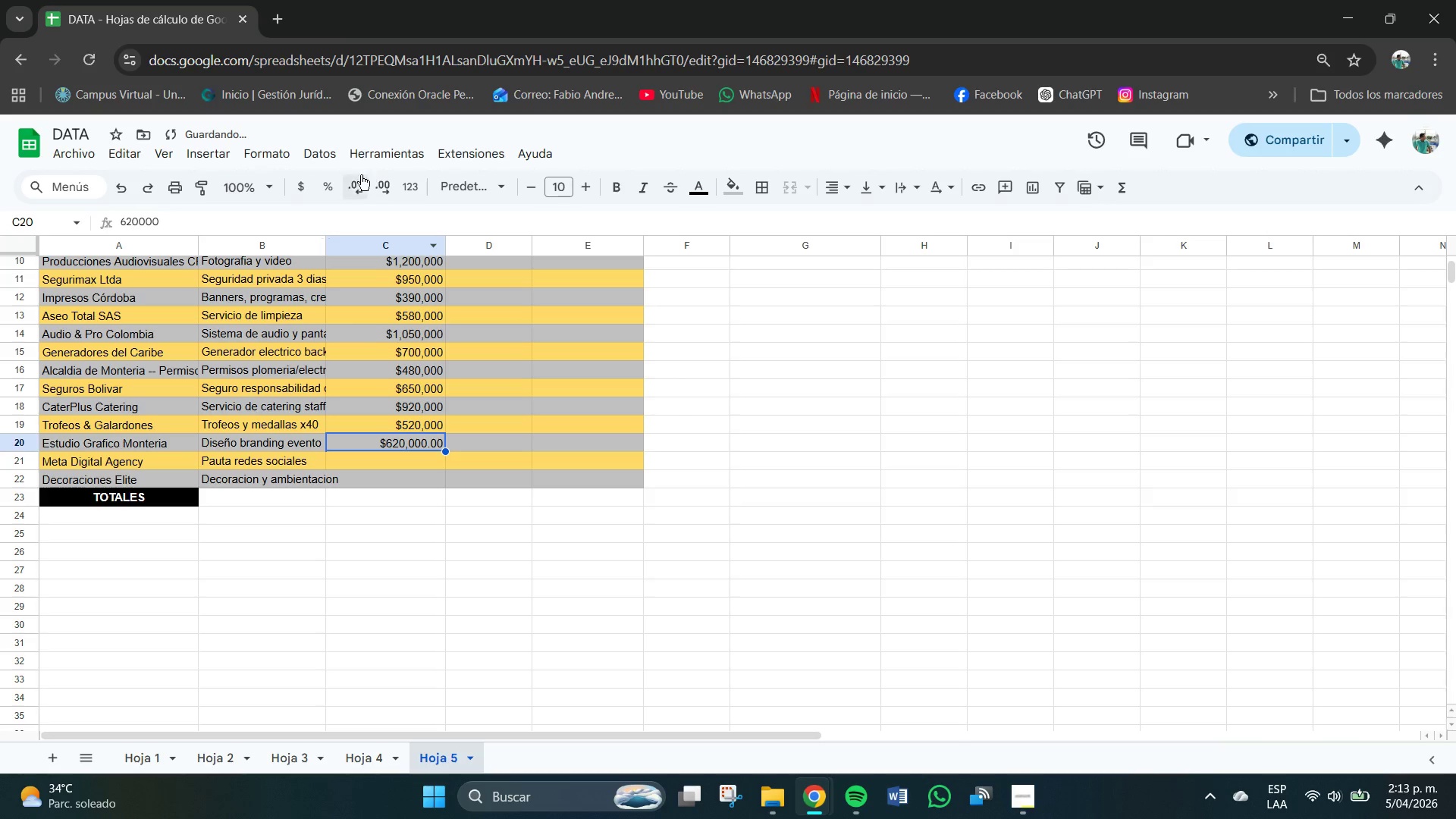 
double_click([356, 179])
 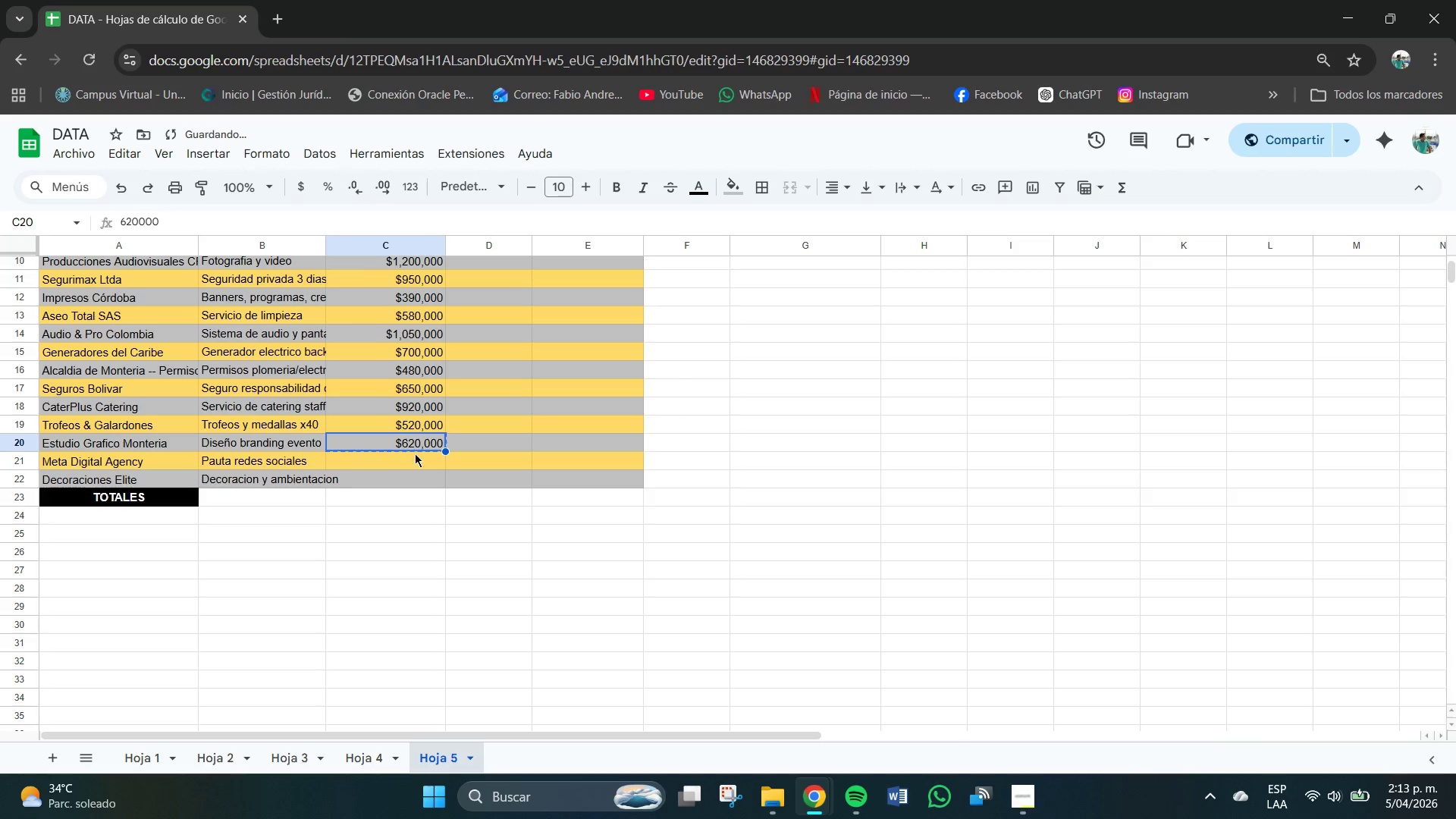 
double_click([415, 463])
 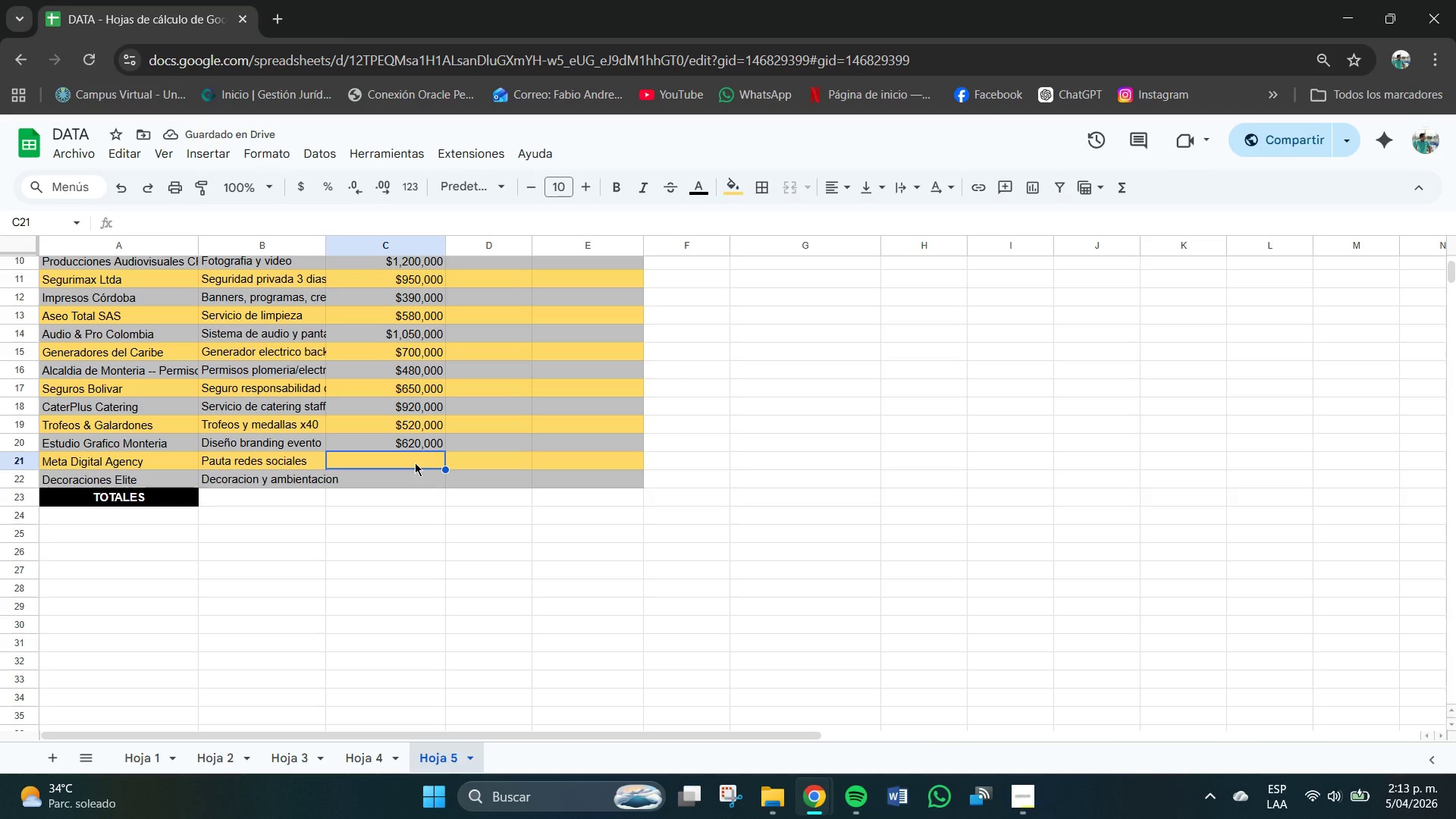 
key(Numpad7)
 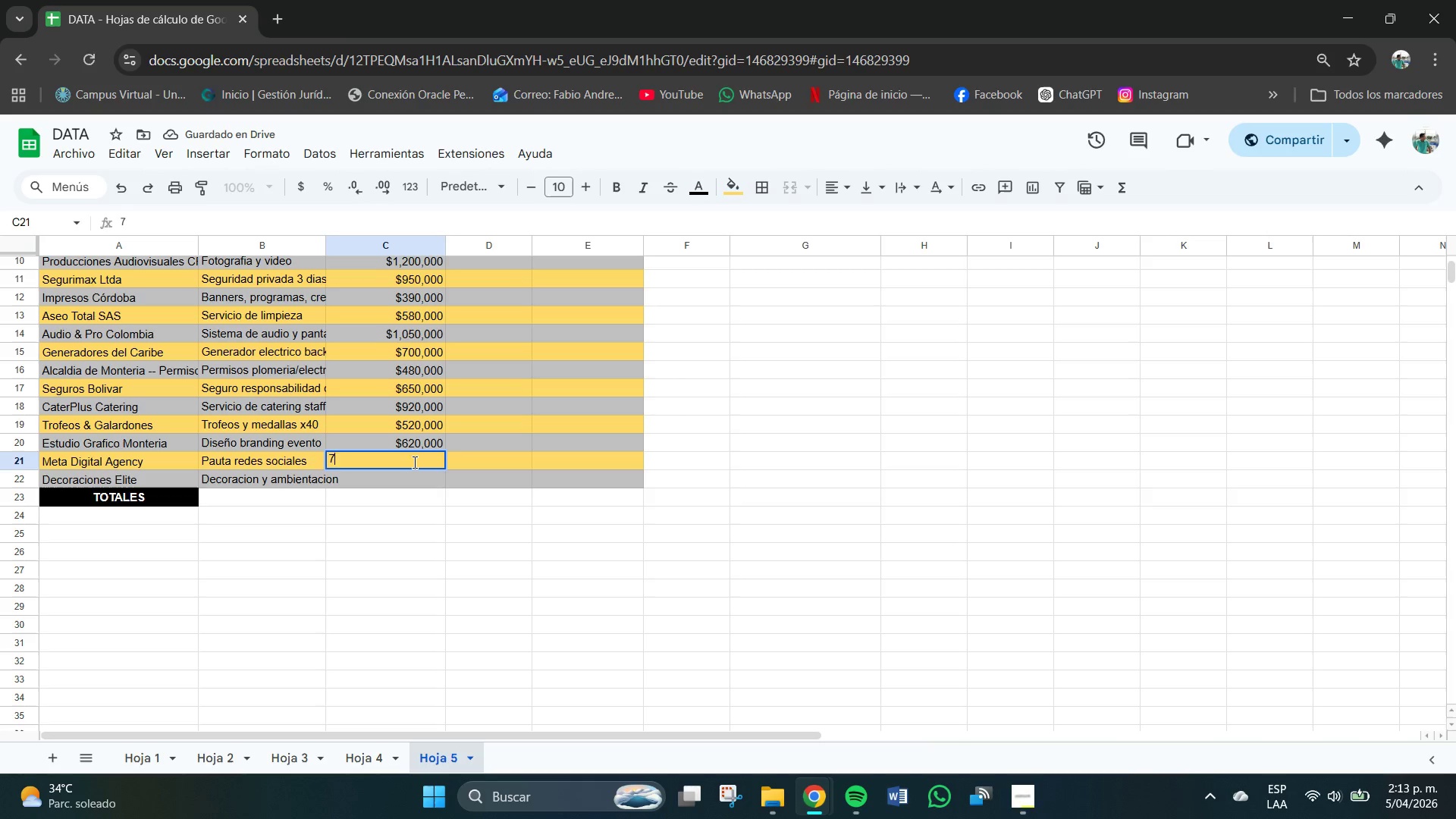 
key(Numpad5)
 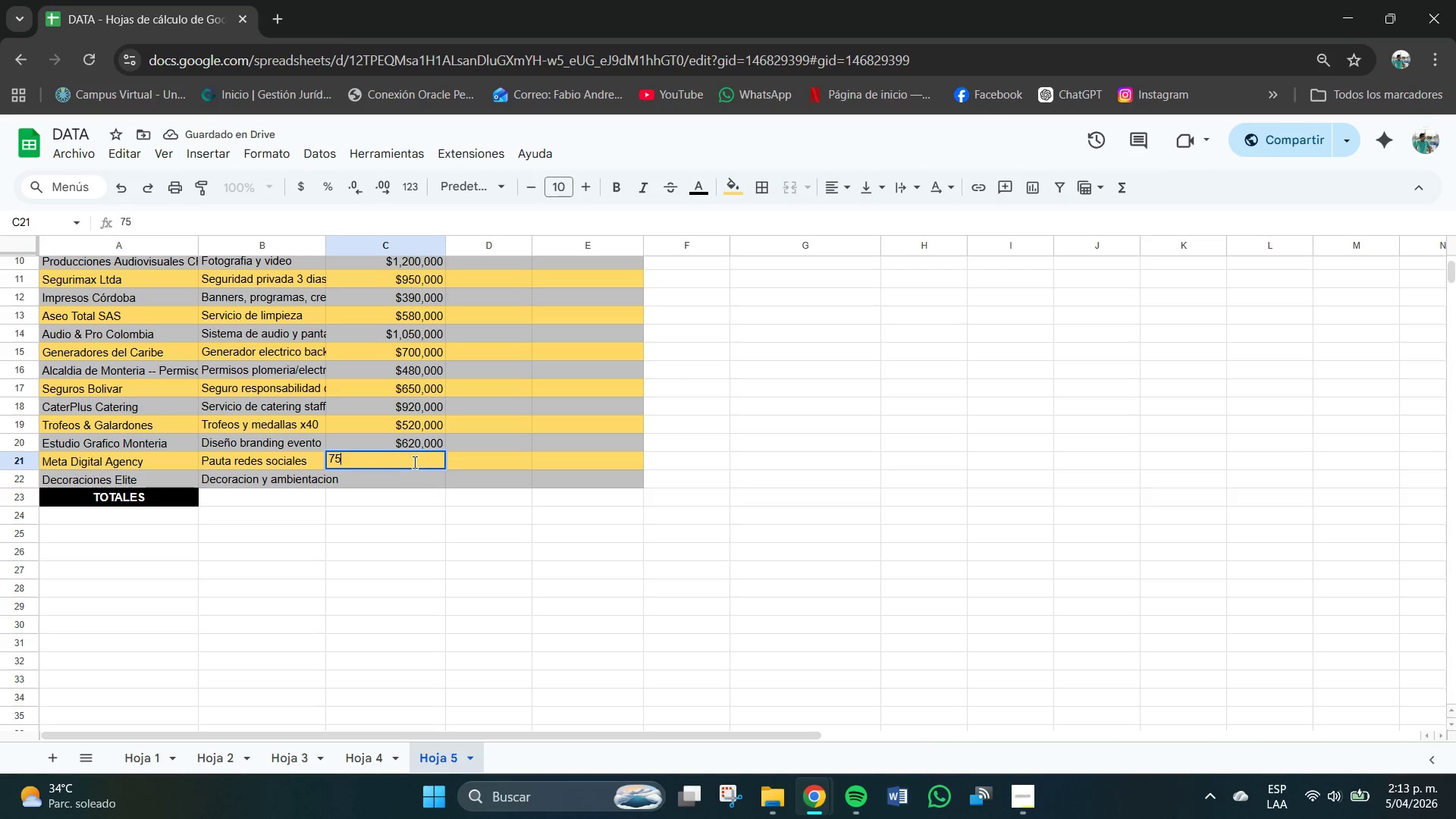 
key(Numpad0)
 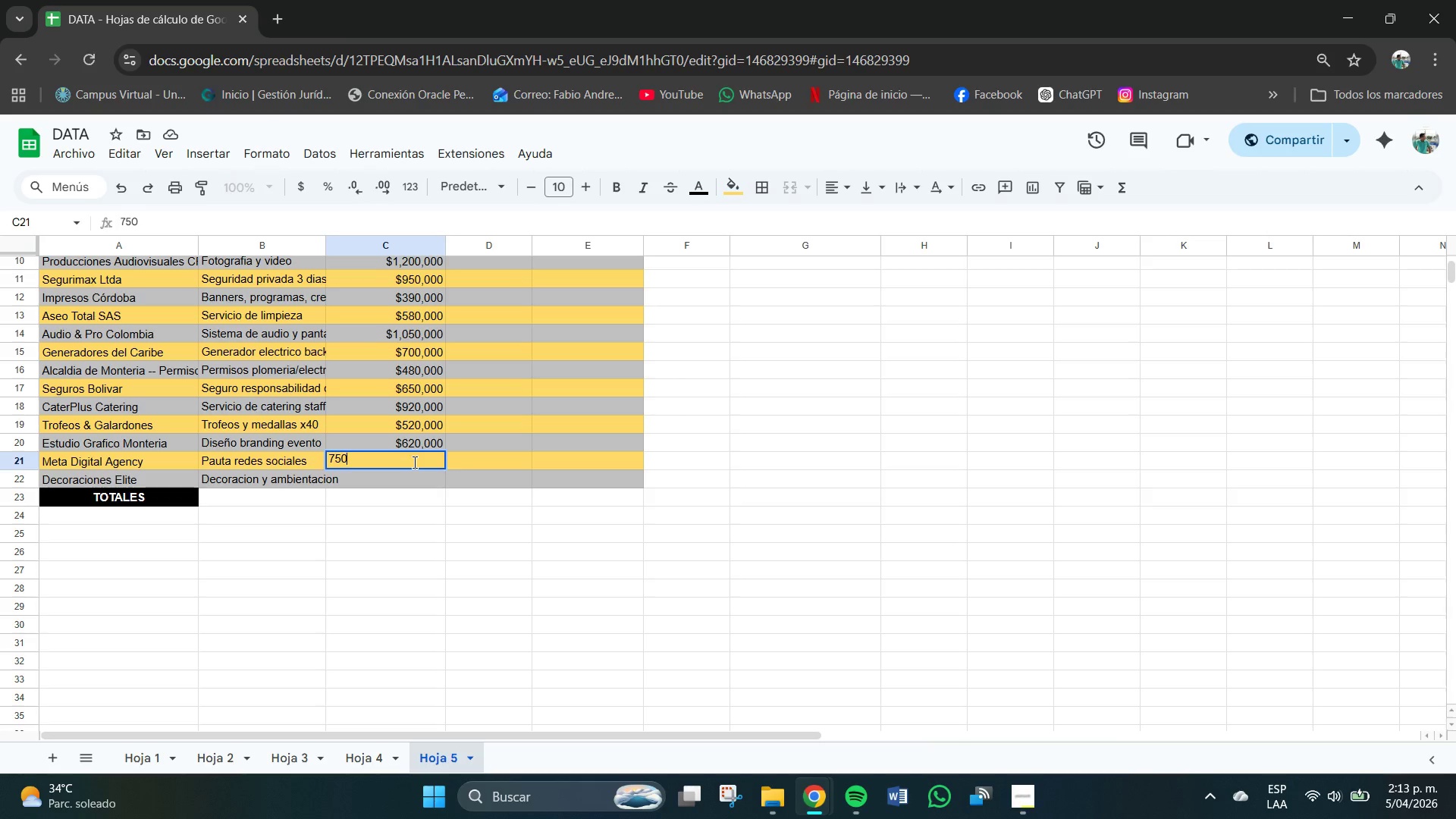 
key(Numpad0)
 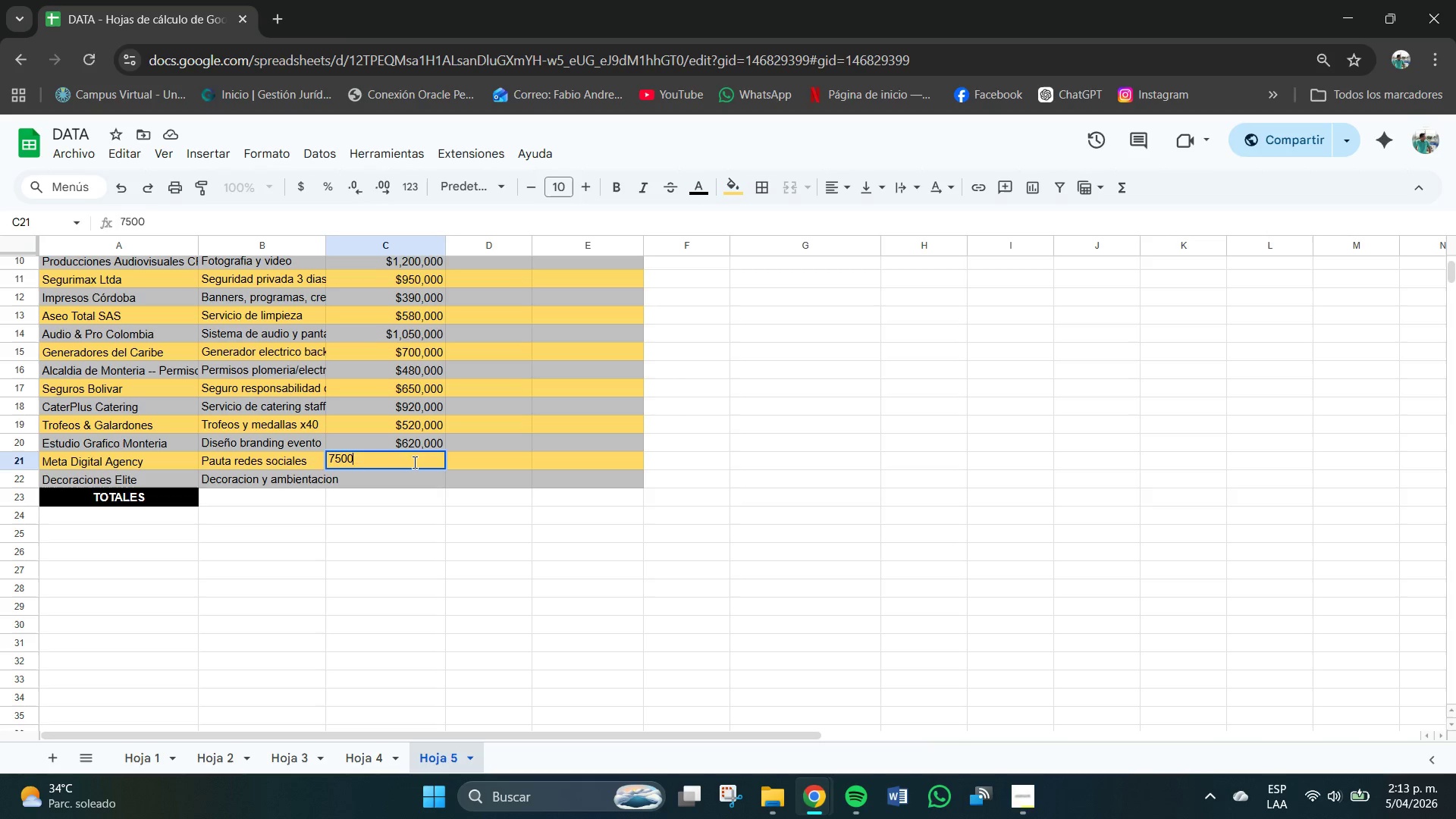 
key(Numpad0)
 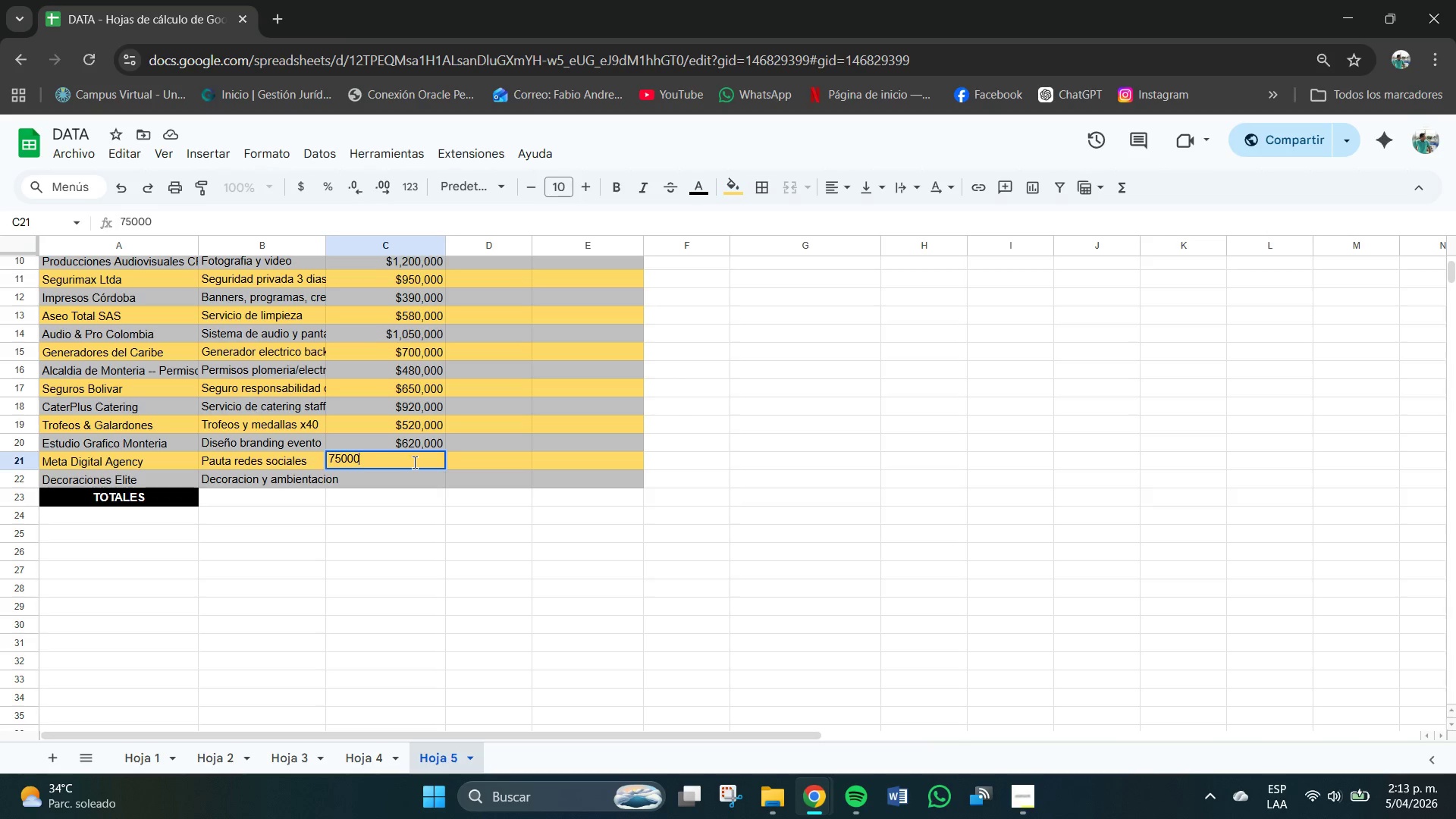 
key(Numpad0)
 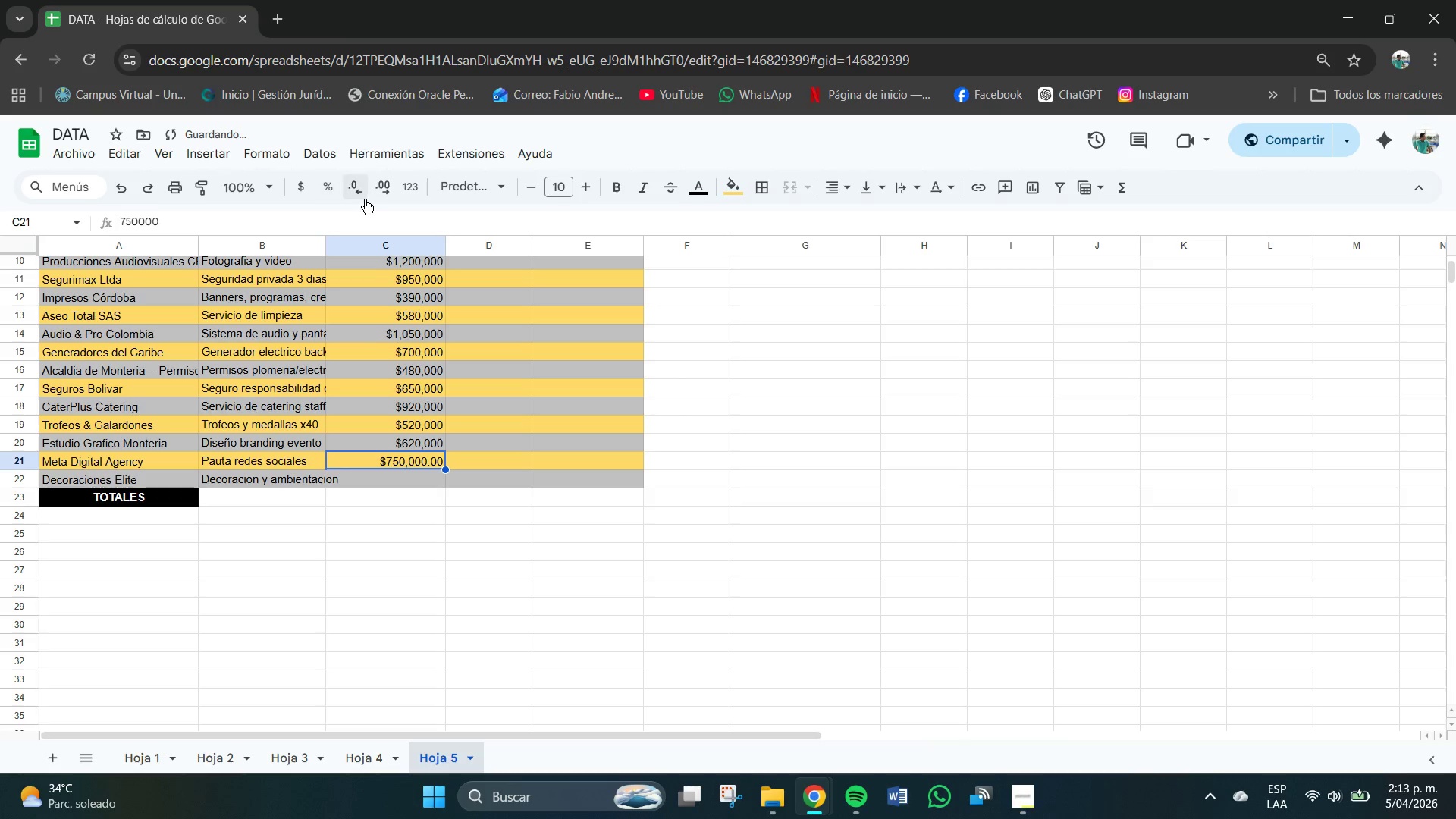 
double_click([358, 188])
 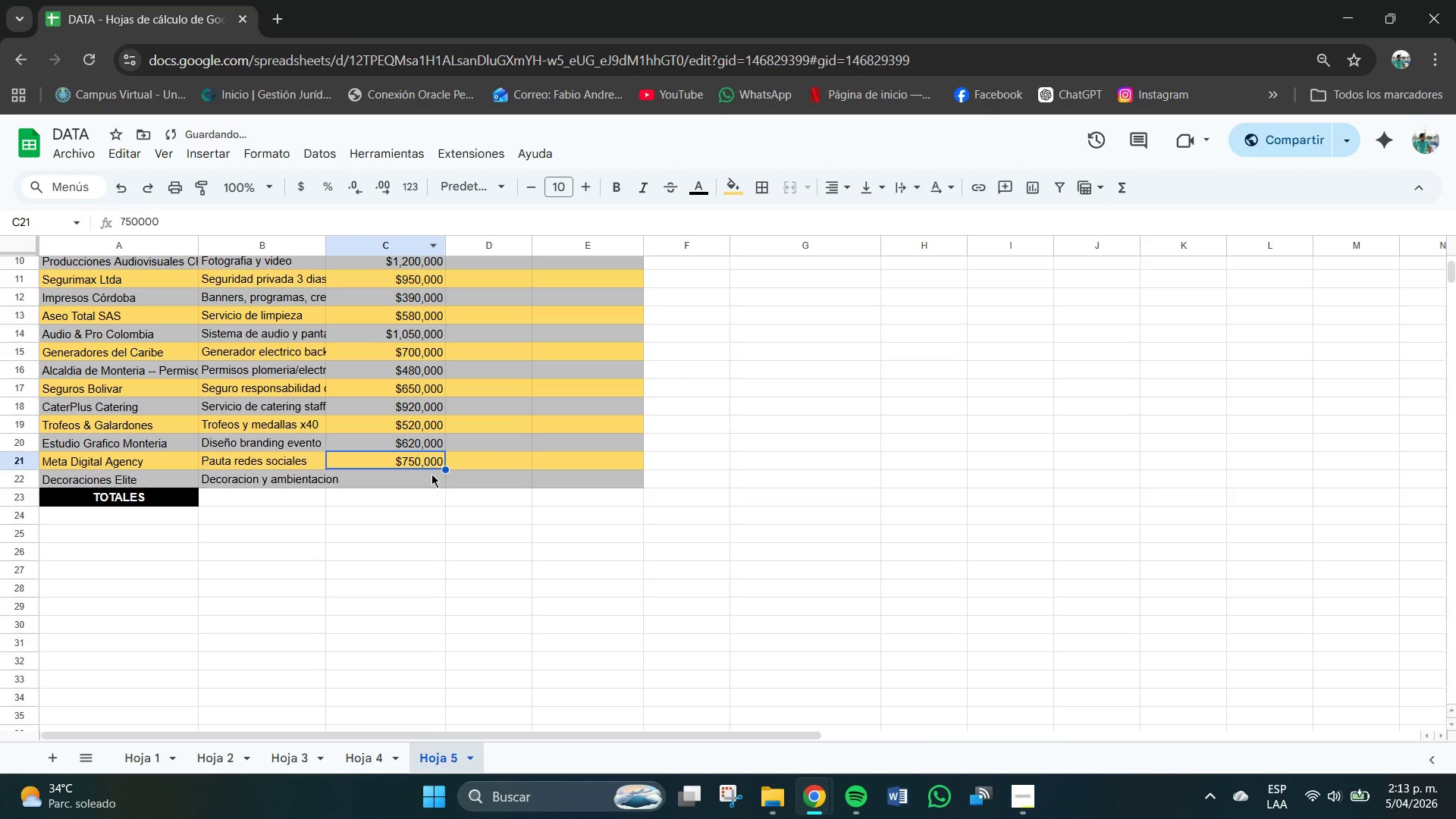 
left_click([430, 486])
 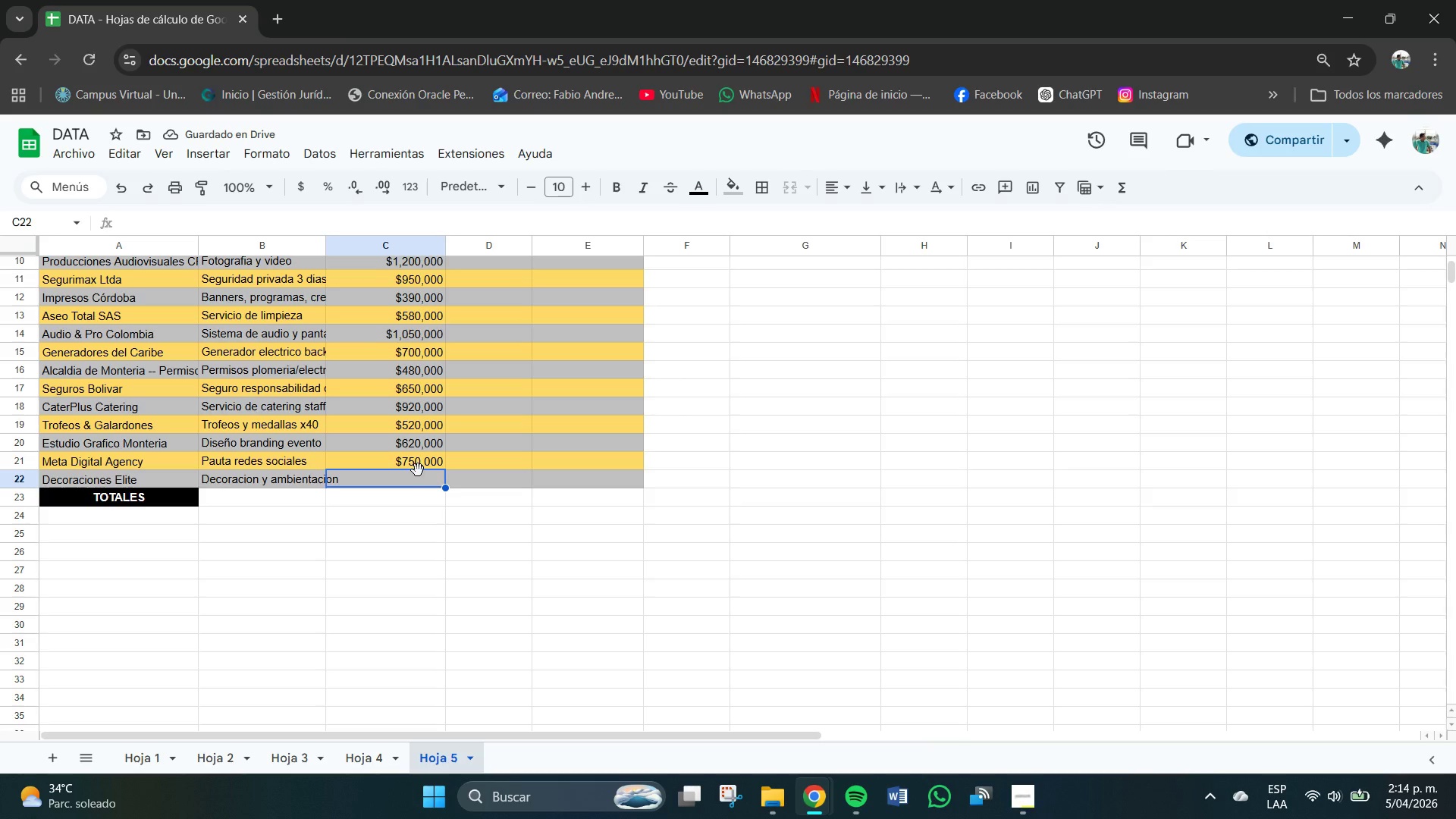 
left_click([419, 476])
 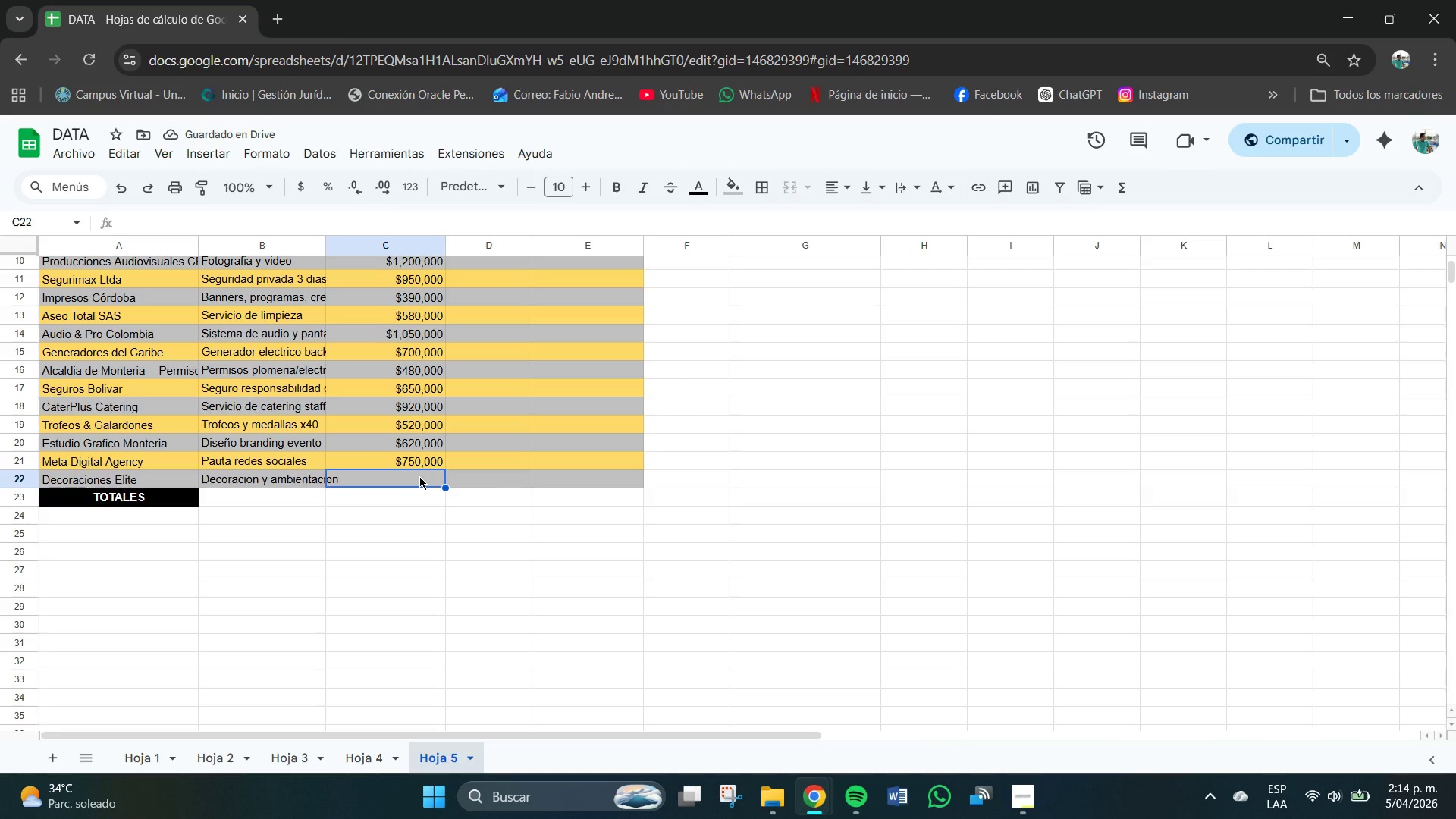 
key(Numpad7)
 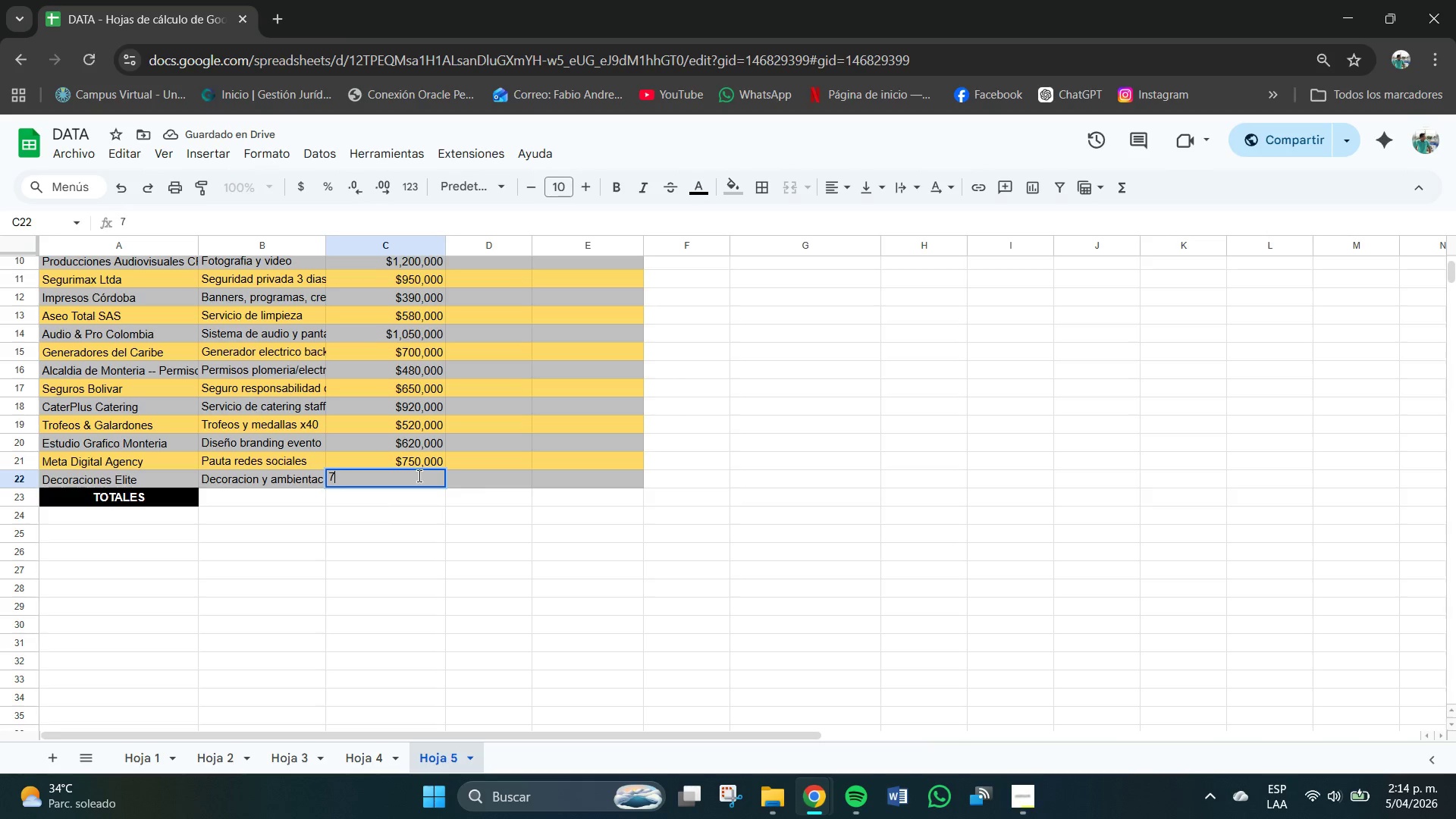 
key(Numpad6)
 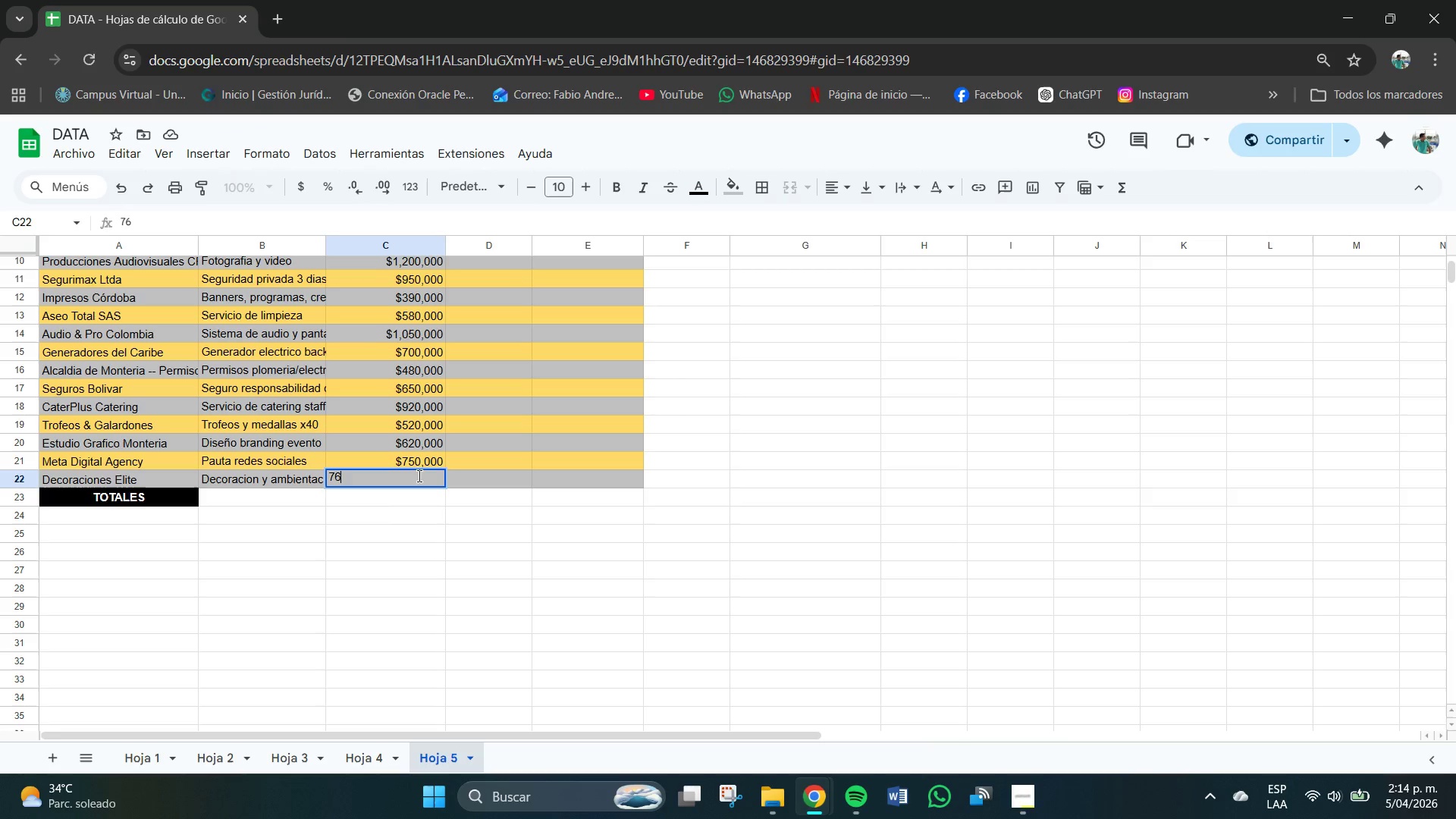 
key(Numpad0)
 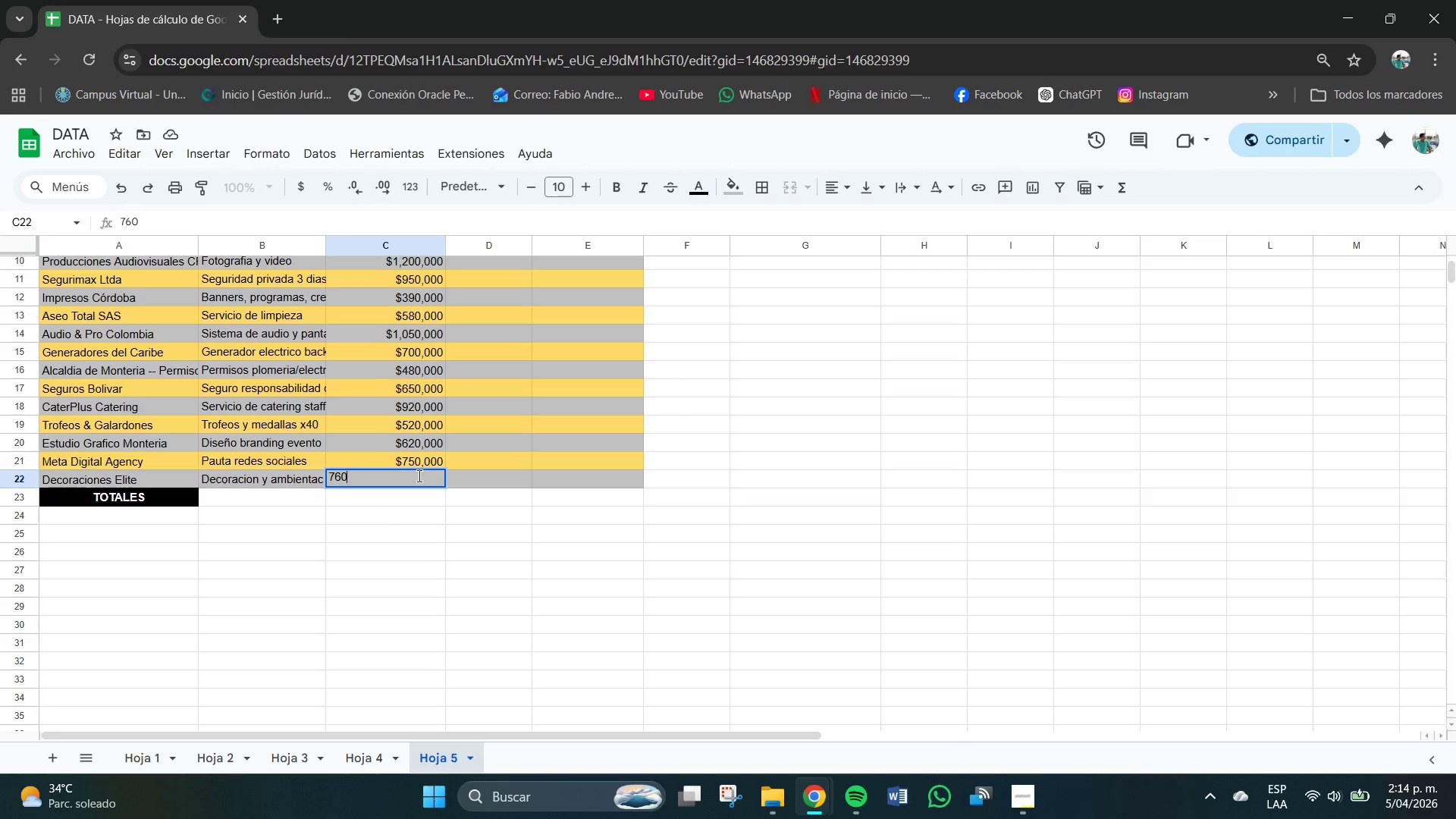 
key(Numpad0)
 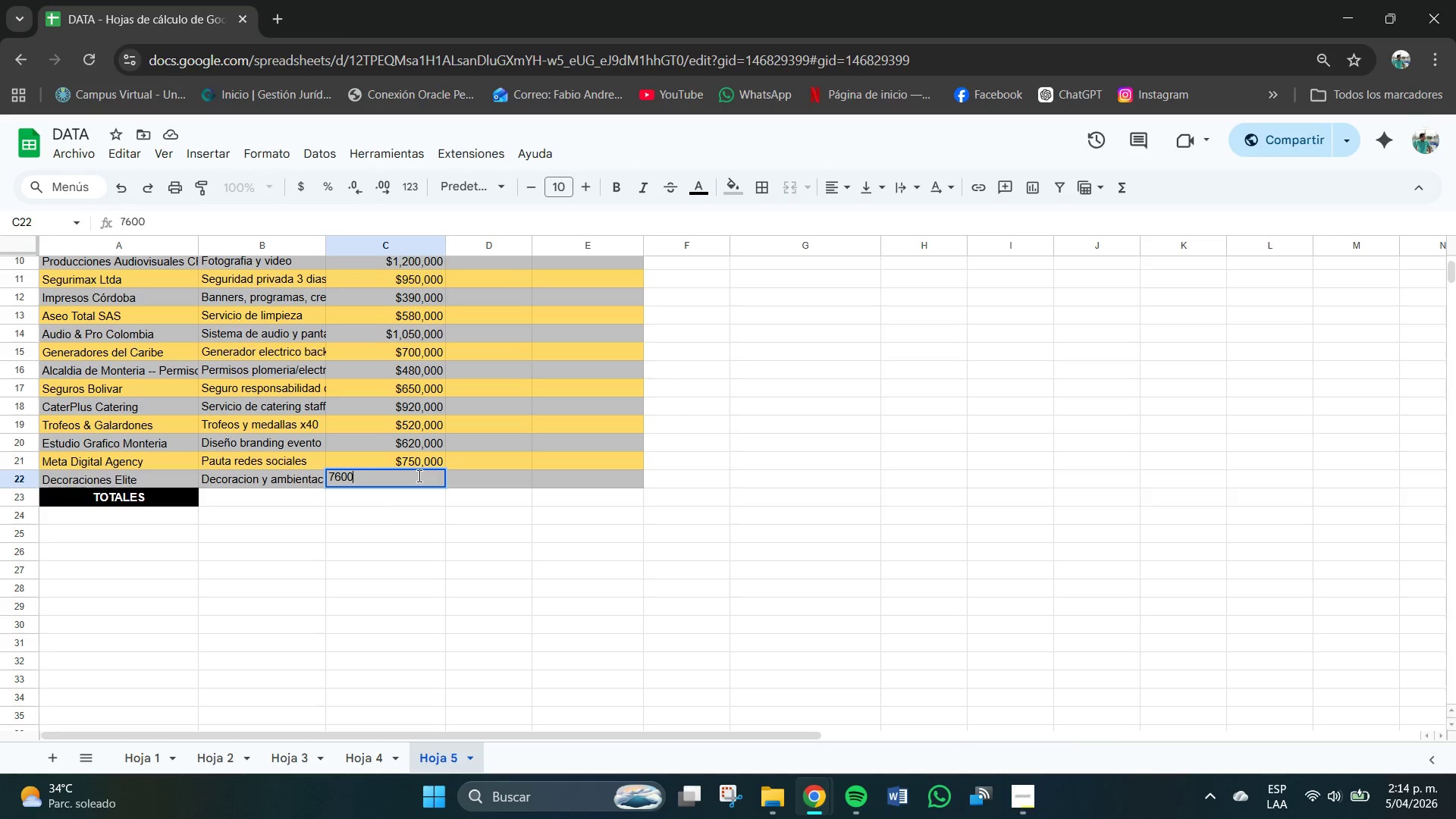 
key(Numpad0)
 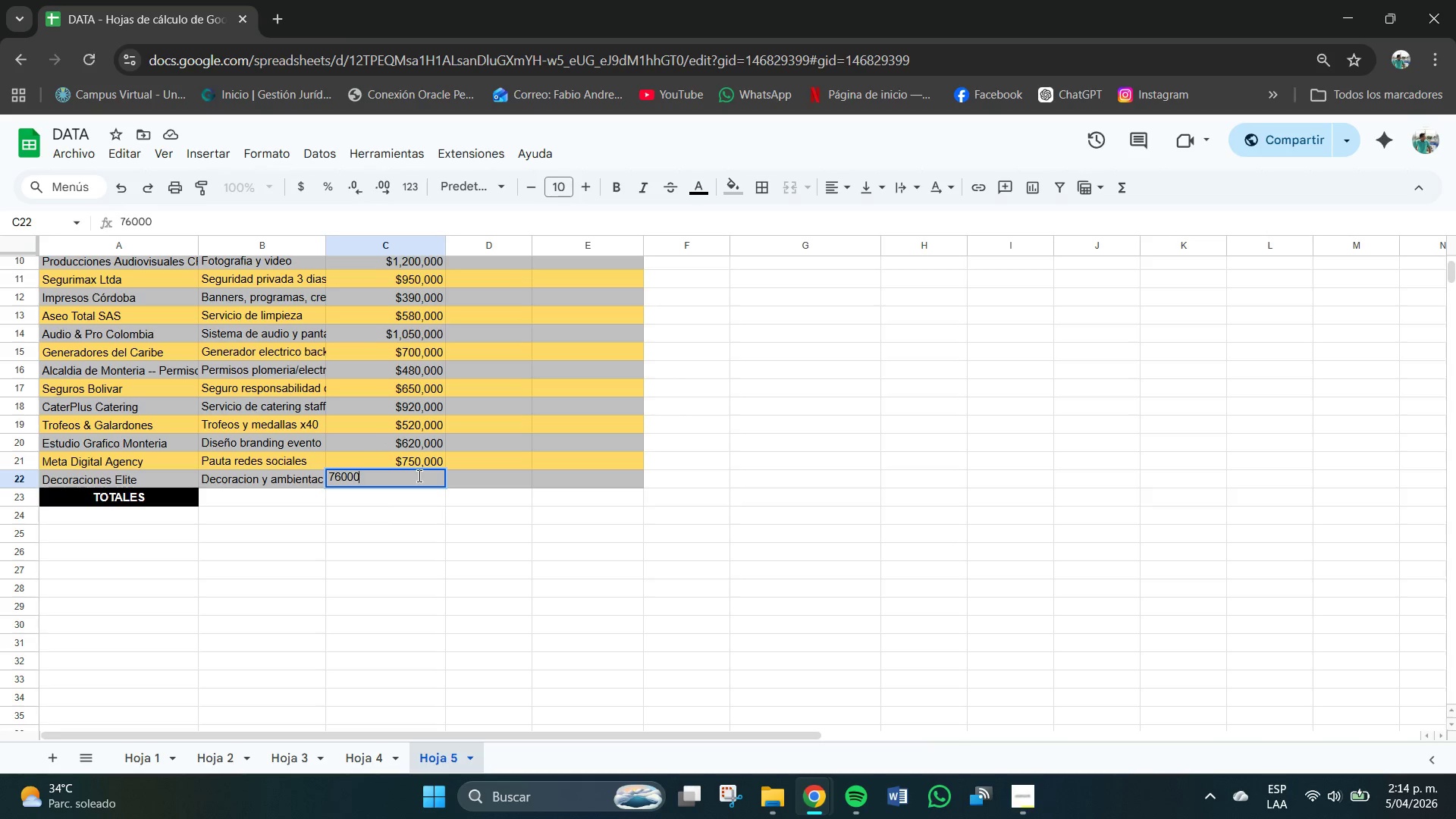 
key(Numpad0)
 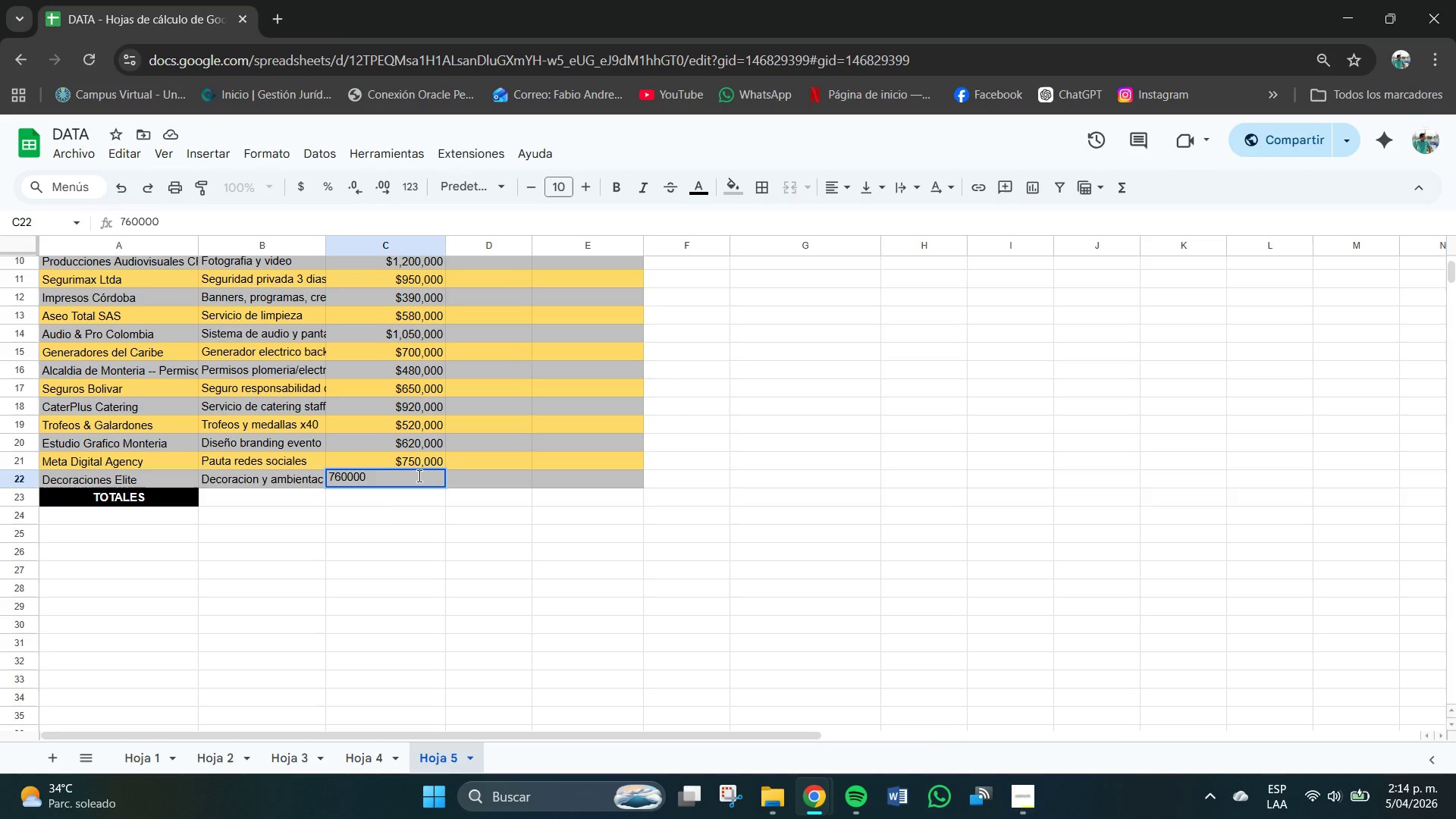 
key(Numpad0)
 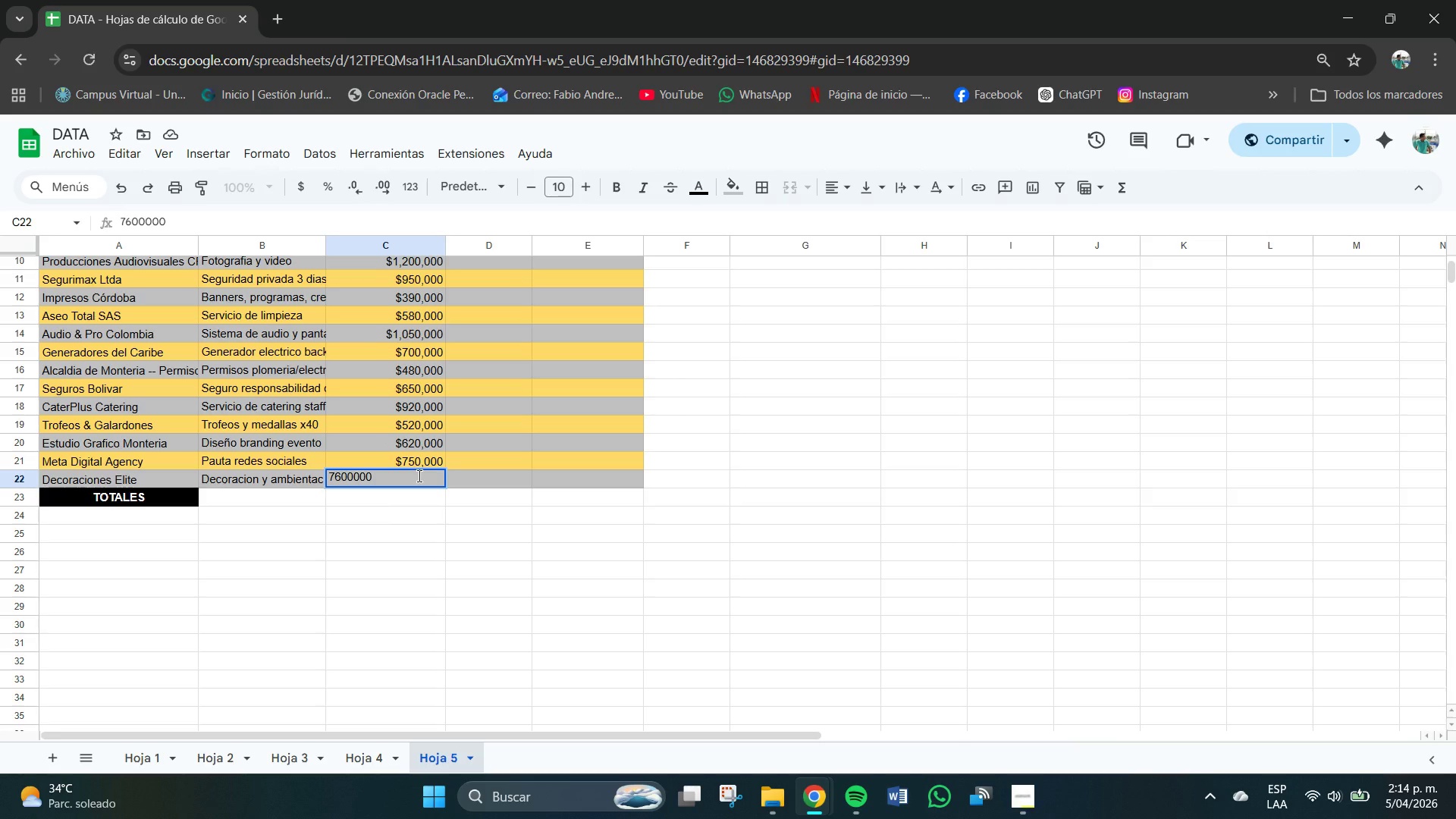 
key(Backspace)
 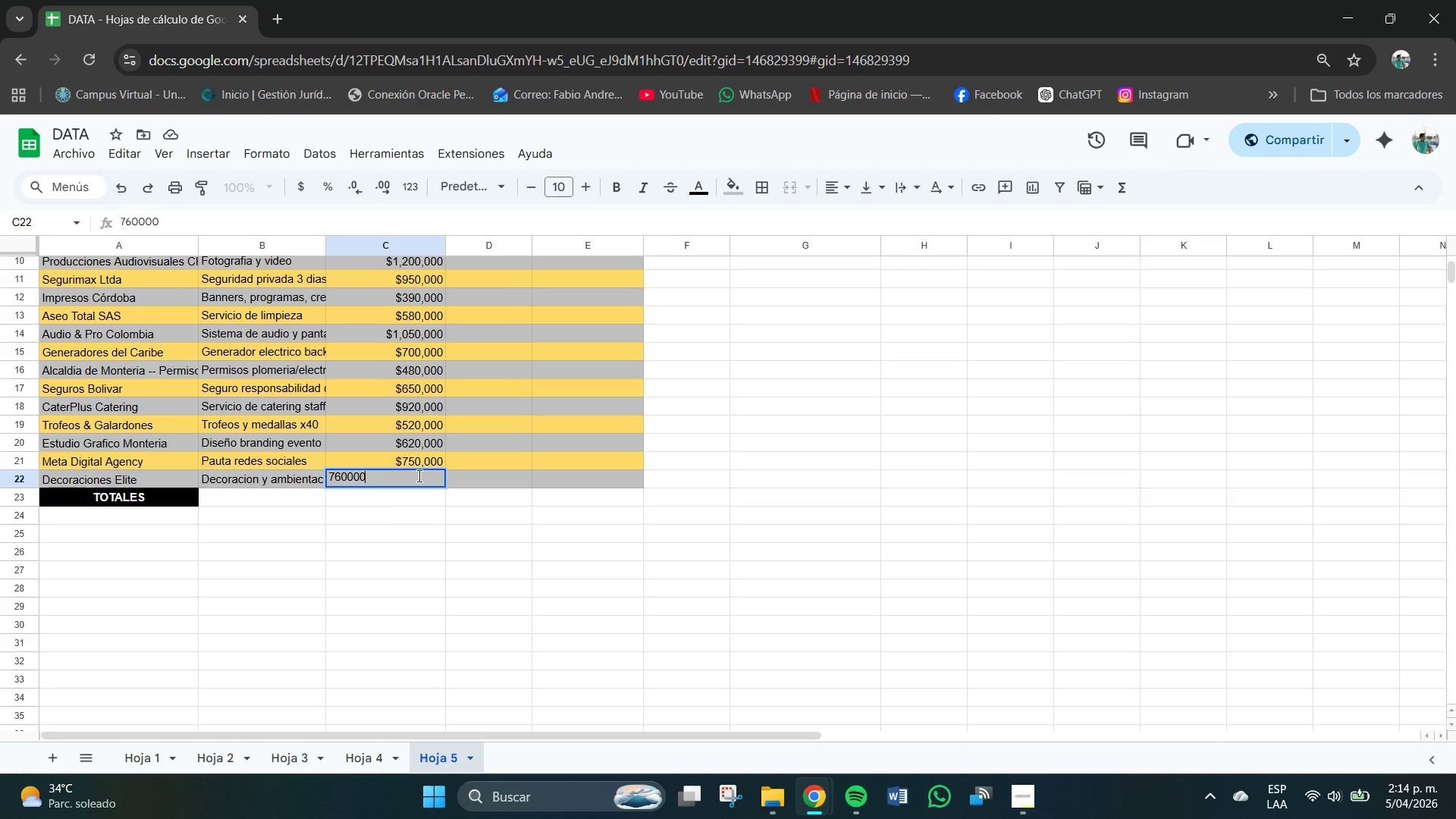 
key(Backspace)
 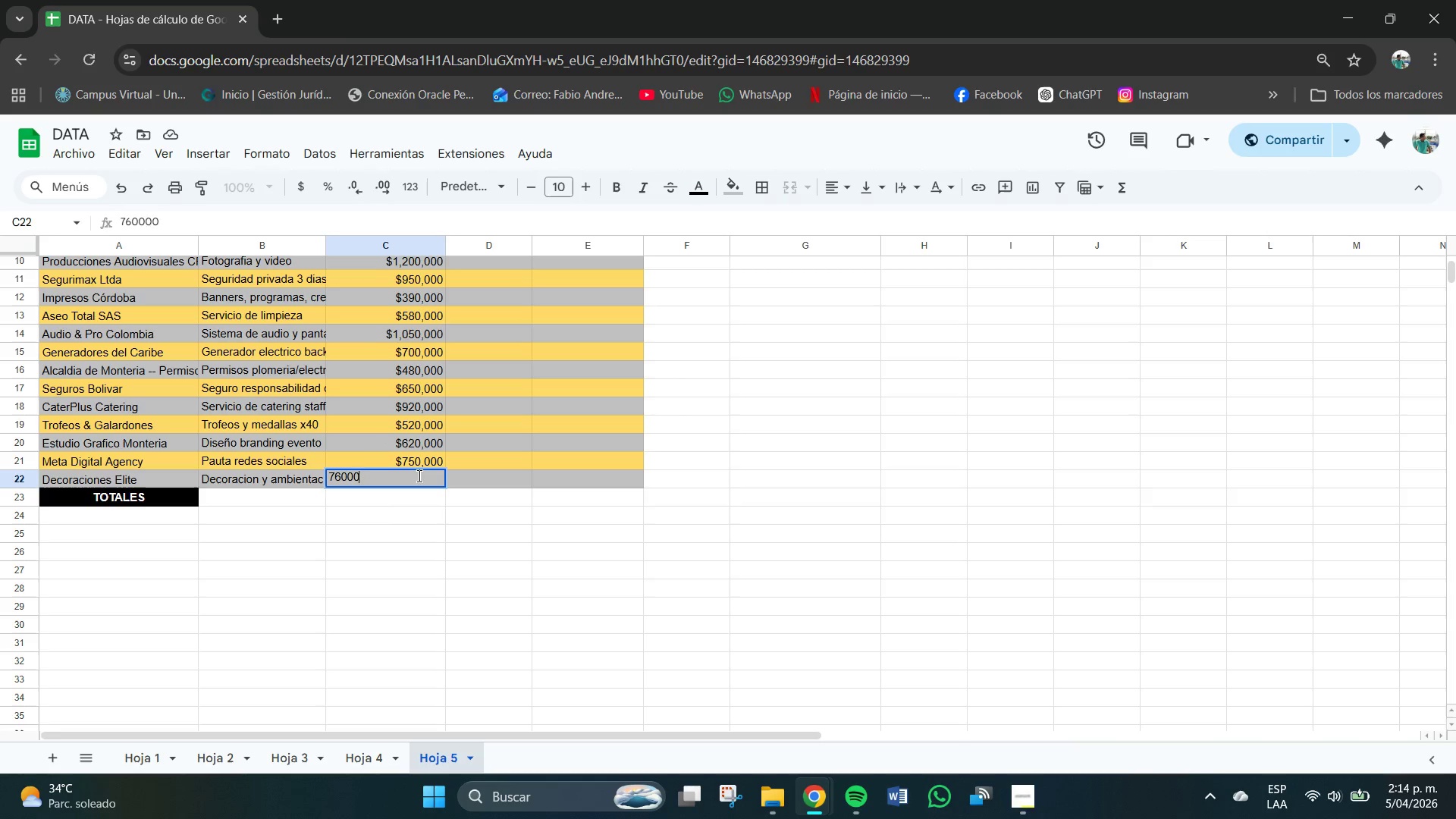 
key(Backspace)
 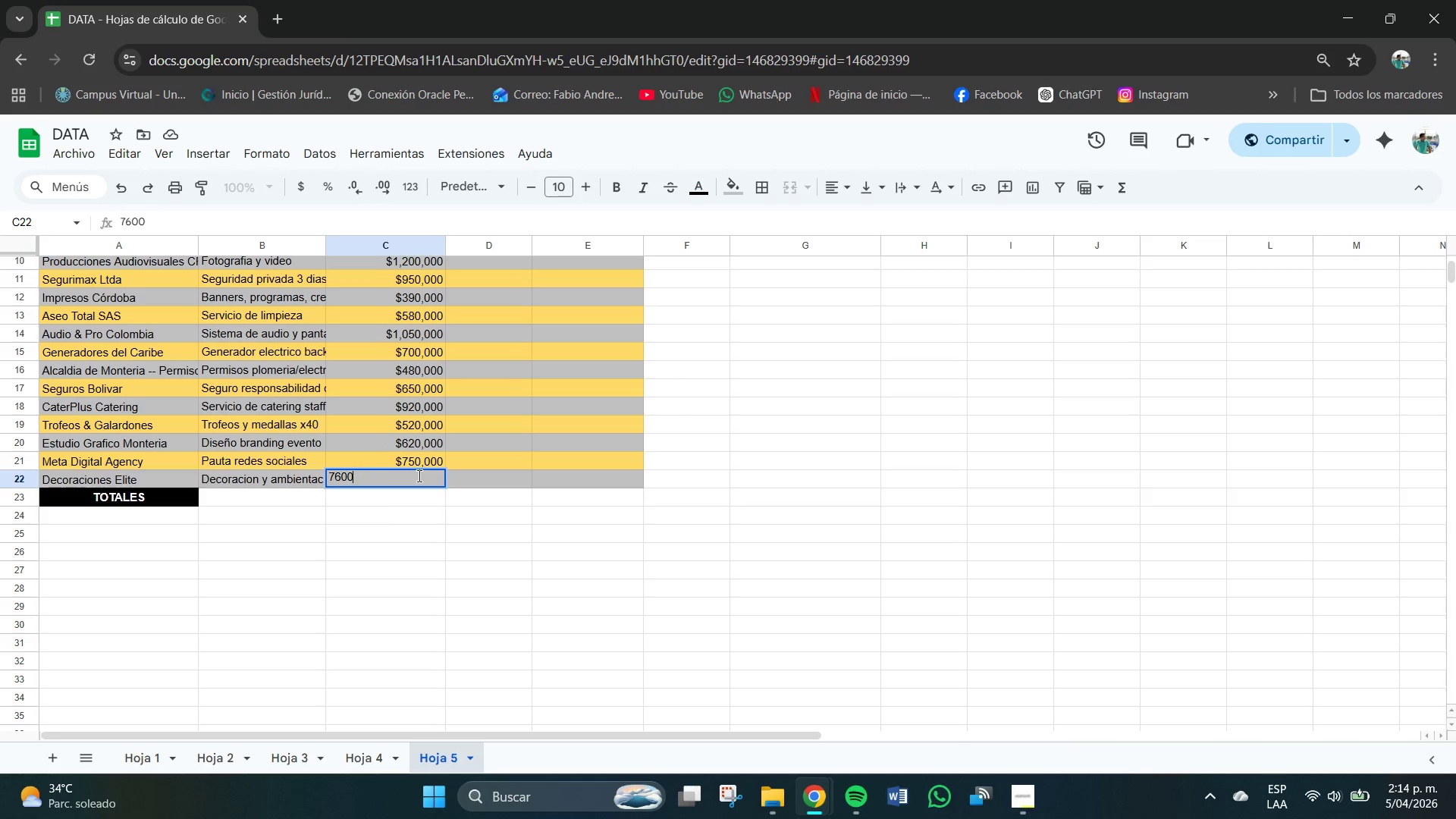 
key(Backspace)
 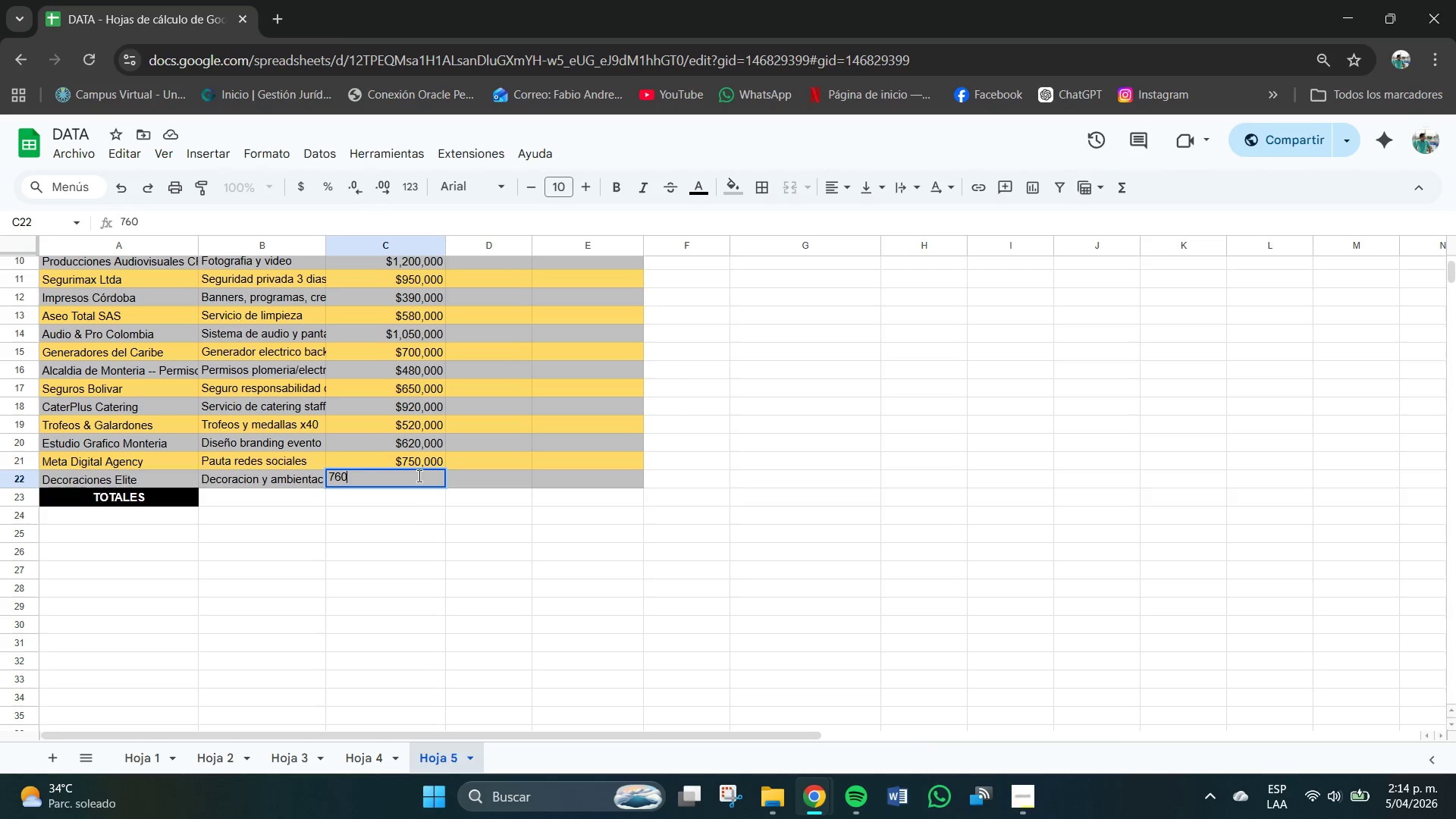 
key(Numpad0)
 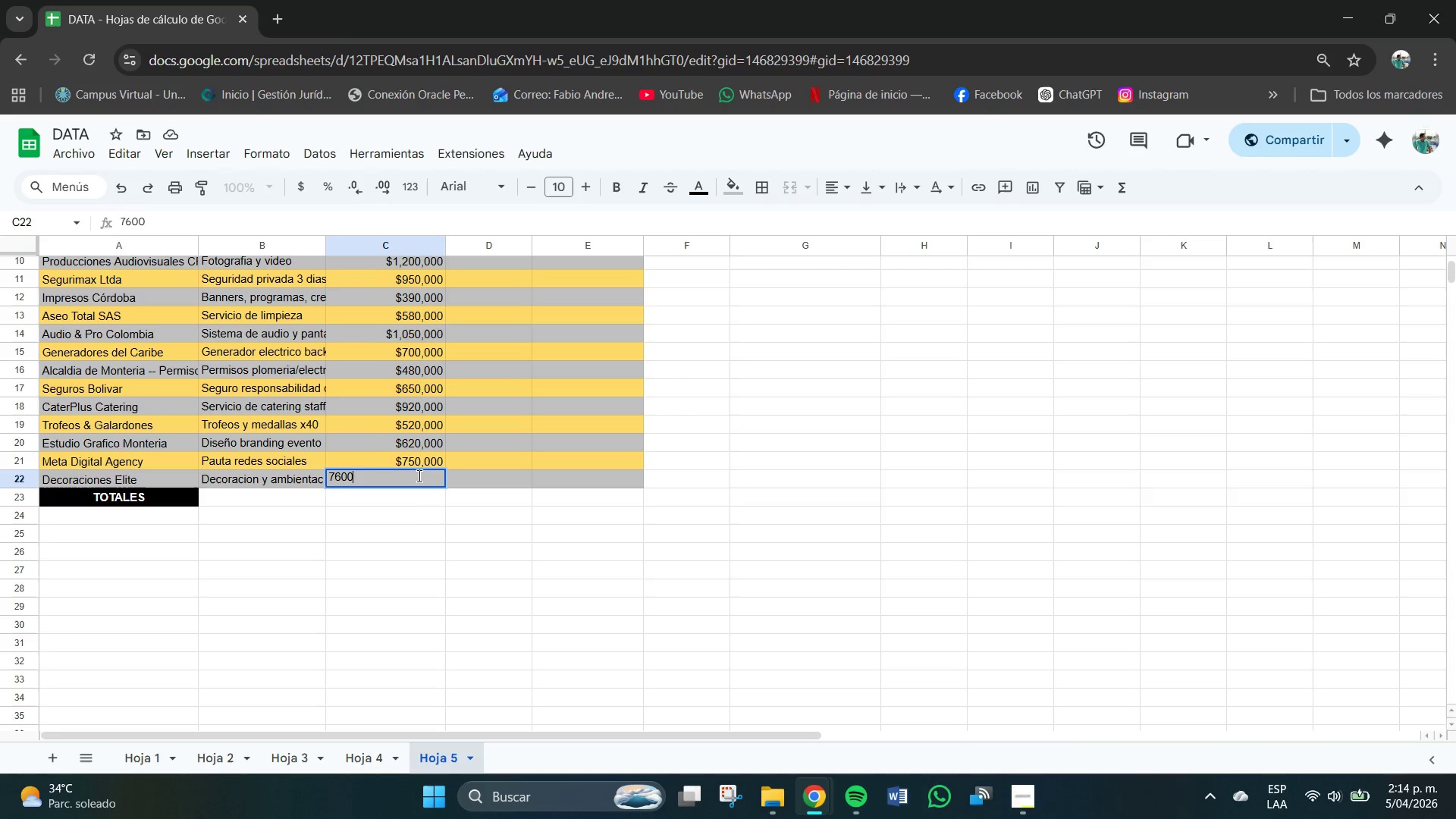 
key(Numpad0)
 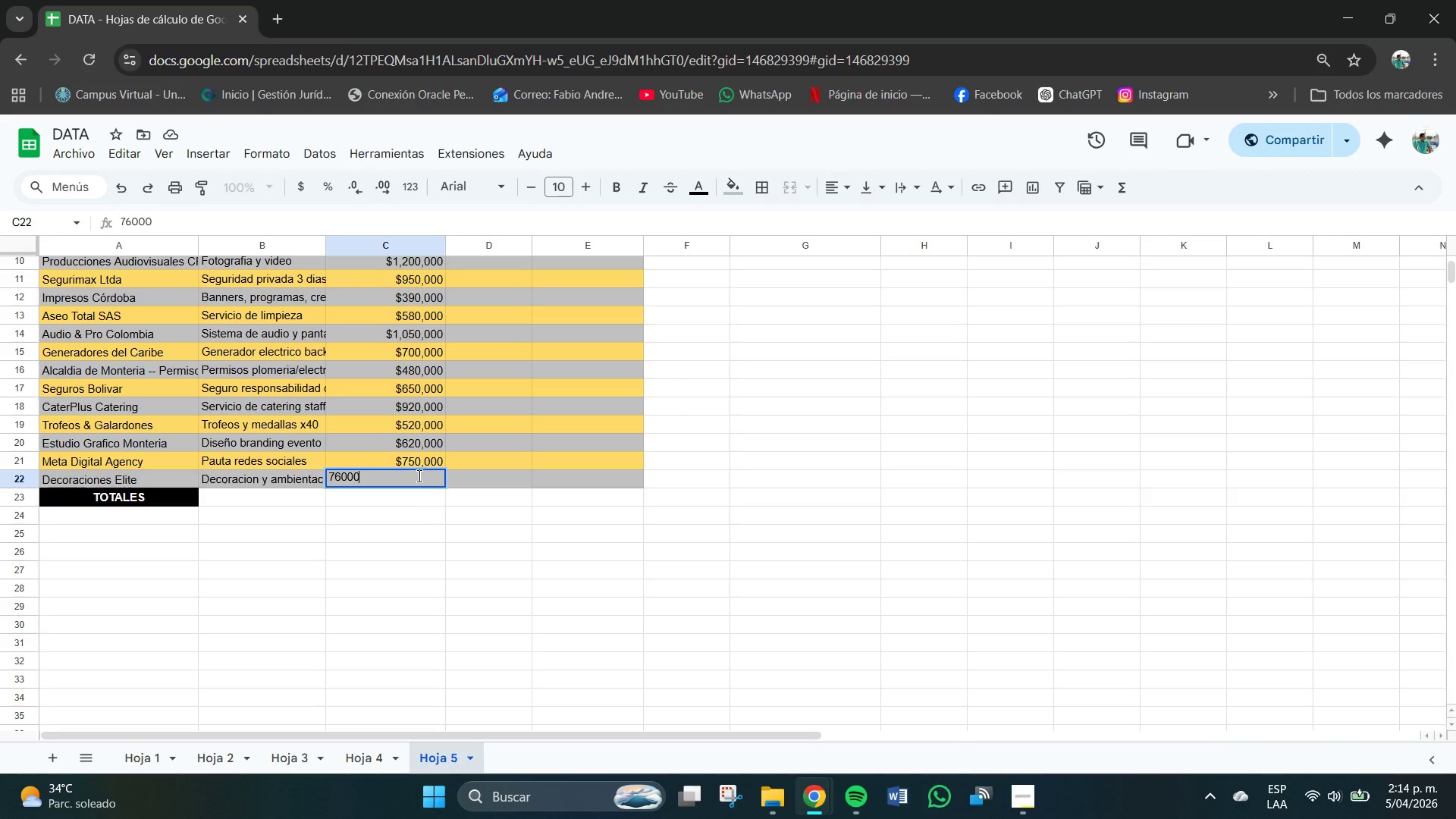 
key(Numpad0)
 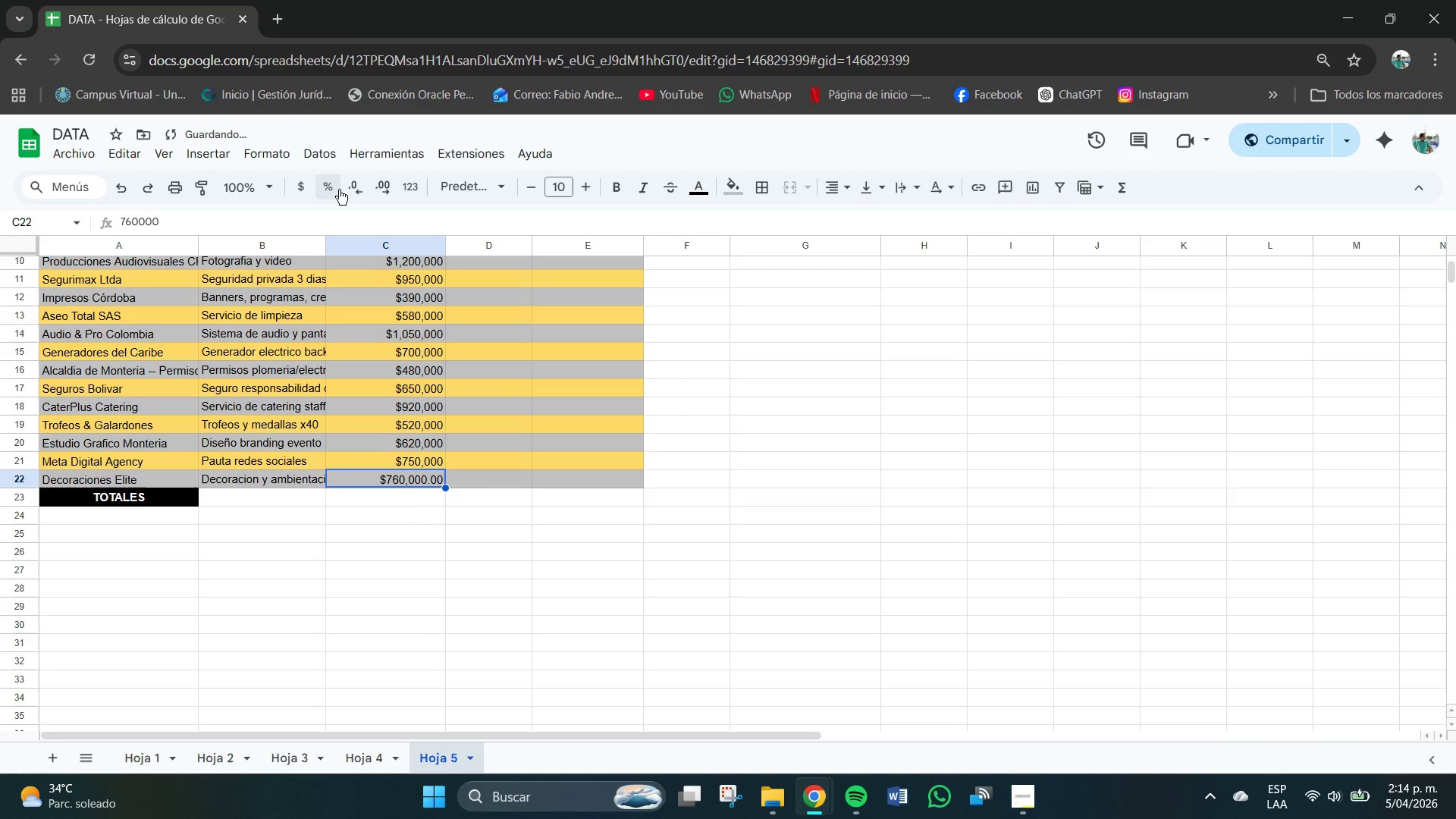 
double_click([351, 190])
 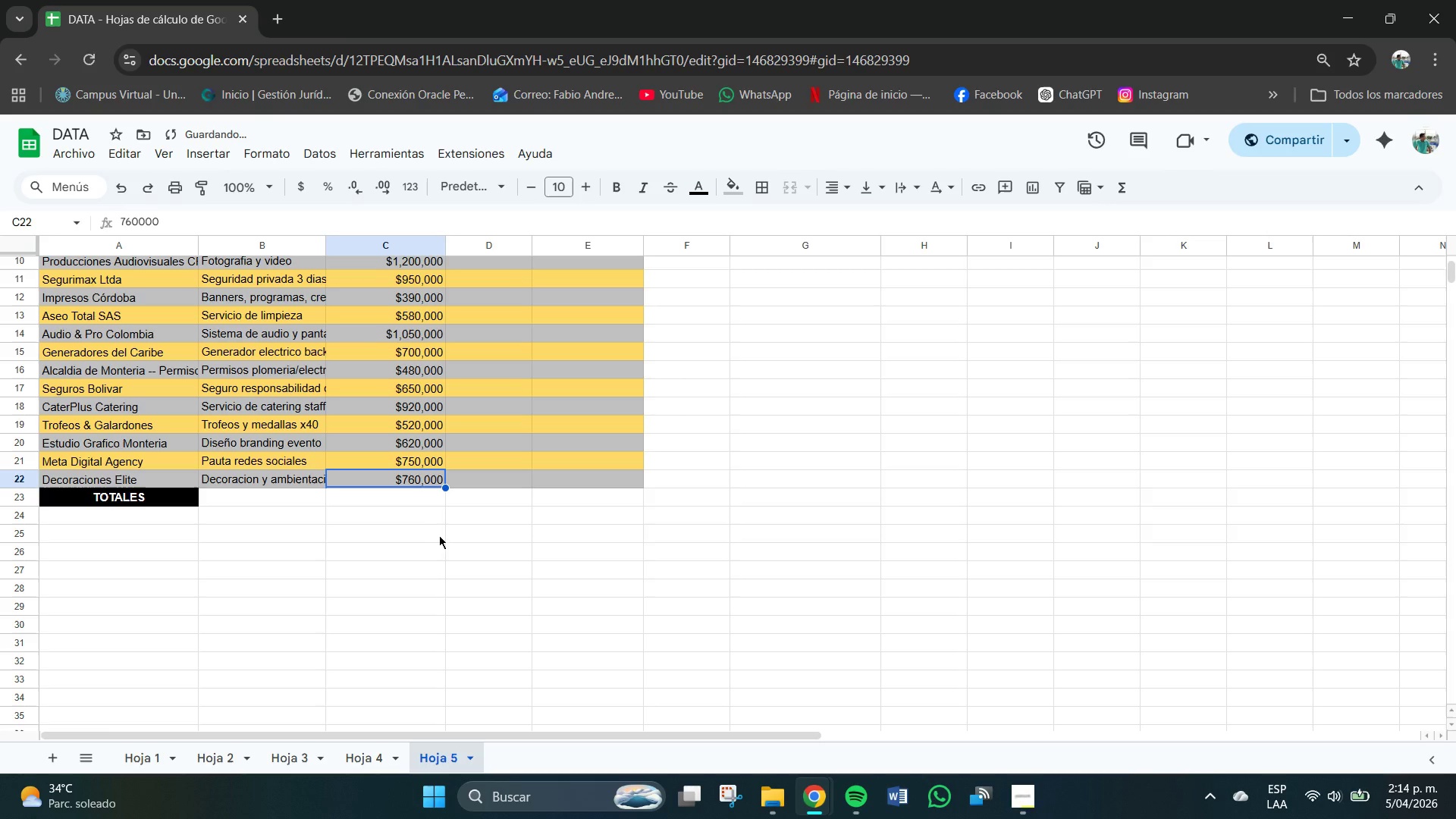 
left_click([412, 504])
 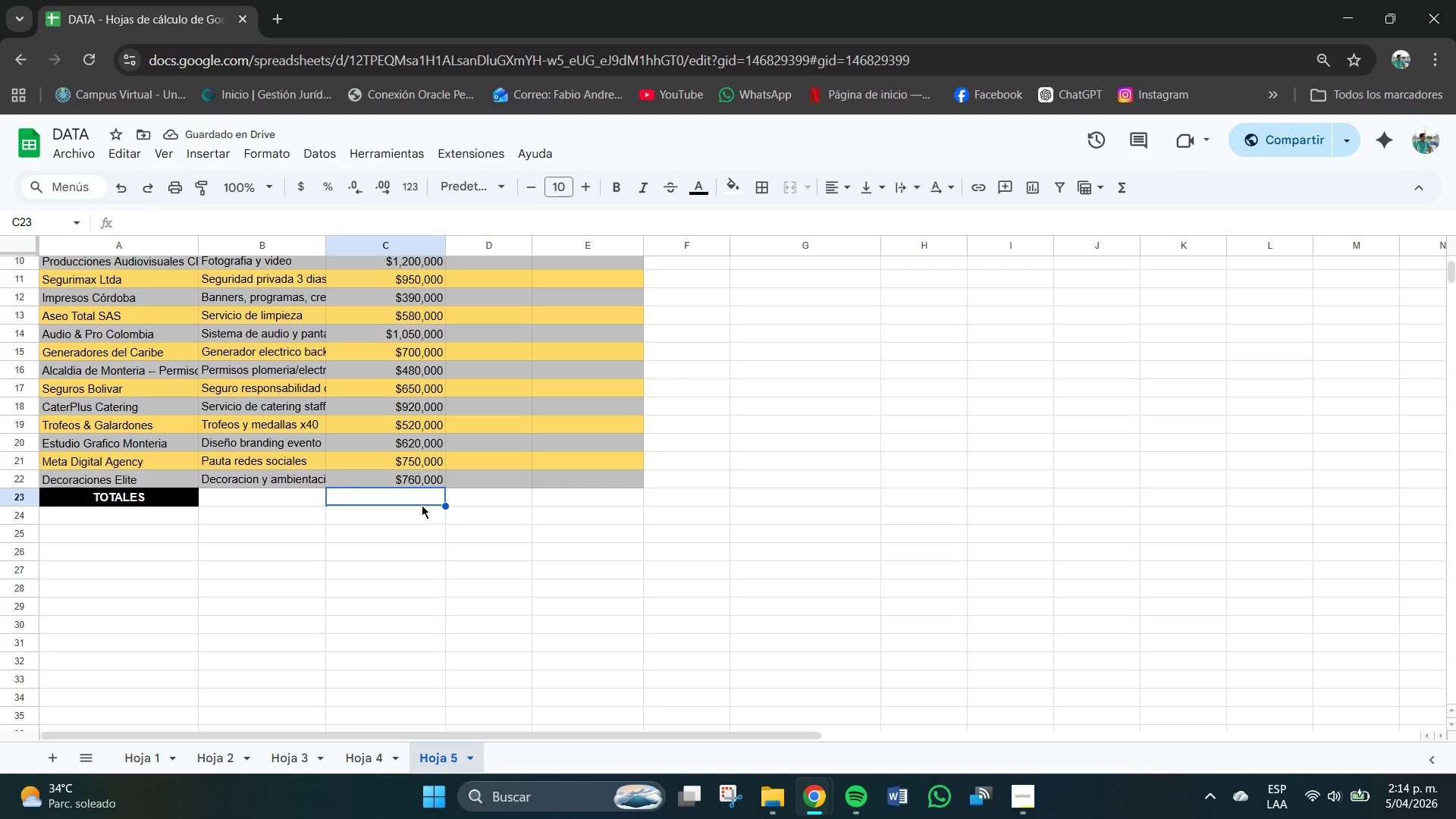 
left_click([420, 494])
 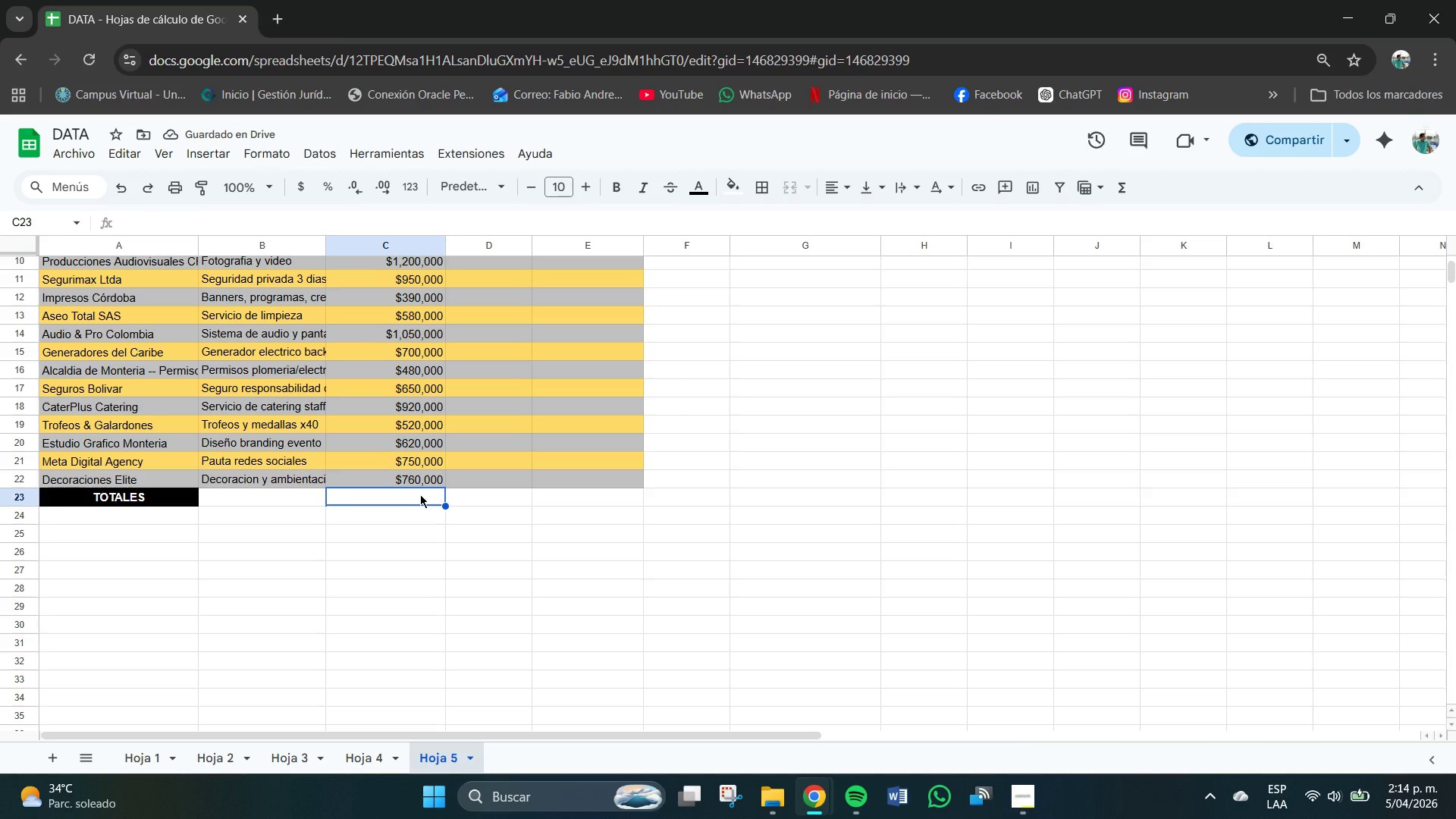 
type()*SUMA)
key(Backspace)
key(Backspace)
key(Backspace)
key(Backspace)
key(Backspace)
 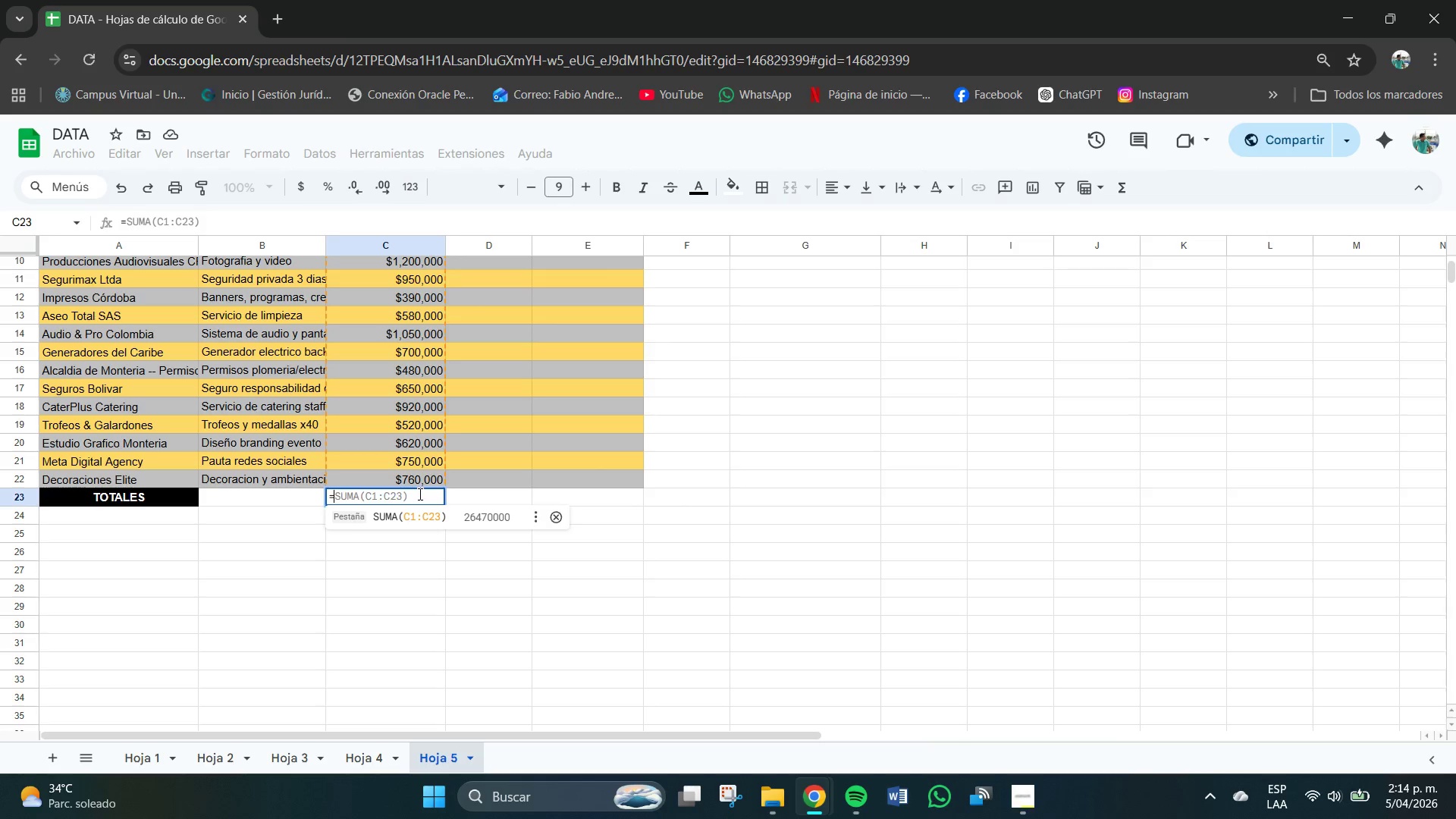 
hold_key(key=ShiftRight, duration=1.05)
 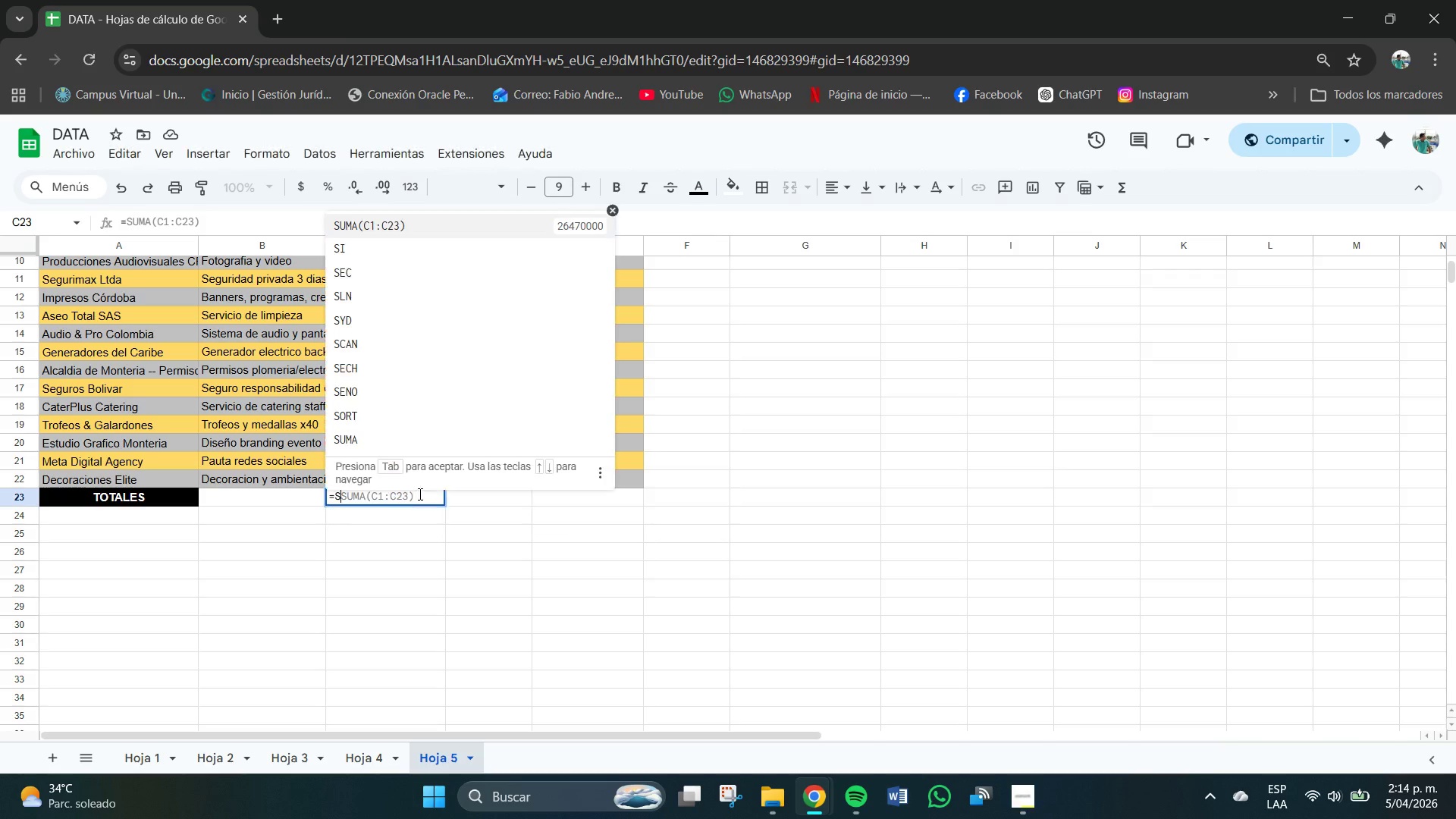 
type(SUMA*C3>C22()
 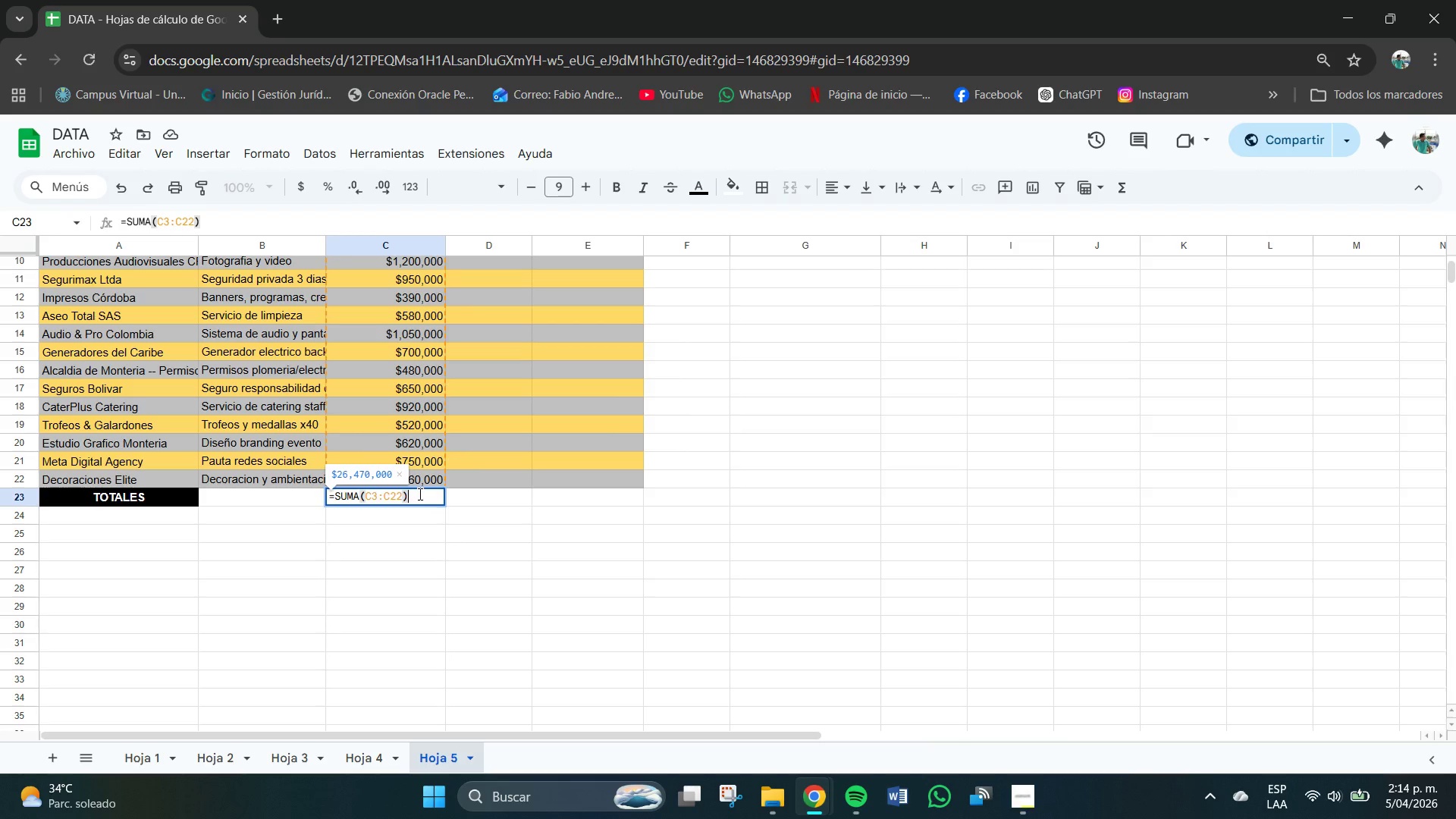 
key(Enter)
 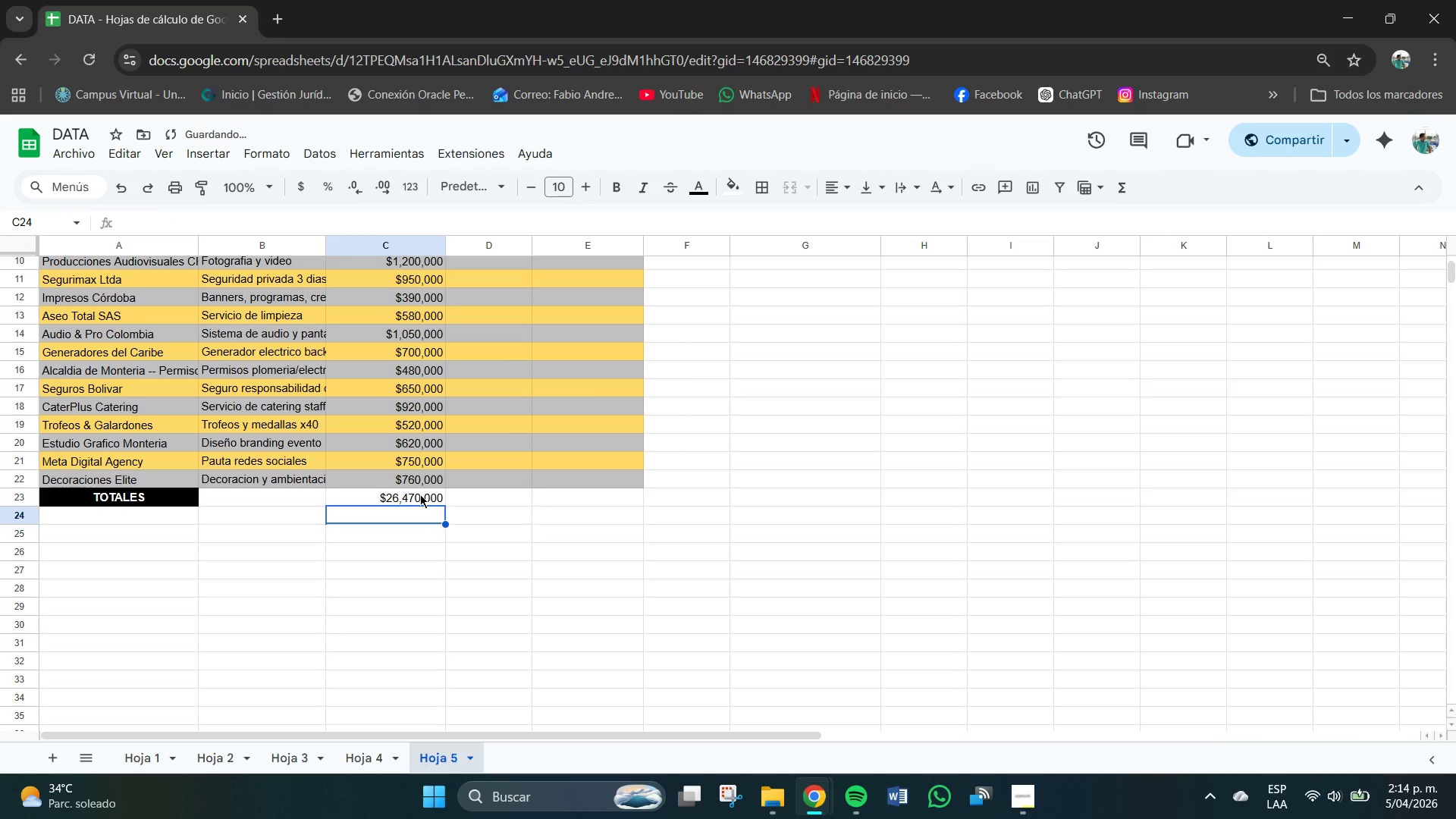 
left_click([420, 494])
 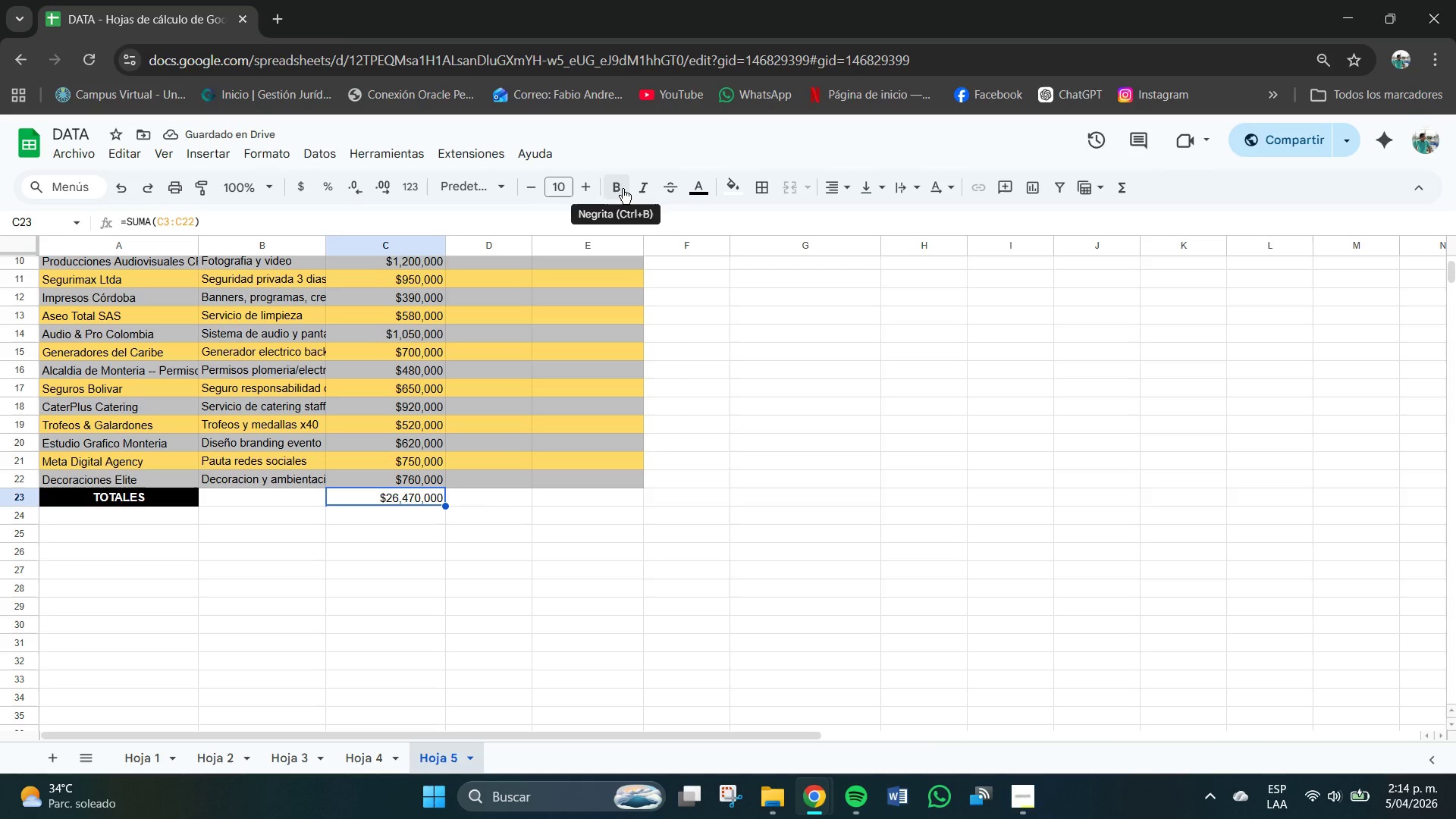 
left_click([621, 188])
 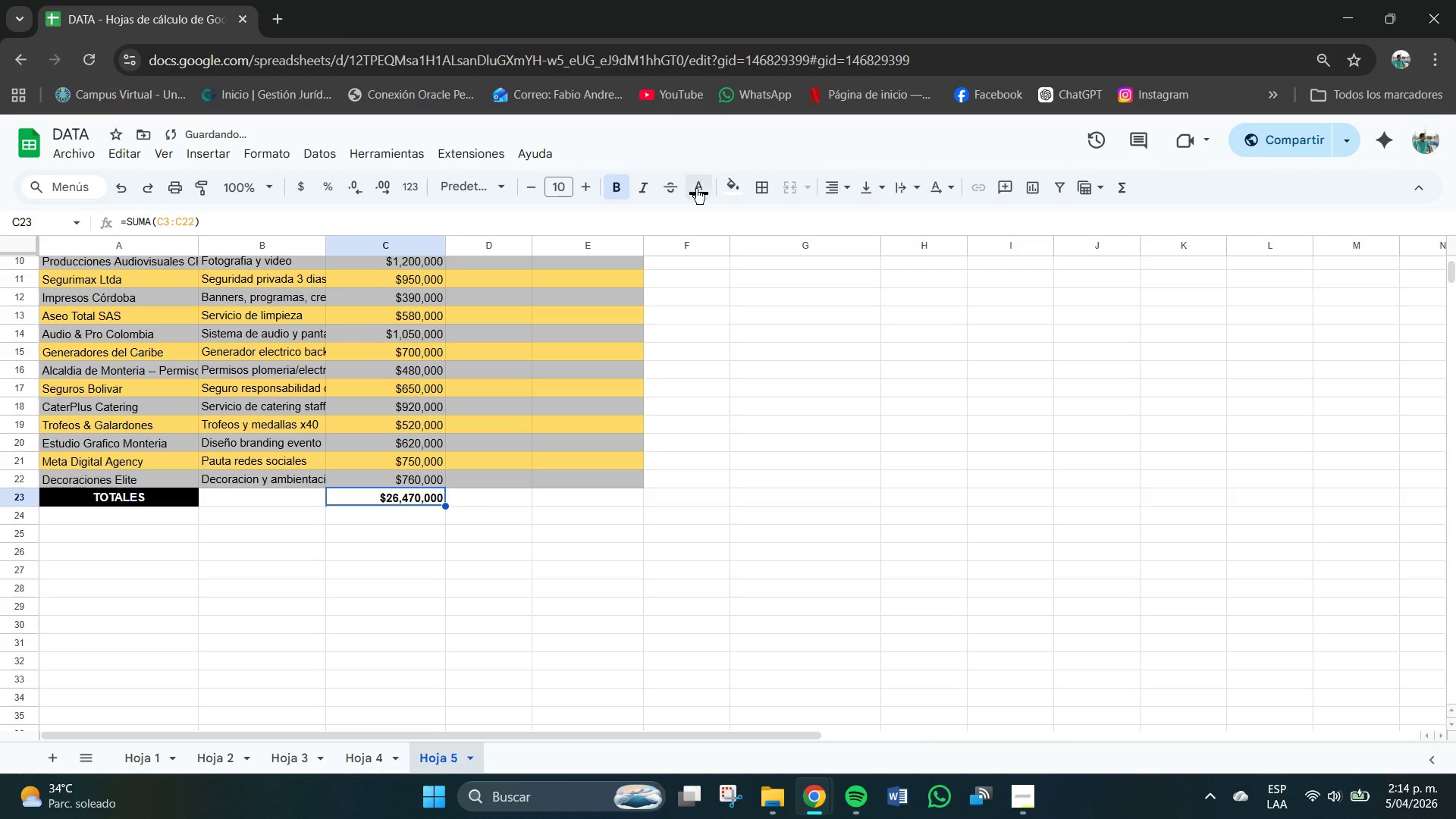 
left_click([707, 192])
 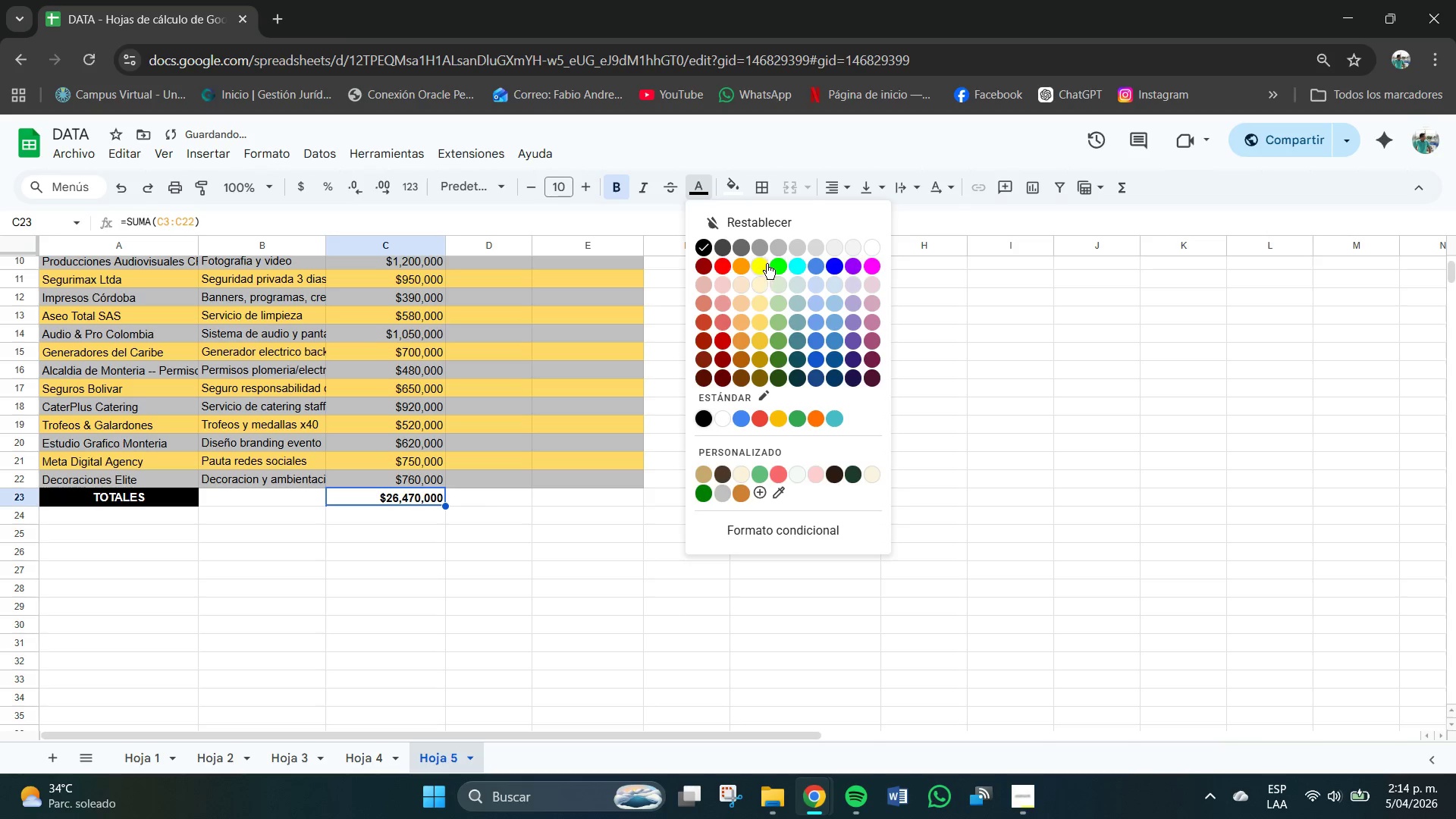 
left_click([763, 262])
 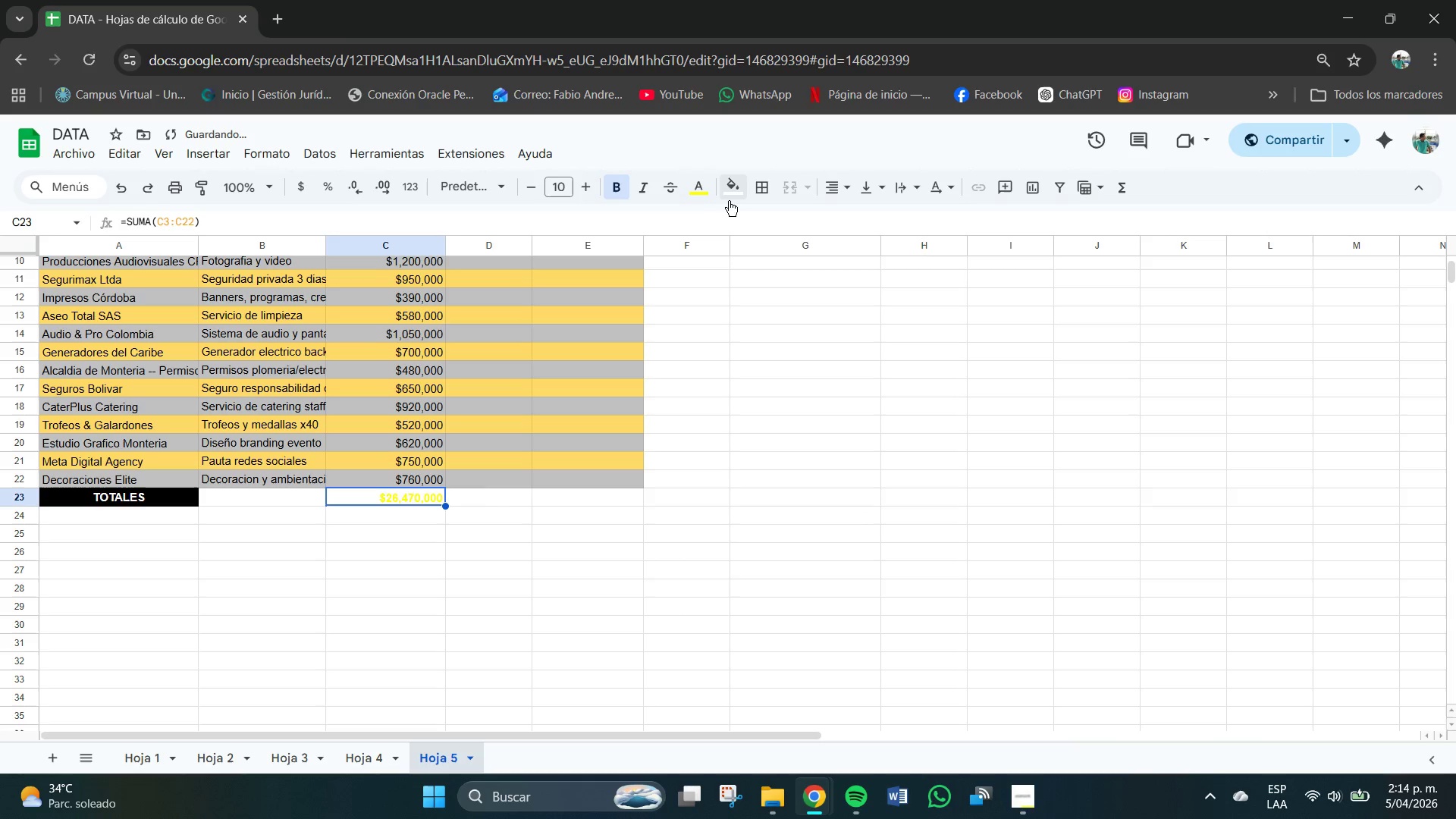 
left_click([732, 188])
 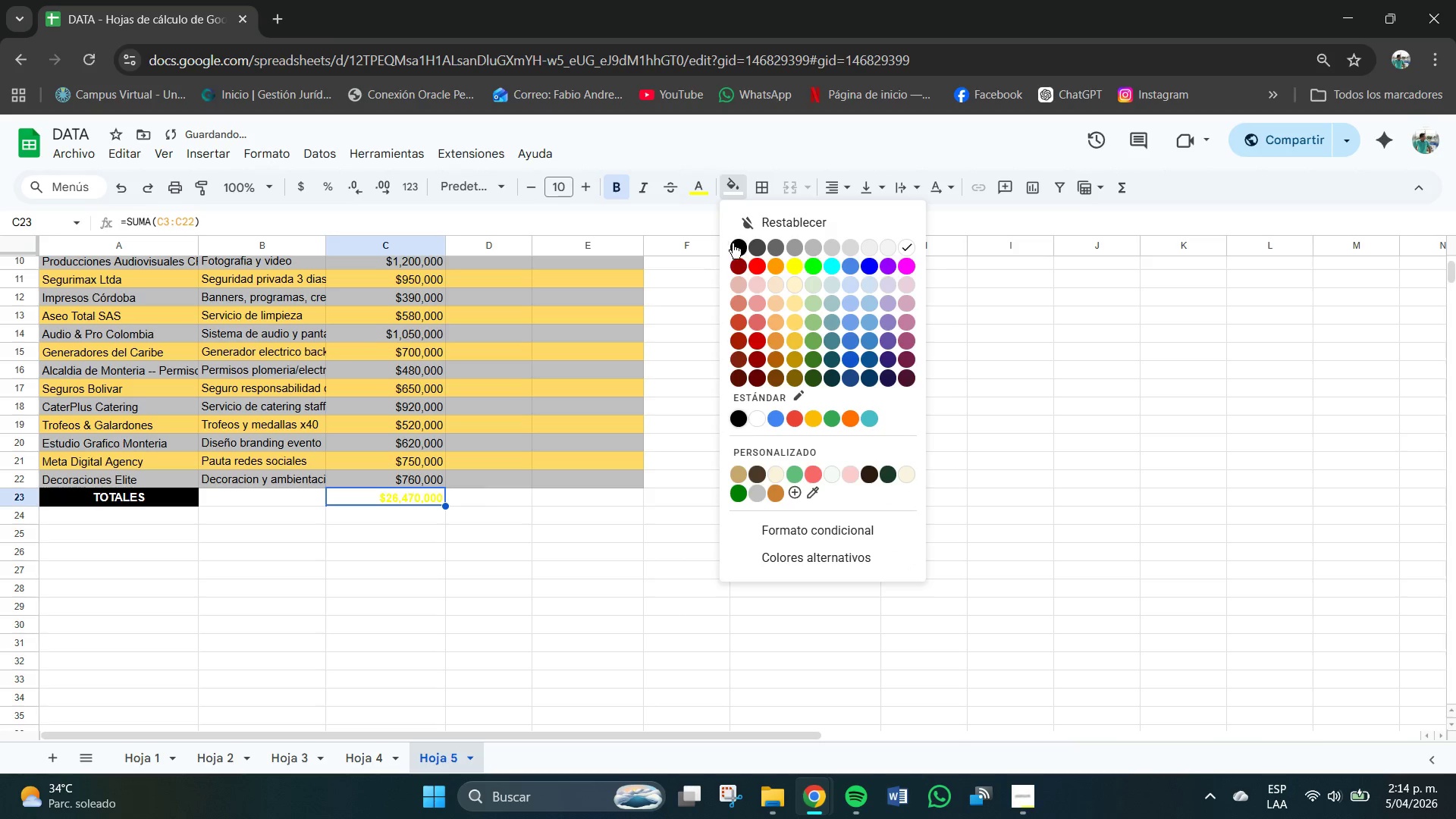 
left_click([741, 246])
 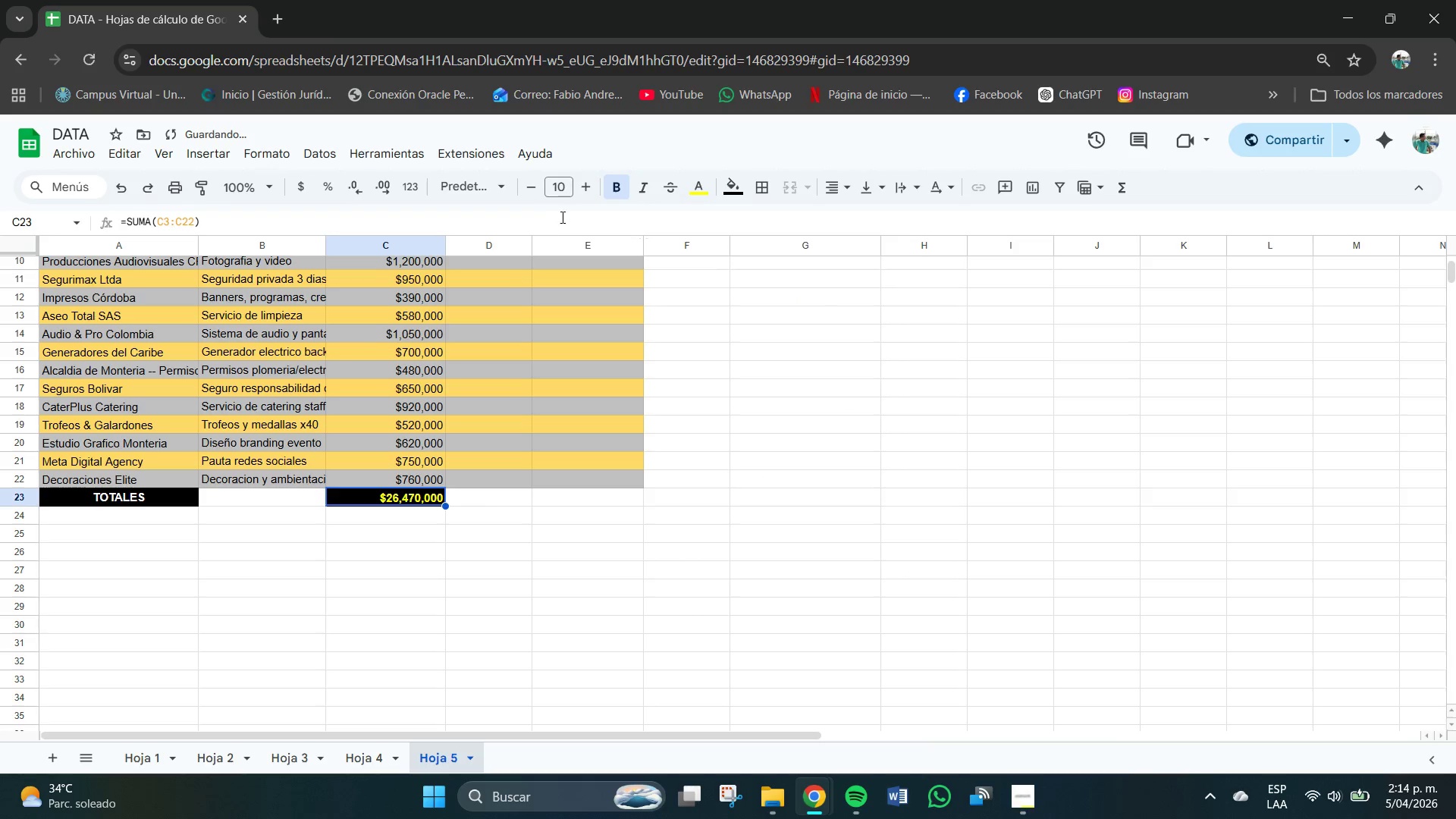 
mouse_move([549, 213])
 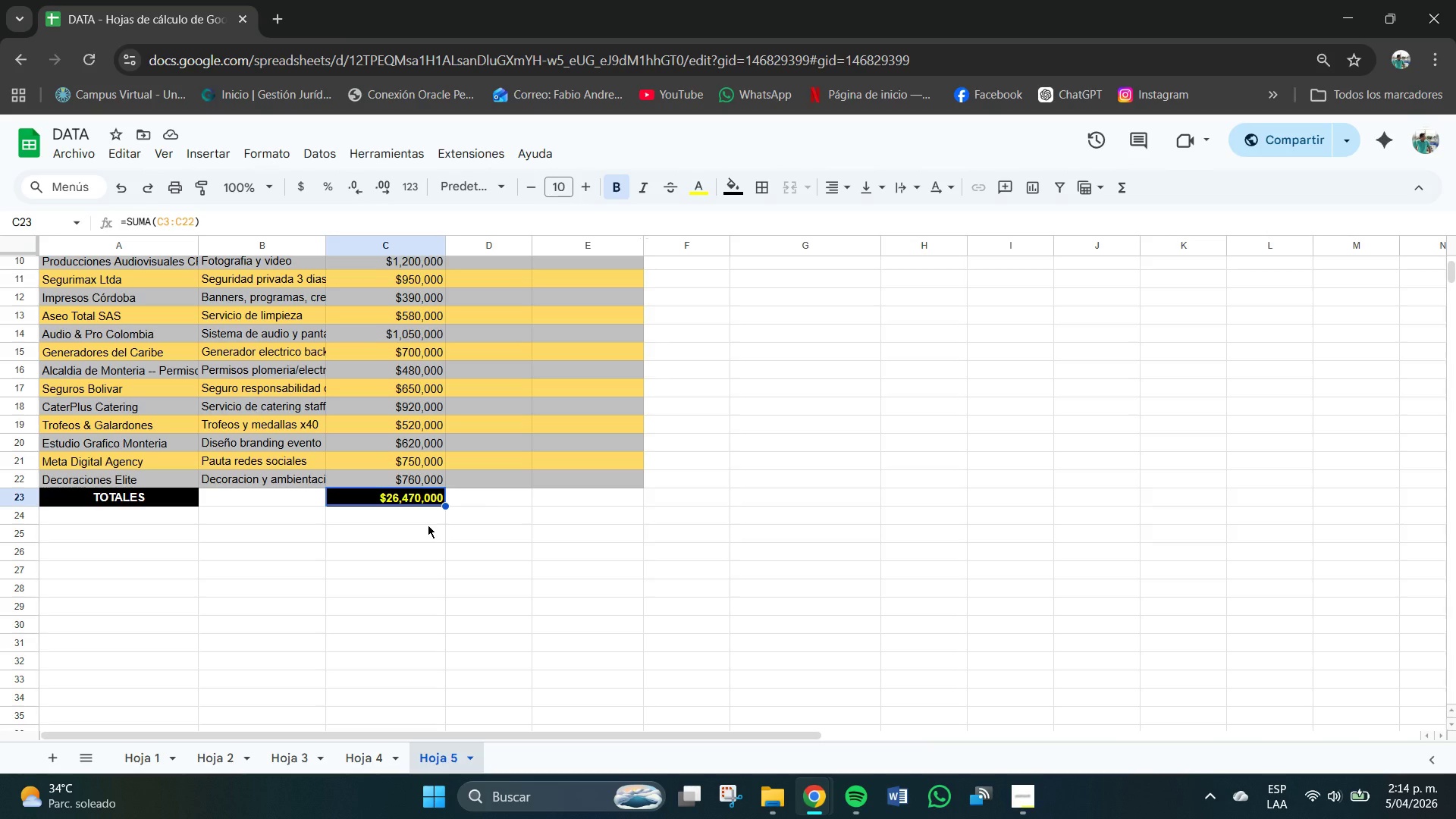 
wait(6.86)
 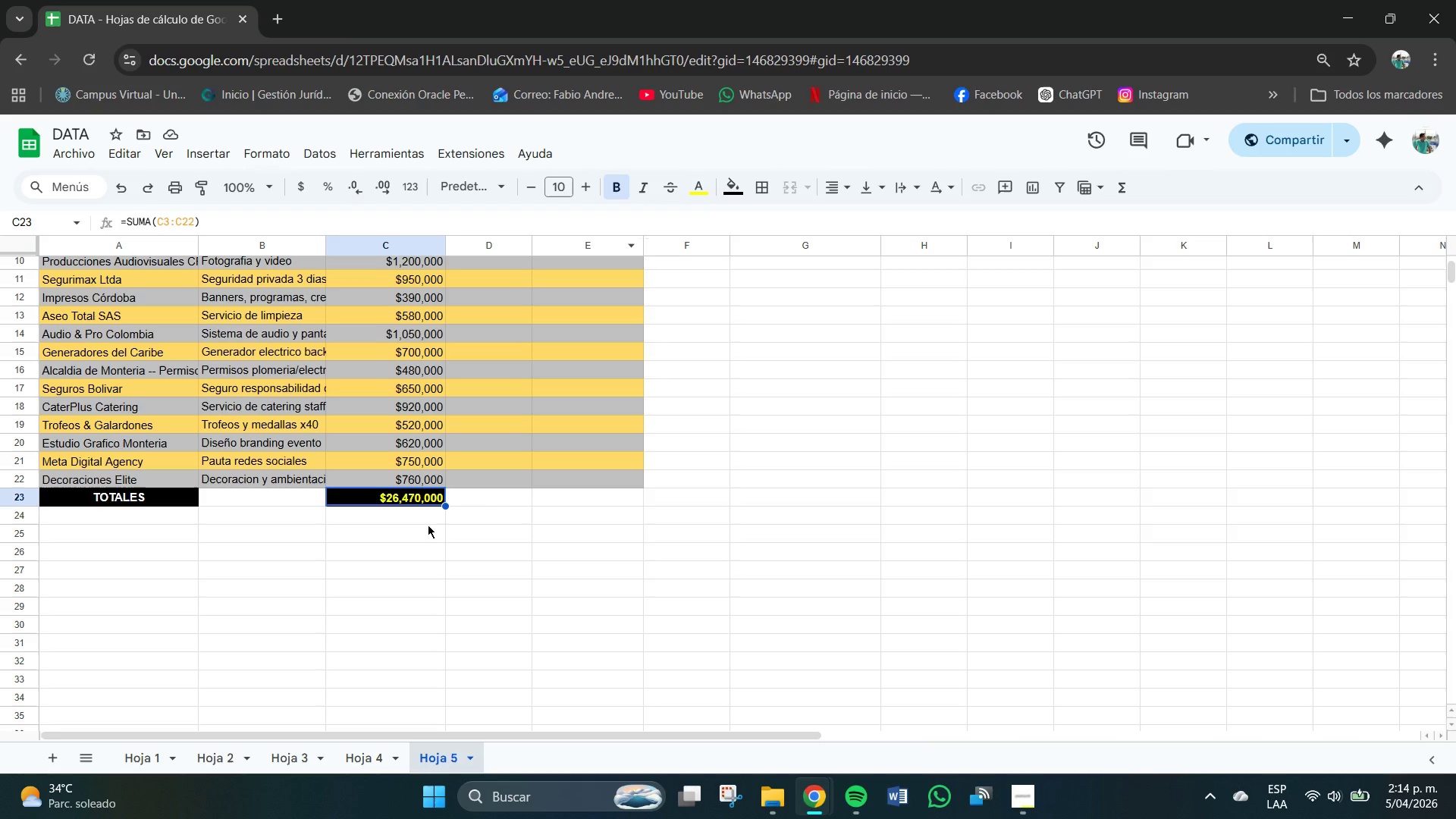 
left_click([481, 497])
 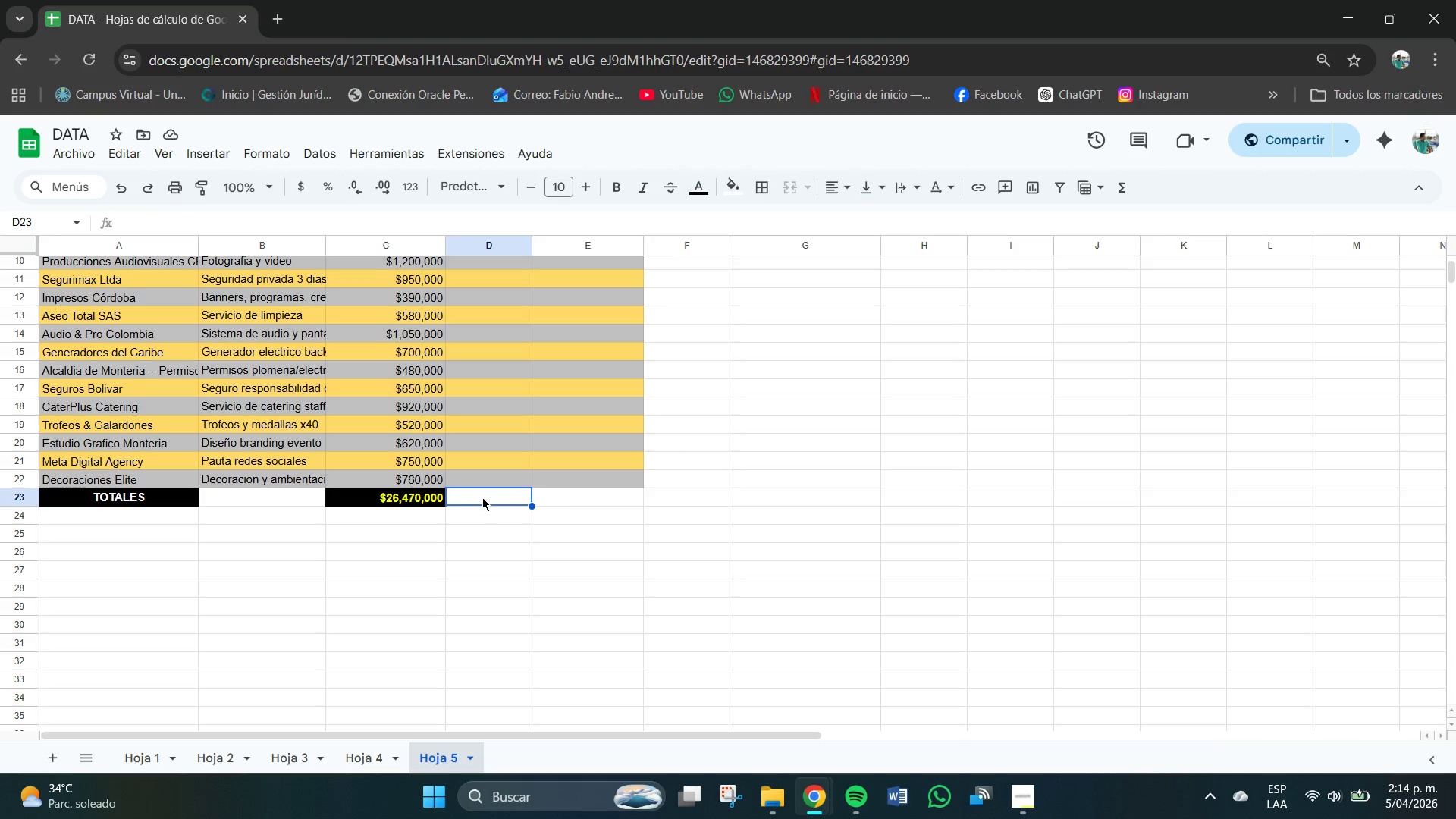 
scroll: coordinate [482, 498], scroll_direction: up, amount: 5.0
 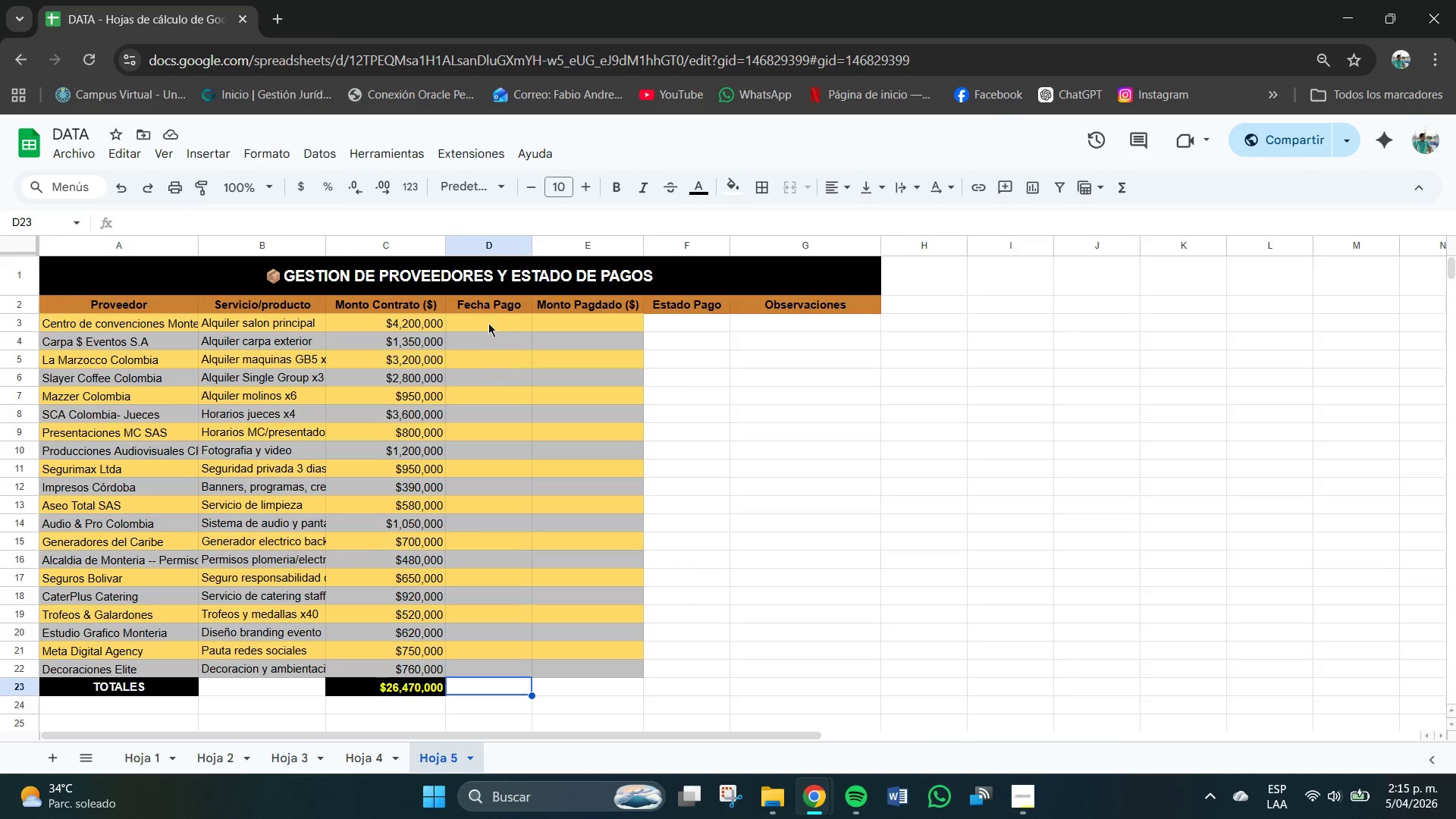 
left_click([485, 319])
 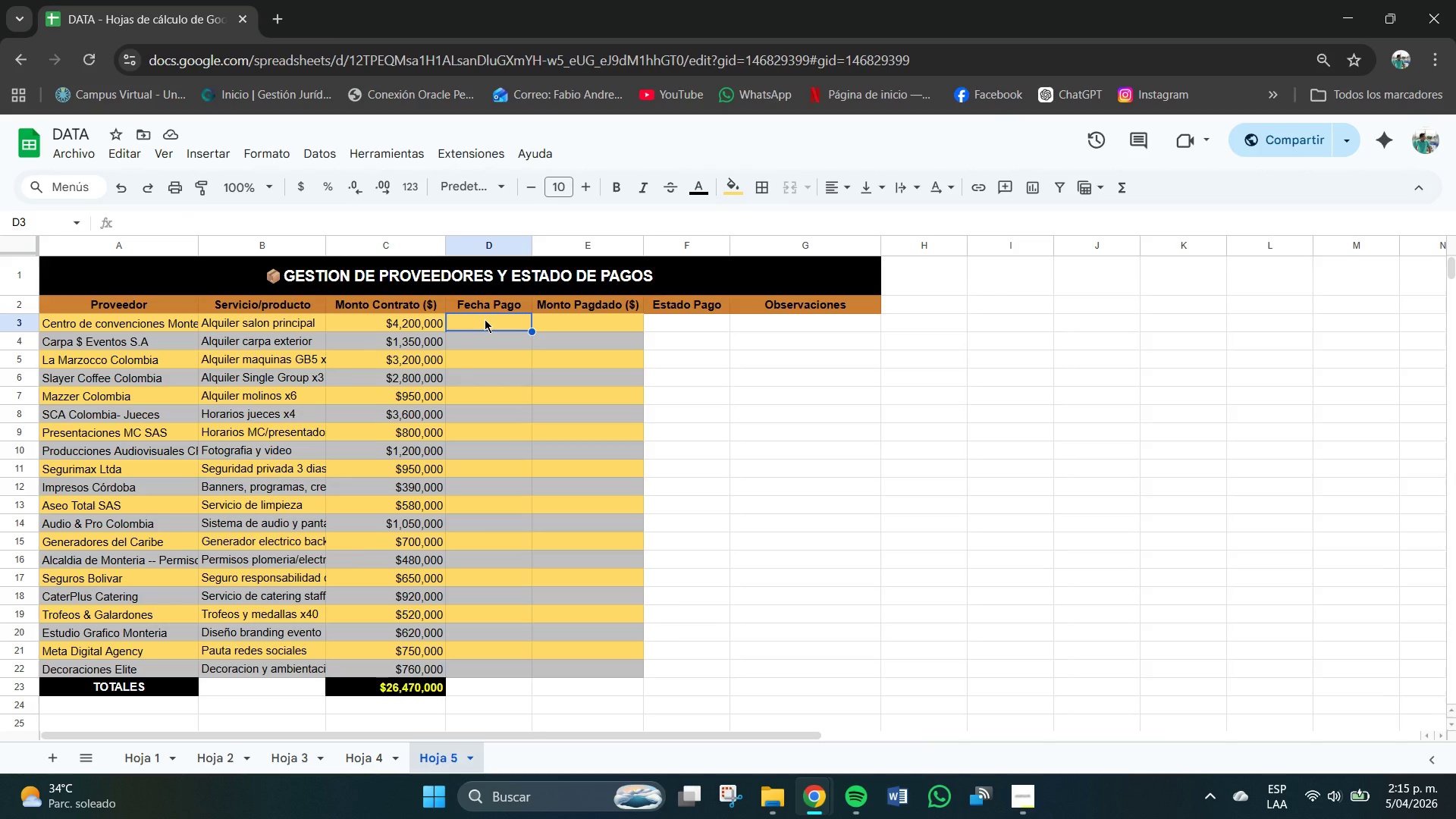 
wait(14.19)
 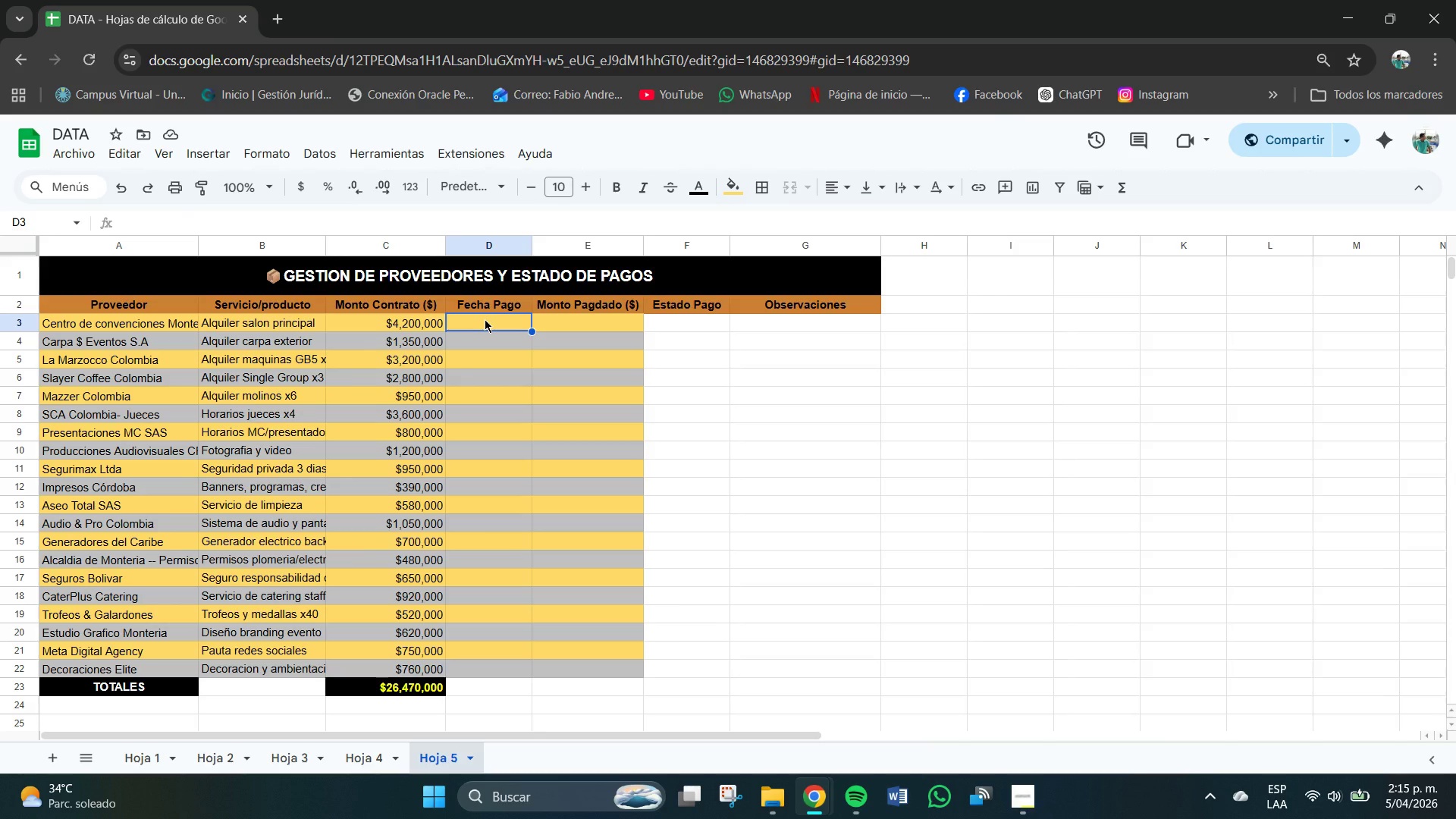 
double_click([494, 318])
 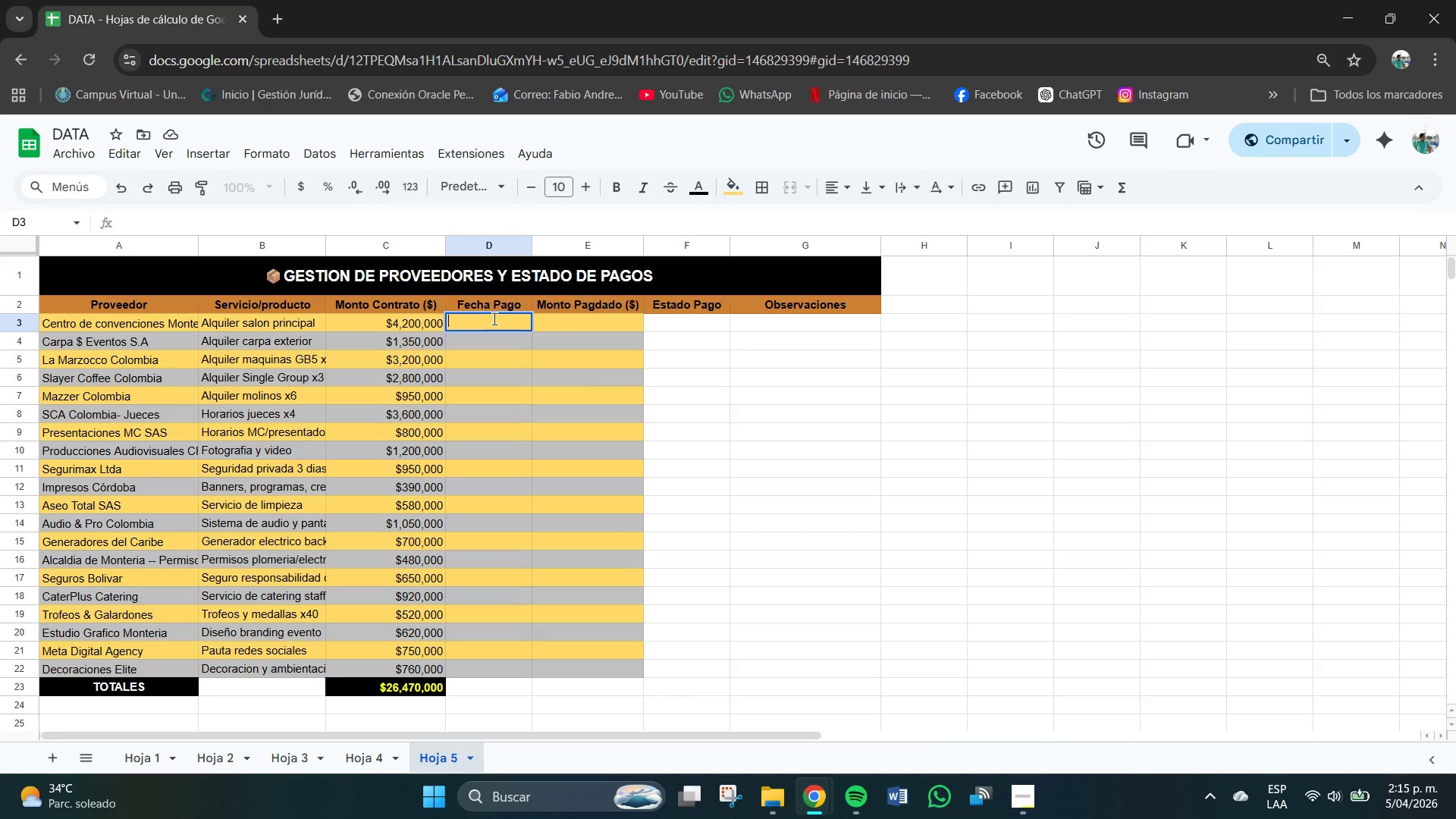 
type(15.)
key(Backspace)
type(-MAR)
key(Backspace)
key(Backspace)
type(ar-2025)
 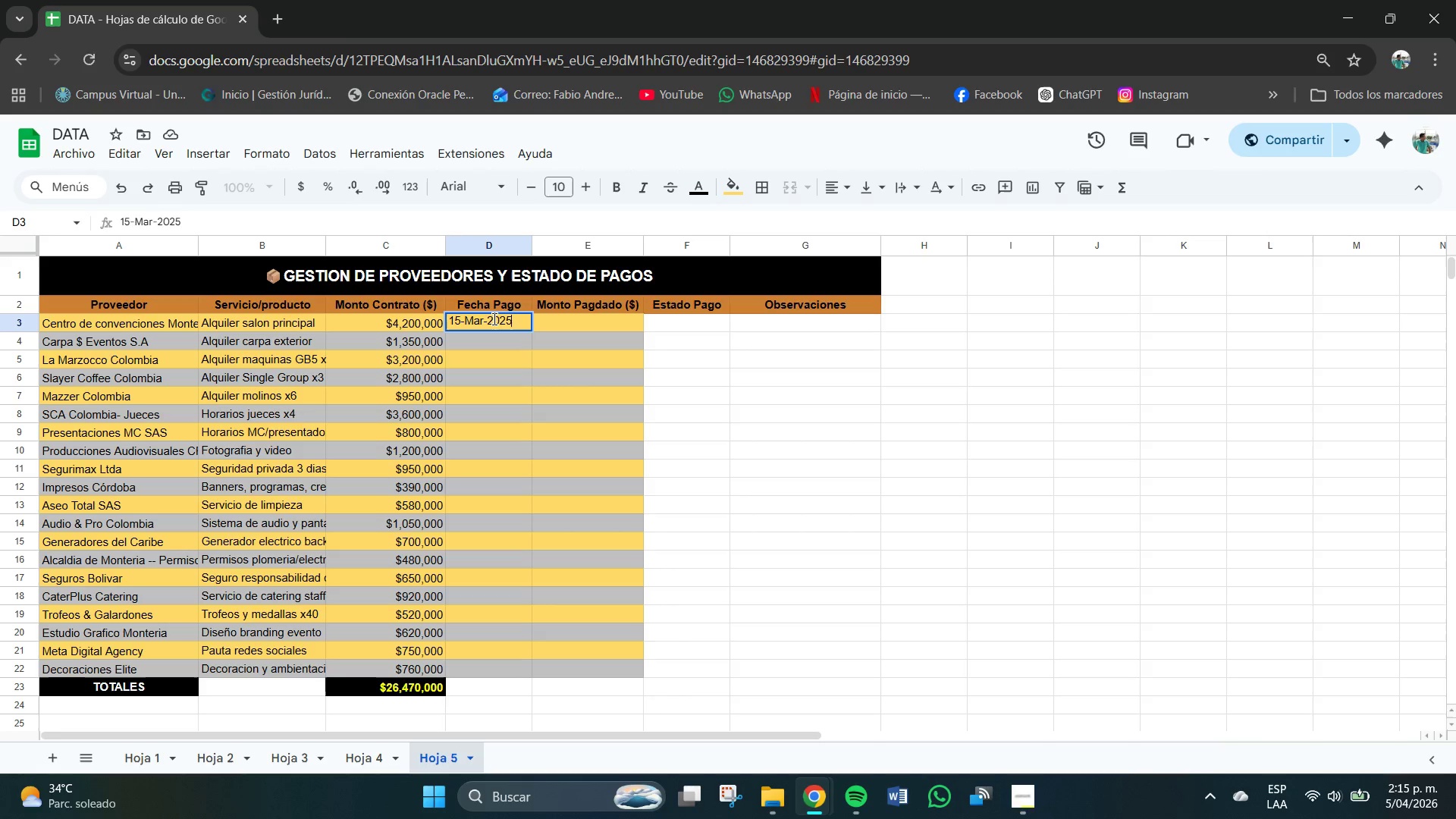 
key(Enter)
 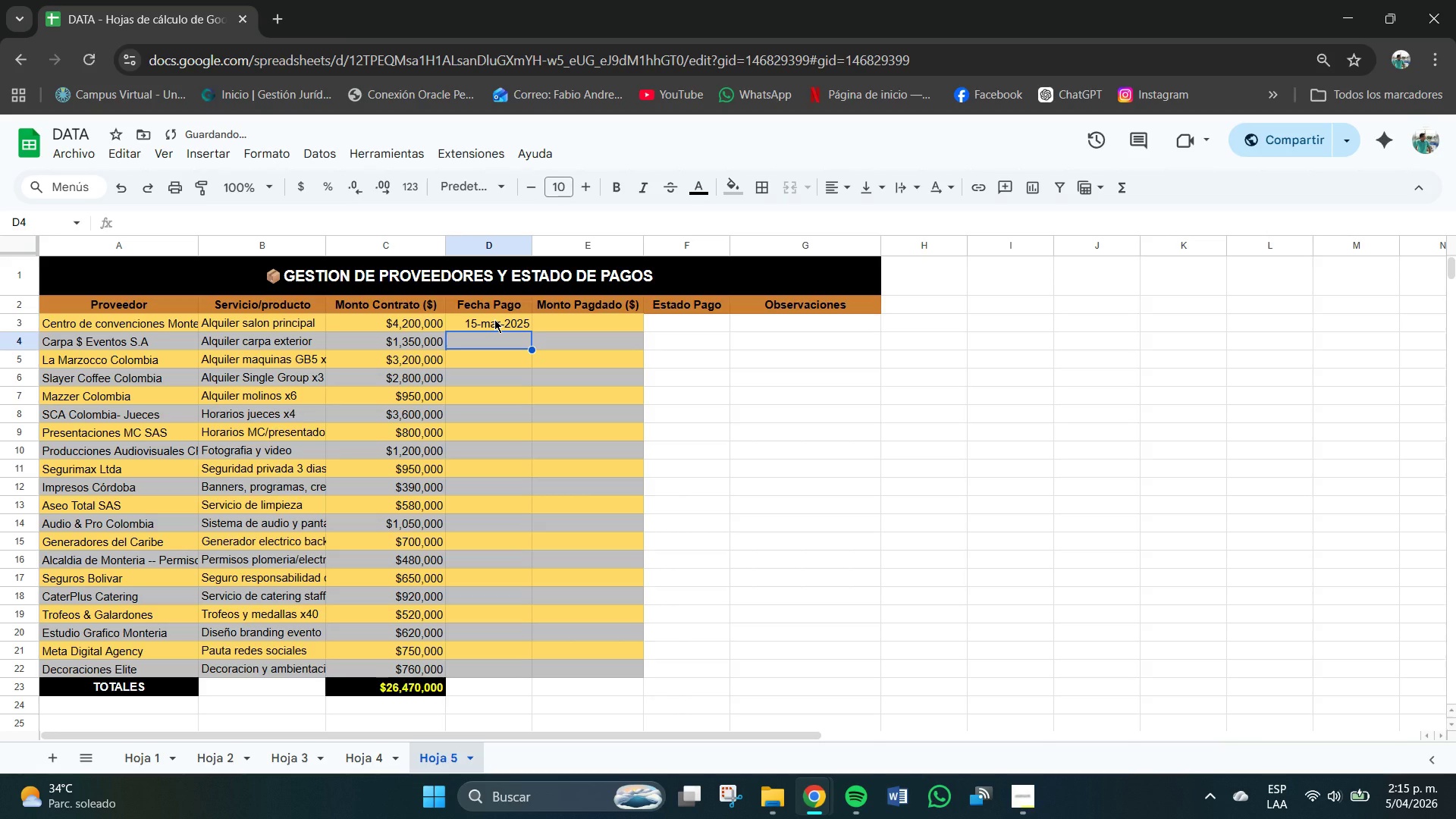 
type(18-Mar.)
key(Backspace)
type(-2025)
 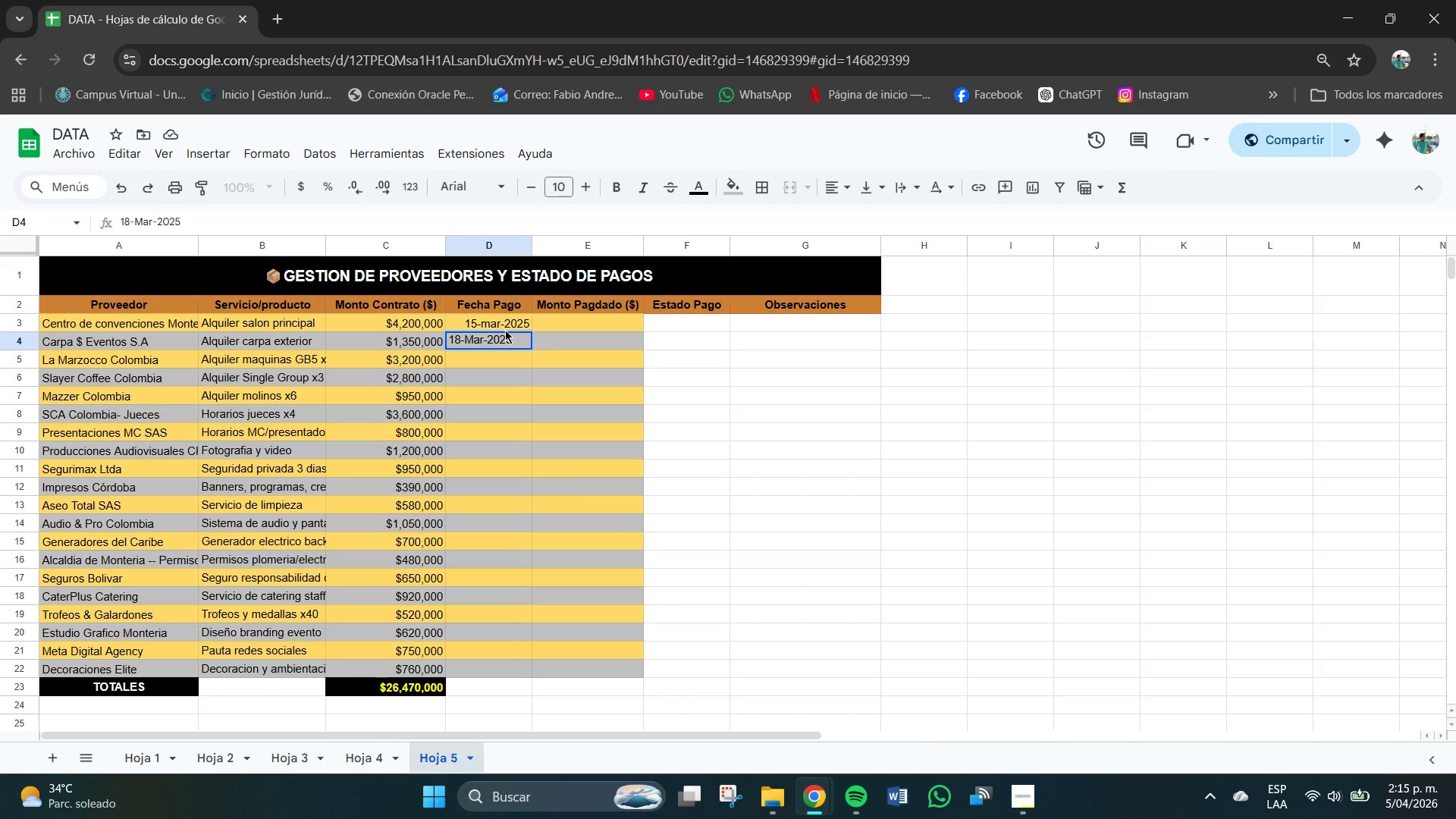 
key(Enter)
 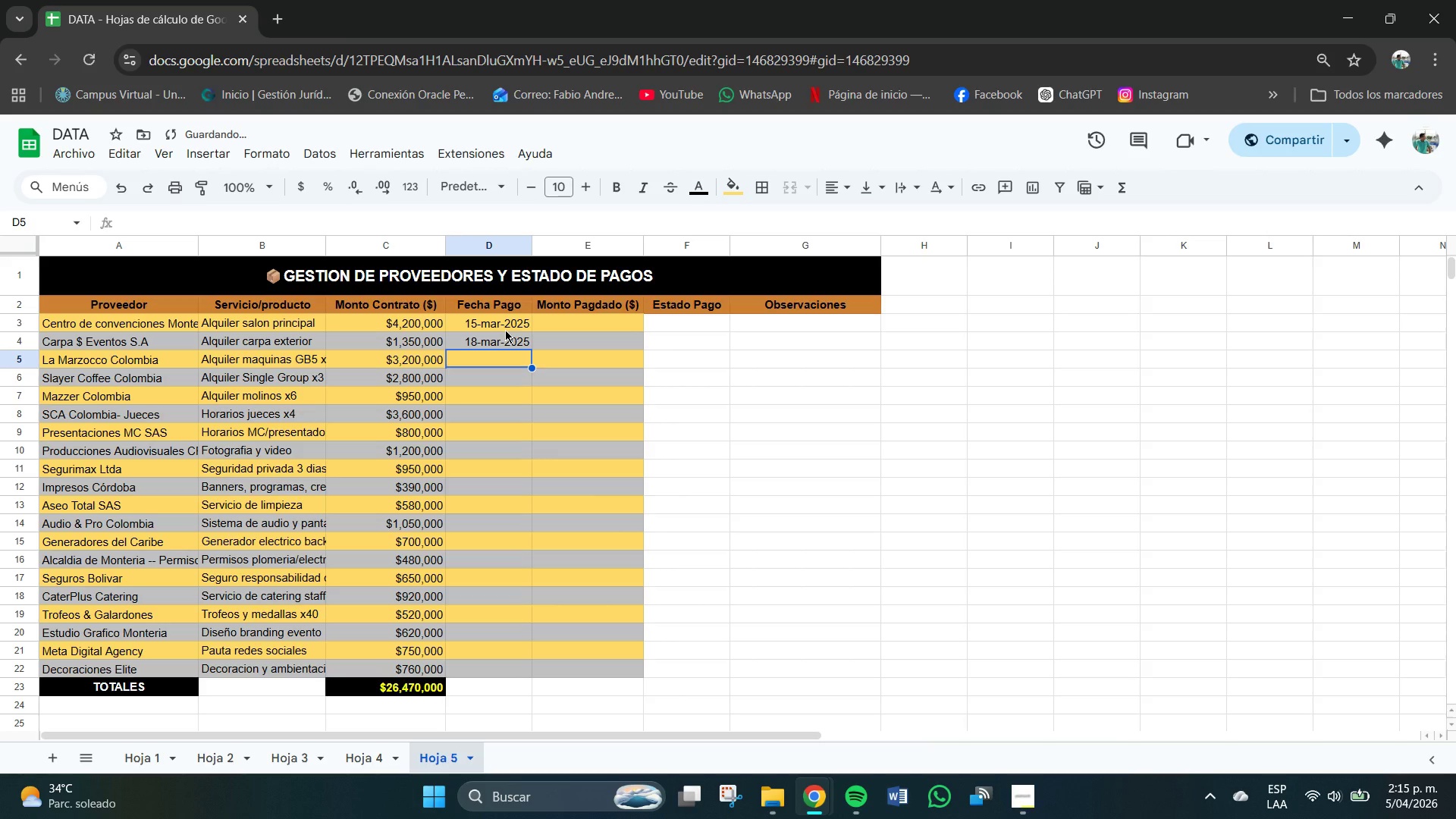 
type(20-Mar-2026)
key(Backspace)
type(5)
 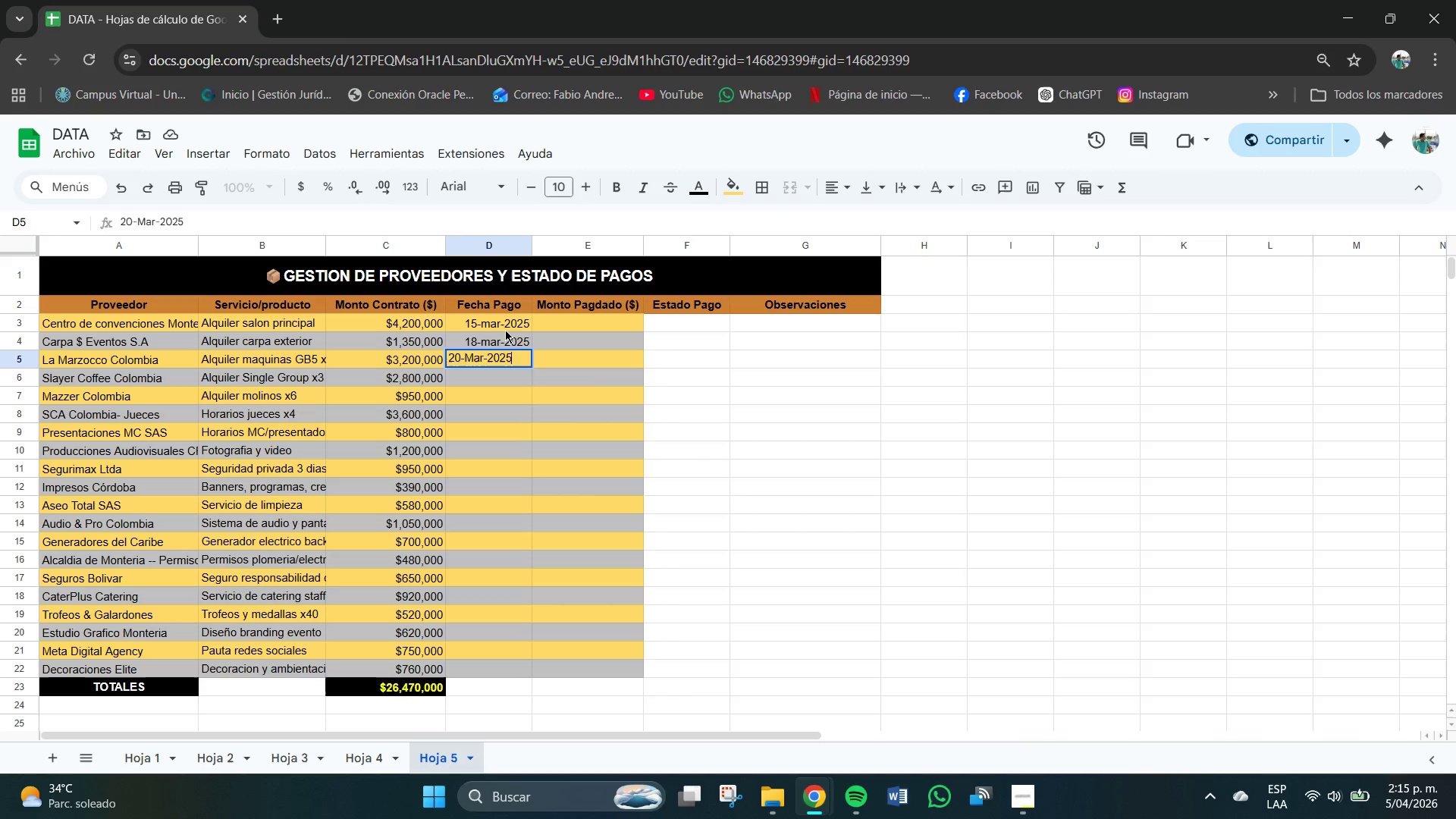 
key(Enter)
 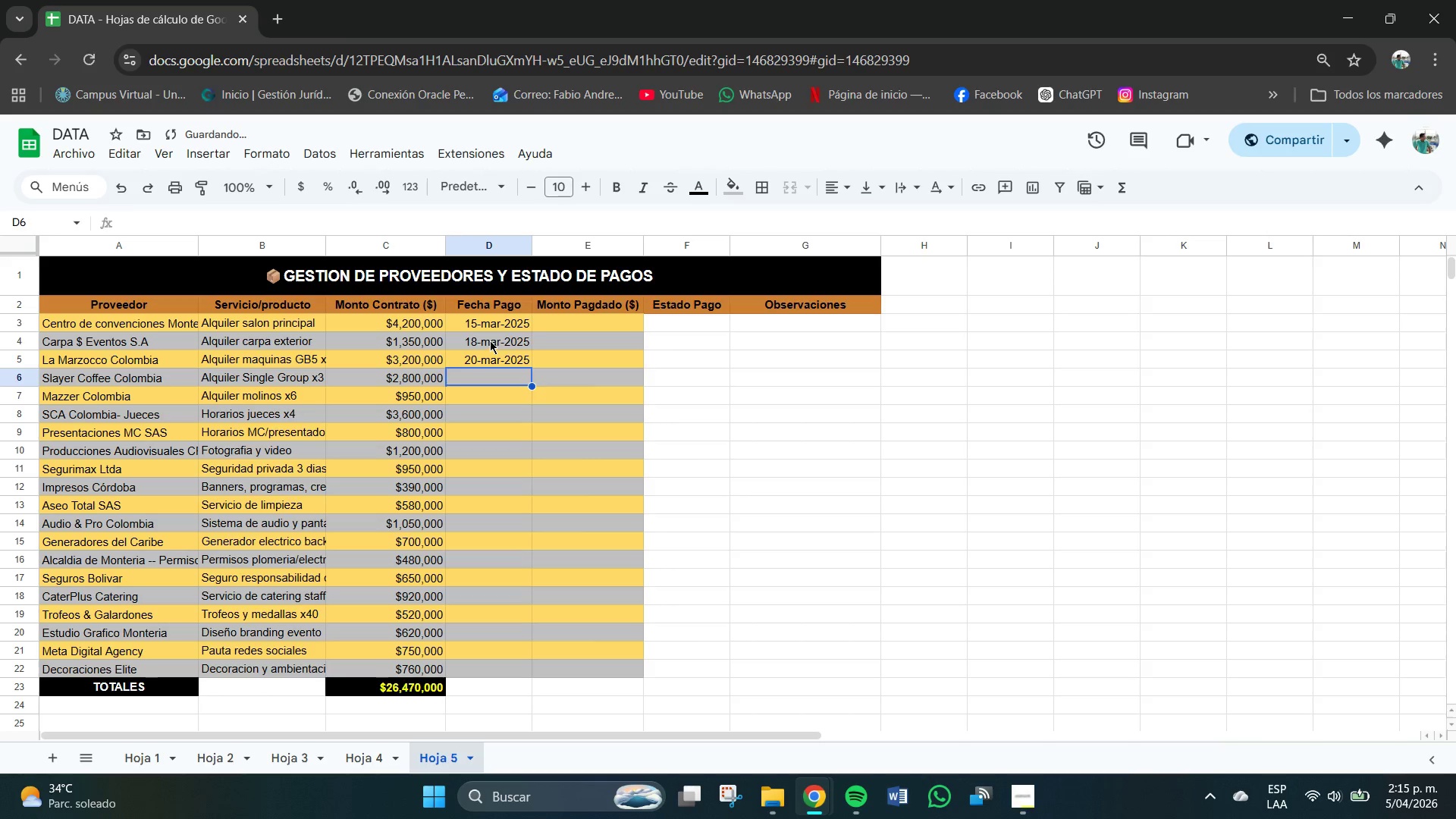 
double_click([491, 340])
 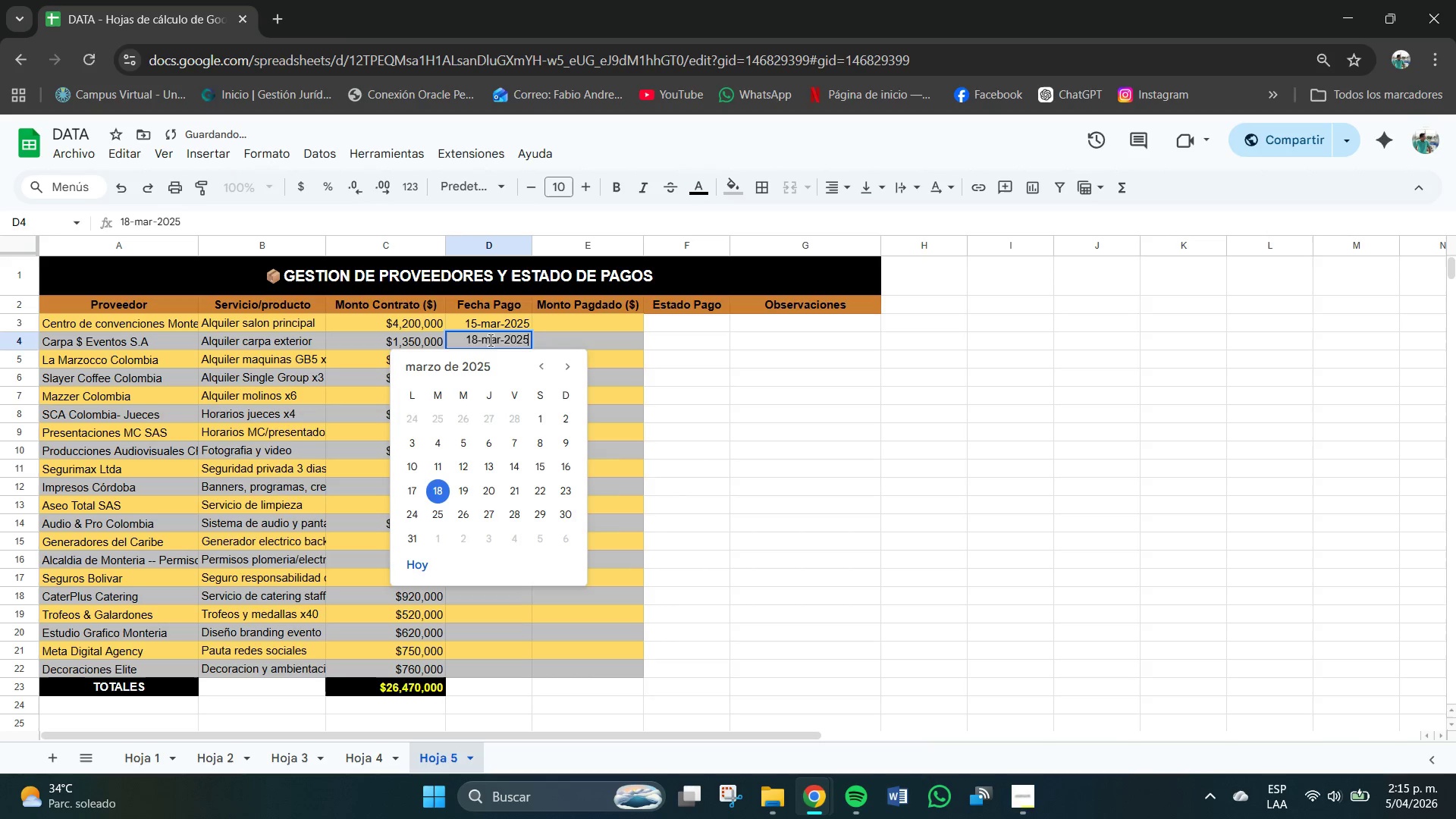 
triple_click([491, 340])
 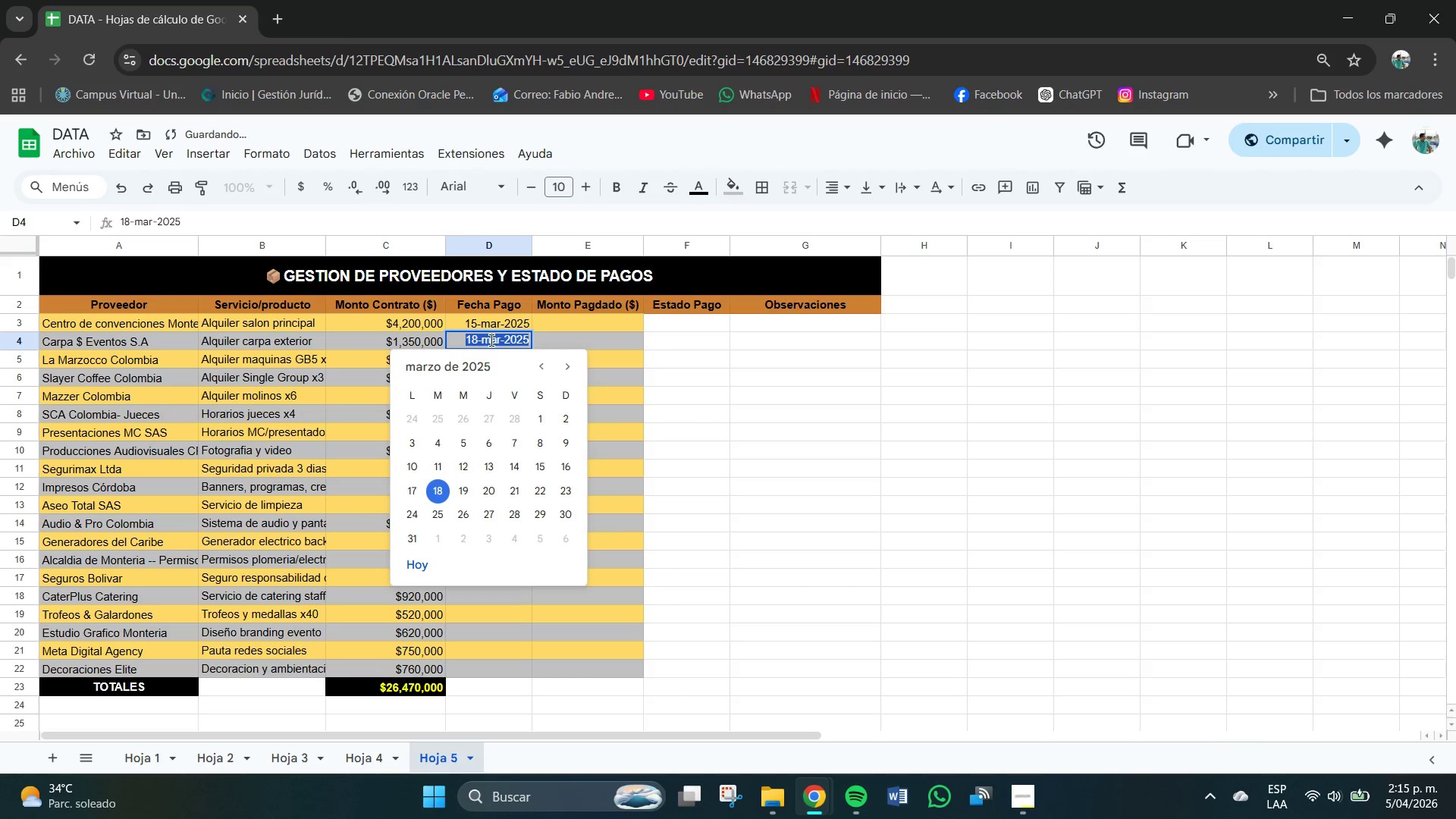 
triple_click([493, 340])
 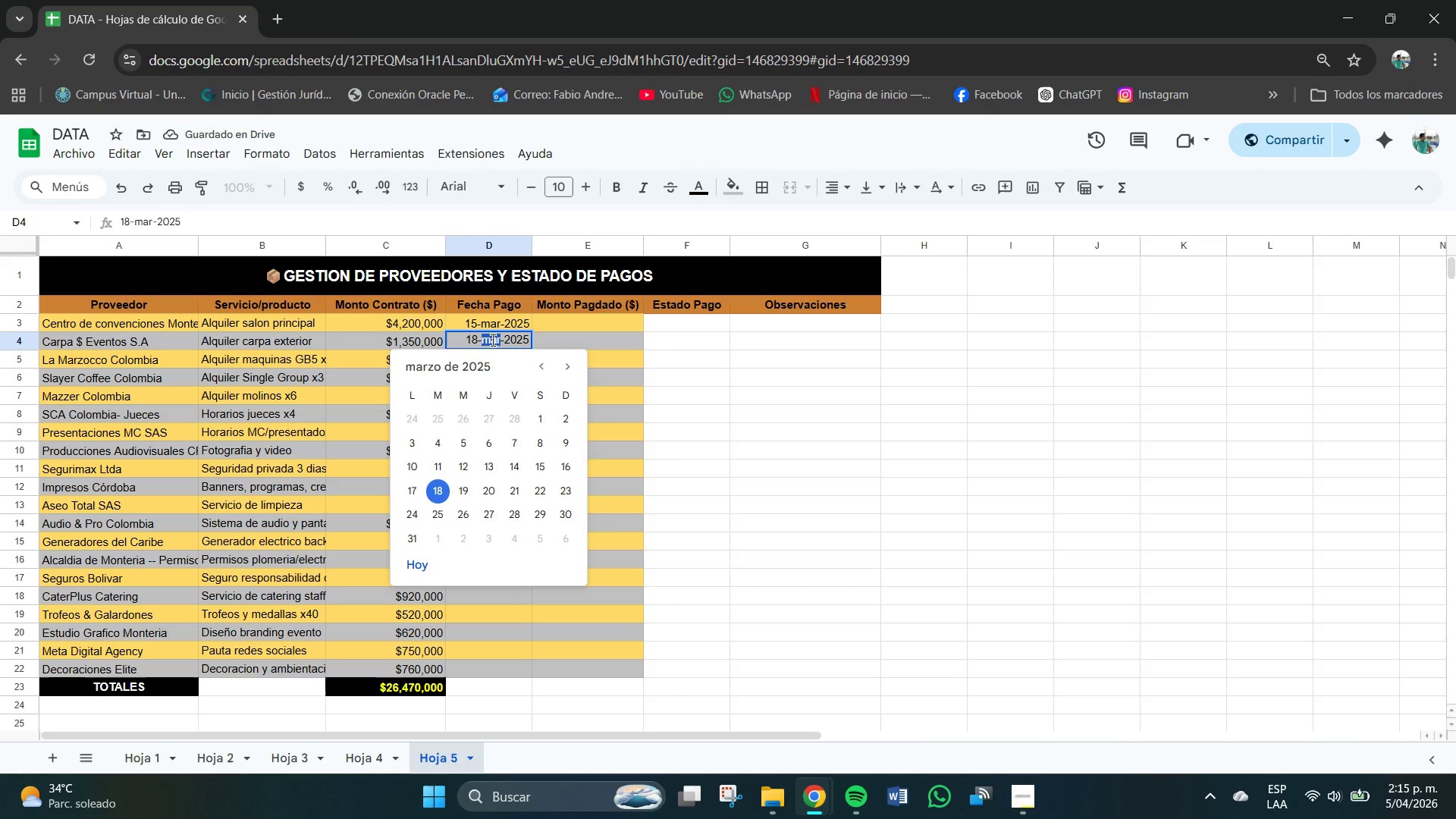 
triple_click([493, 340])
 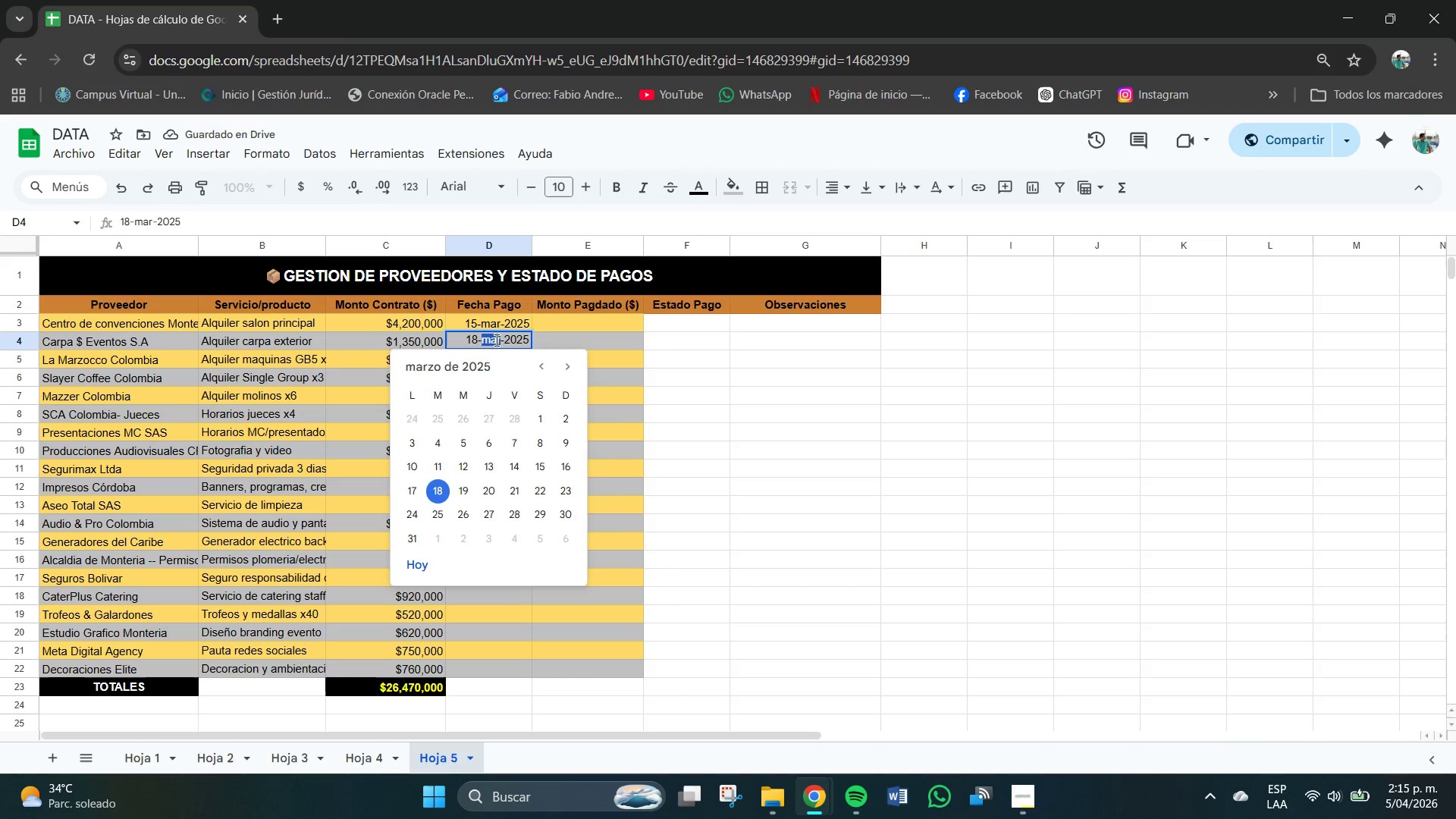 
triple_click([497, 340])
 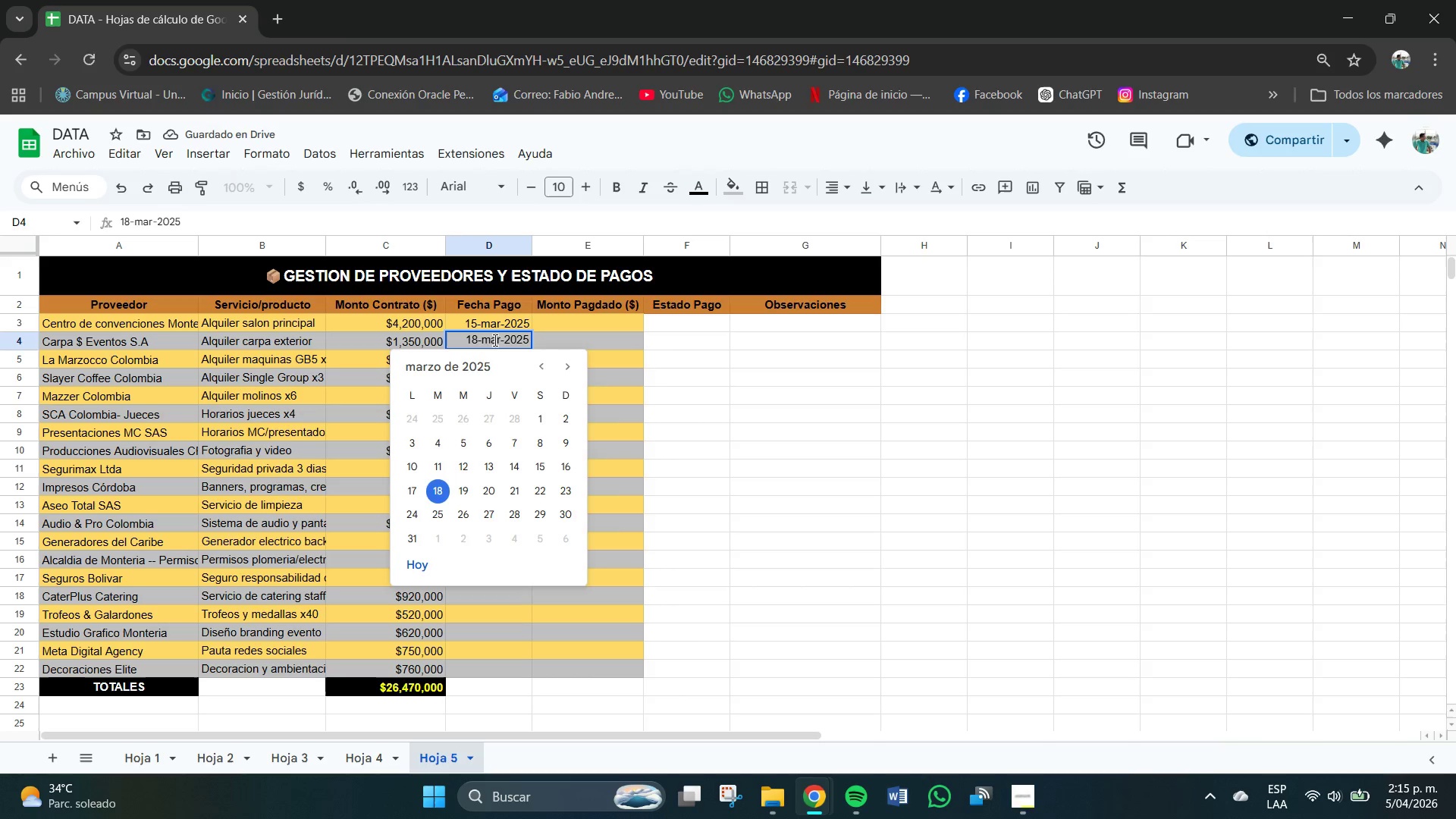 
left_click([493, 340])
 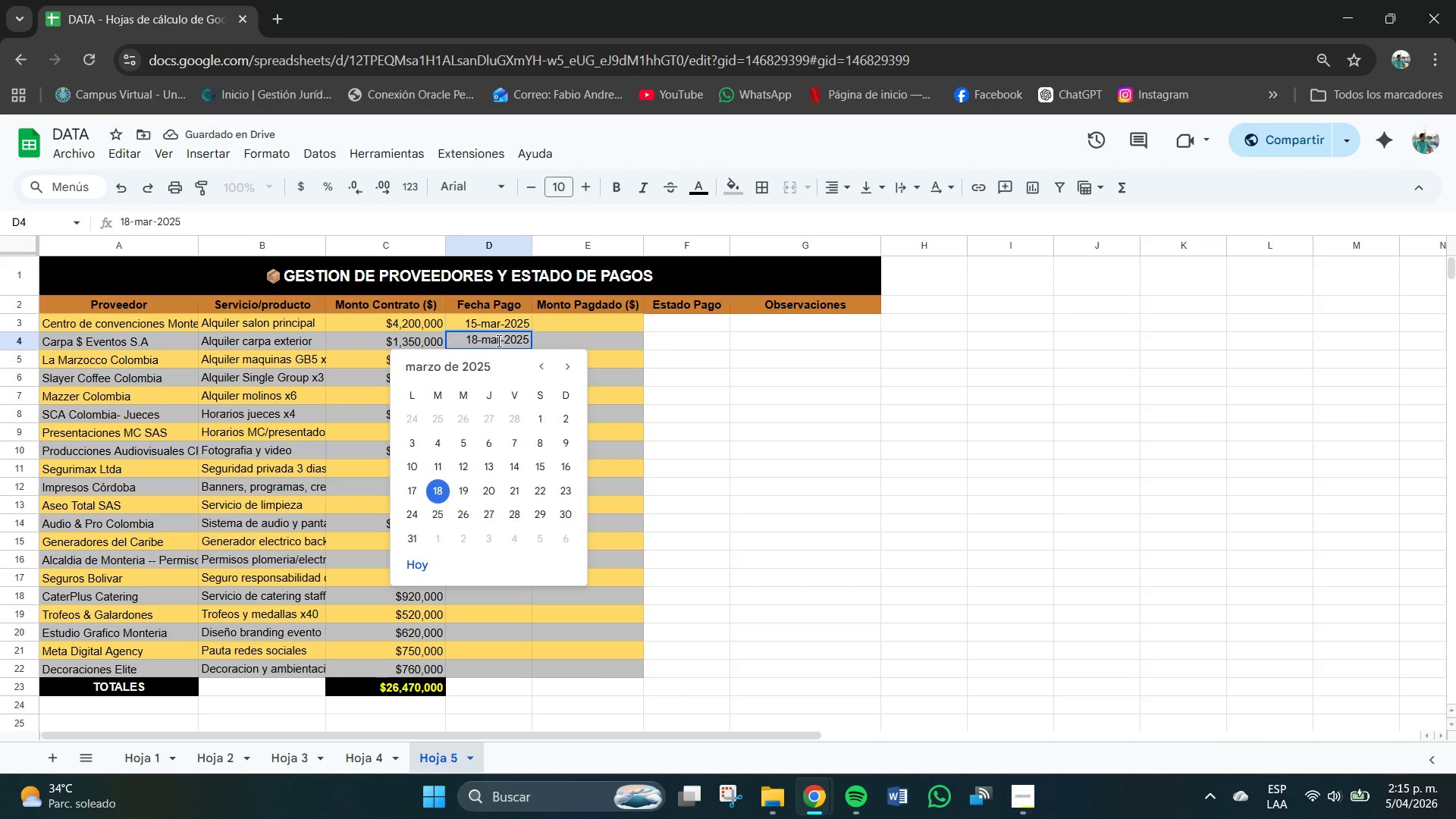 
key(Backspace)
 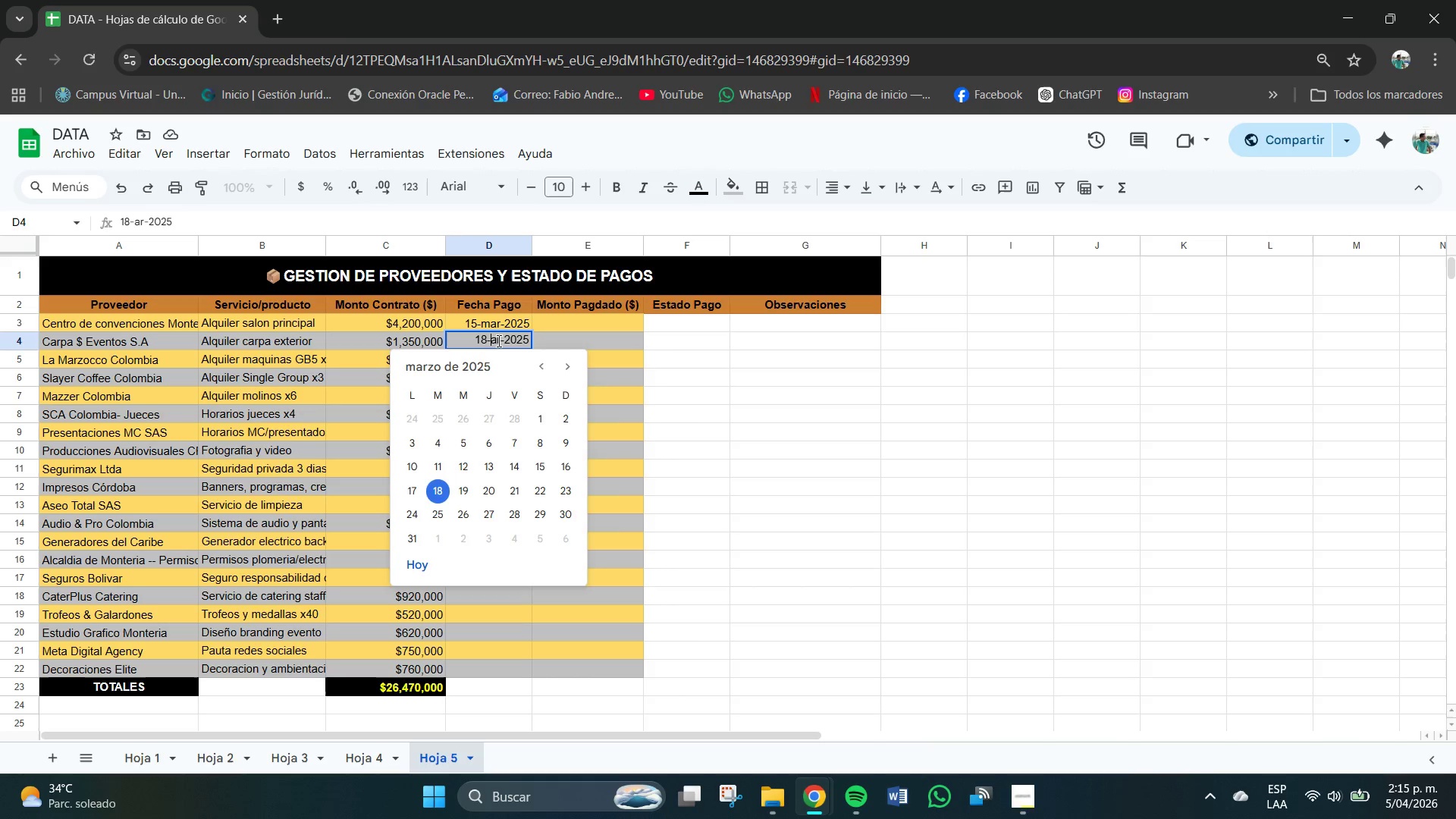 
key(CapsLock)
 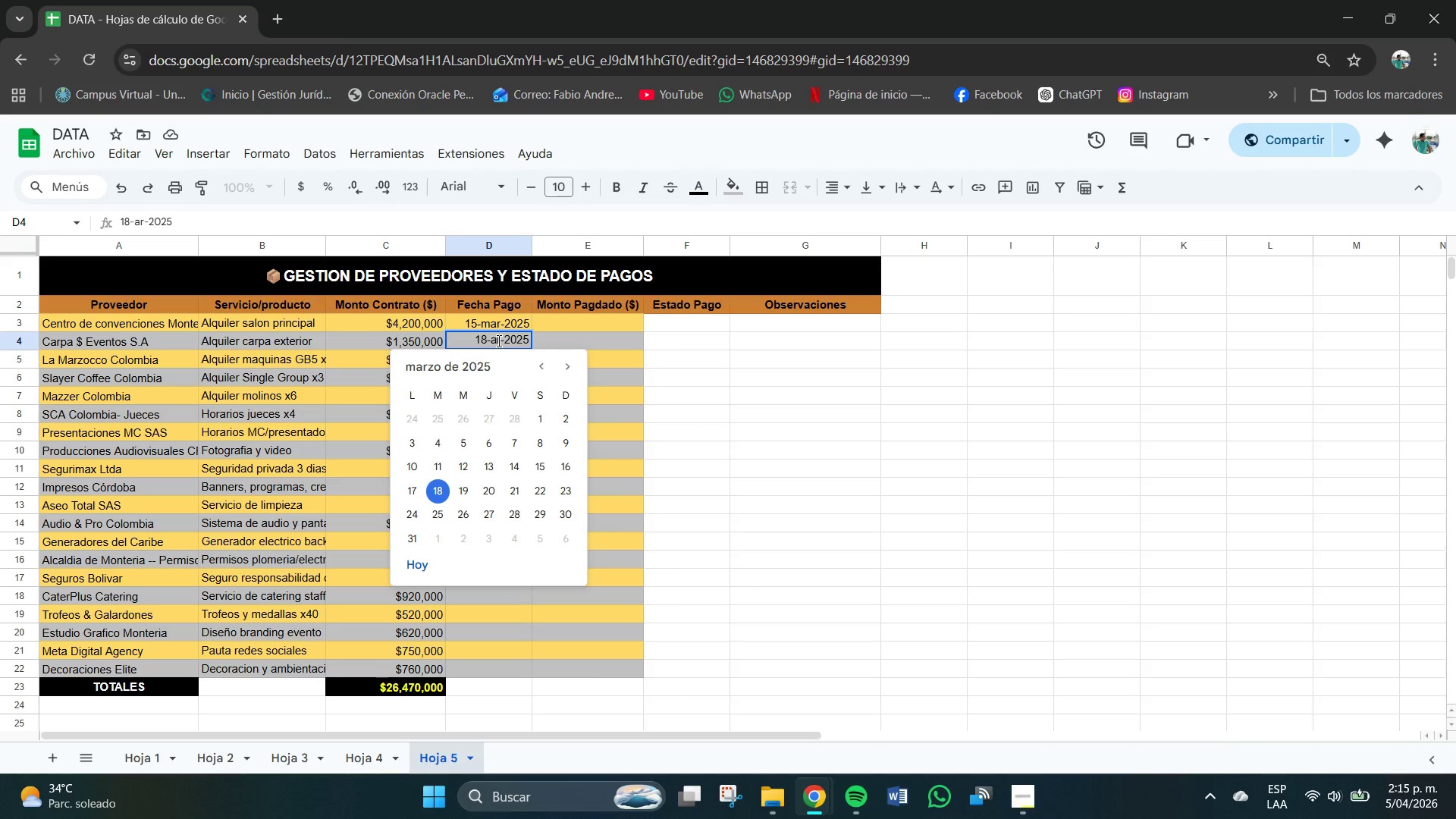 
key(M)
 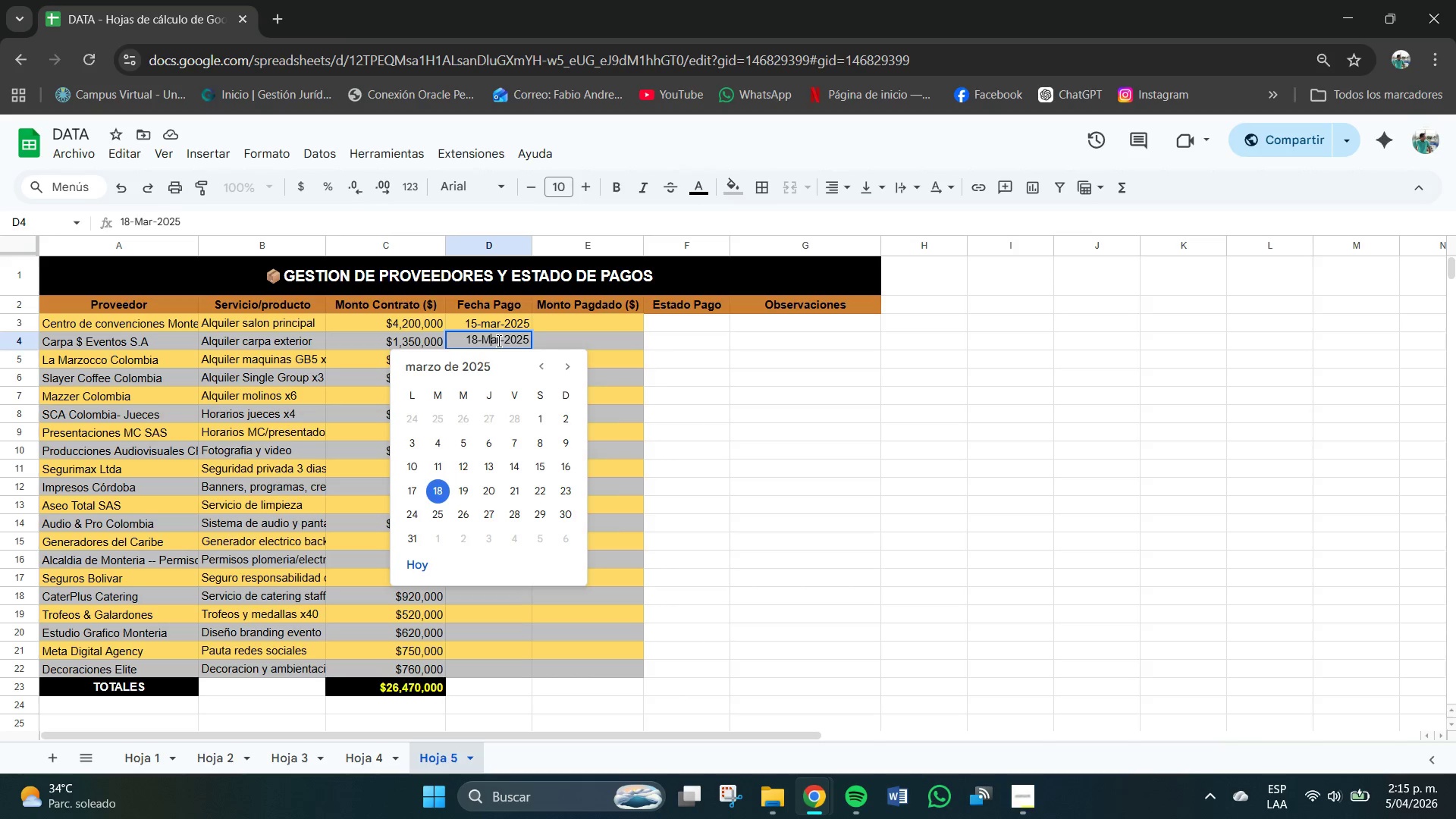 
key(CapsLock)
 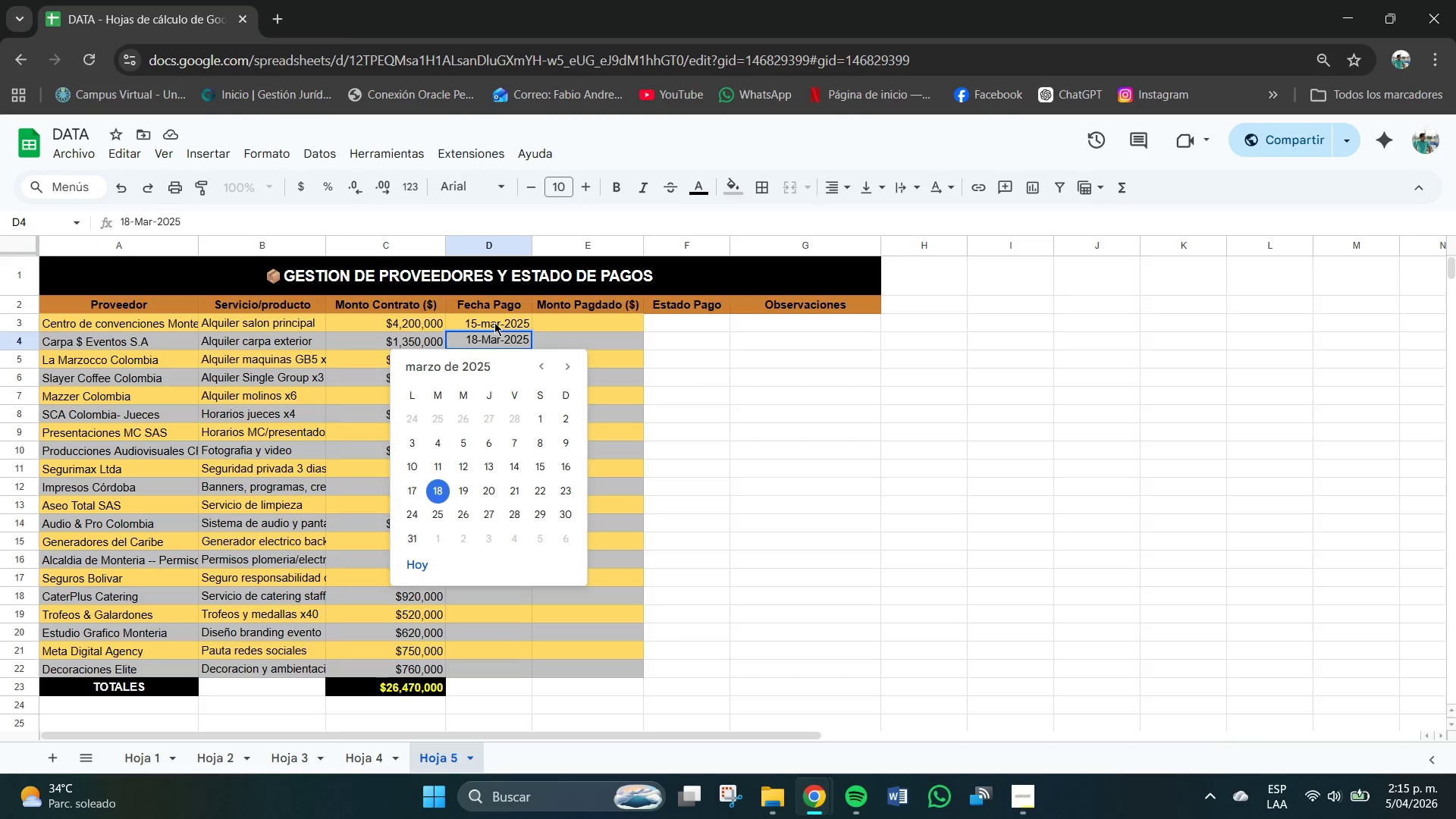 
double_click([492, 322])
 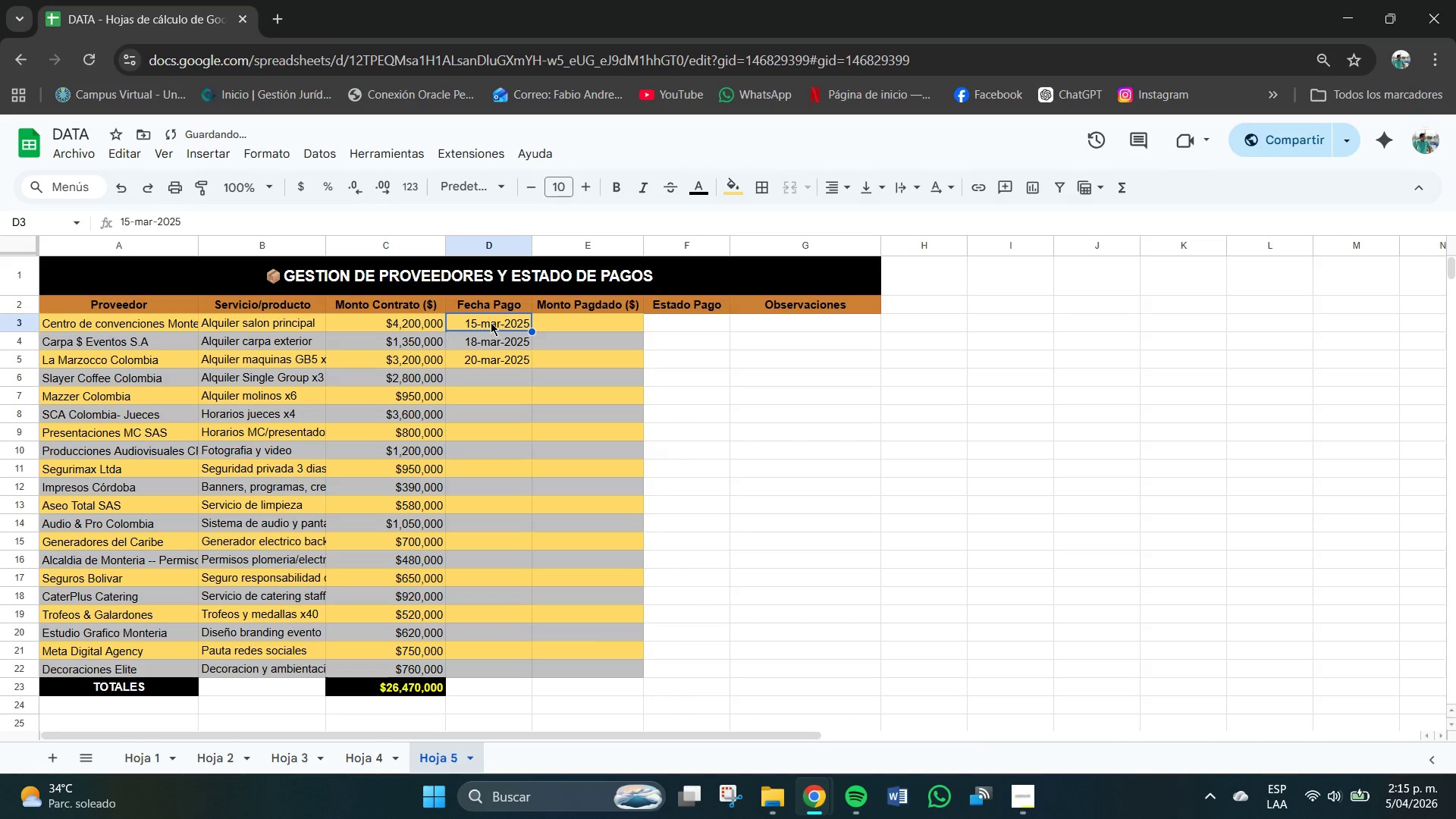 
triple_click([491, 322])
 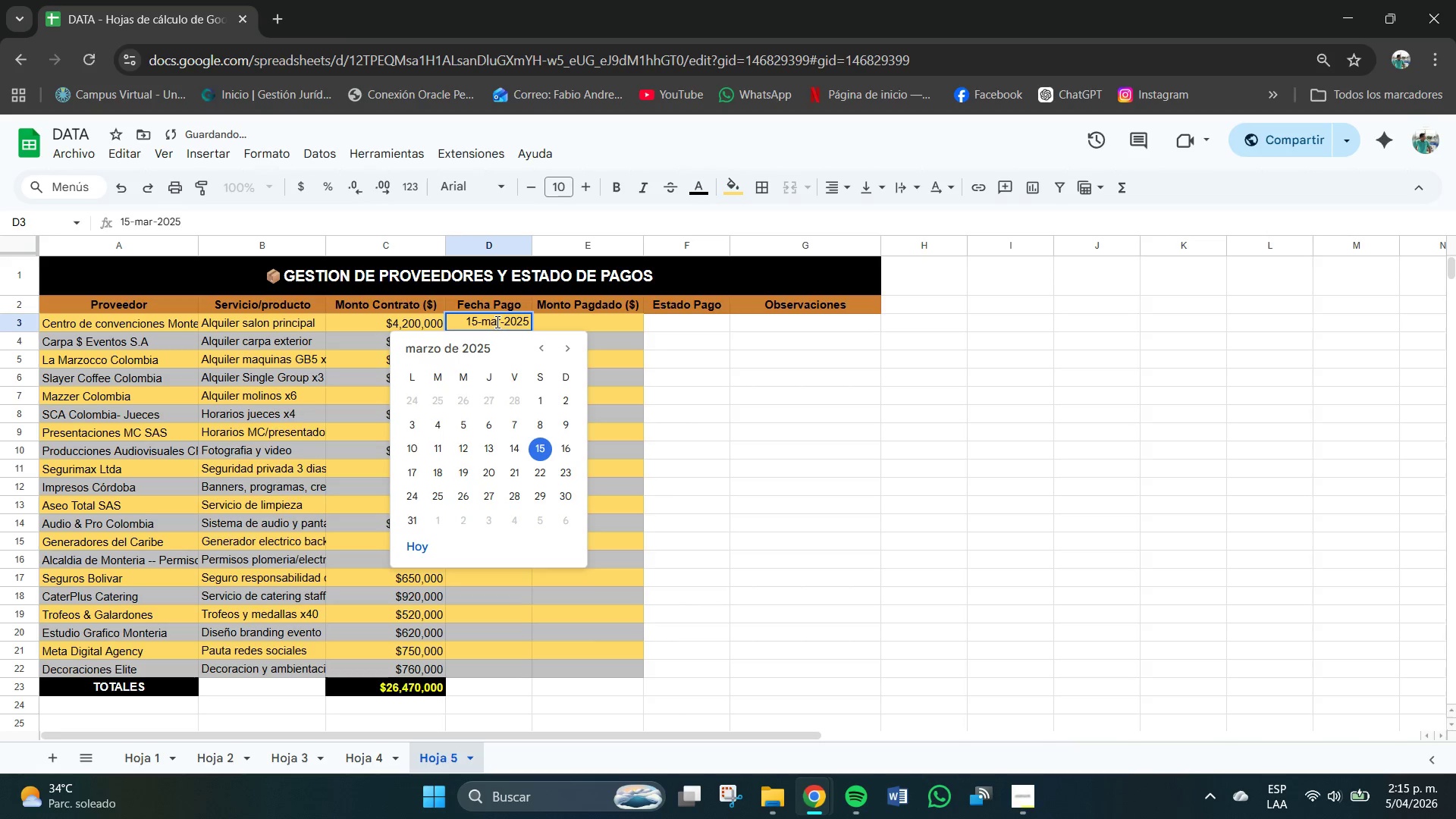 
left_click([495, 322])
 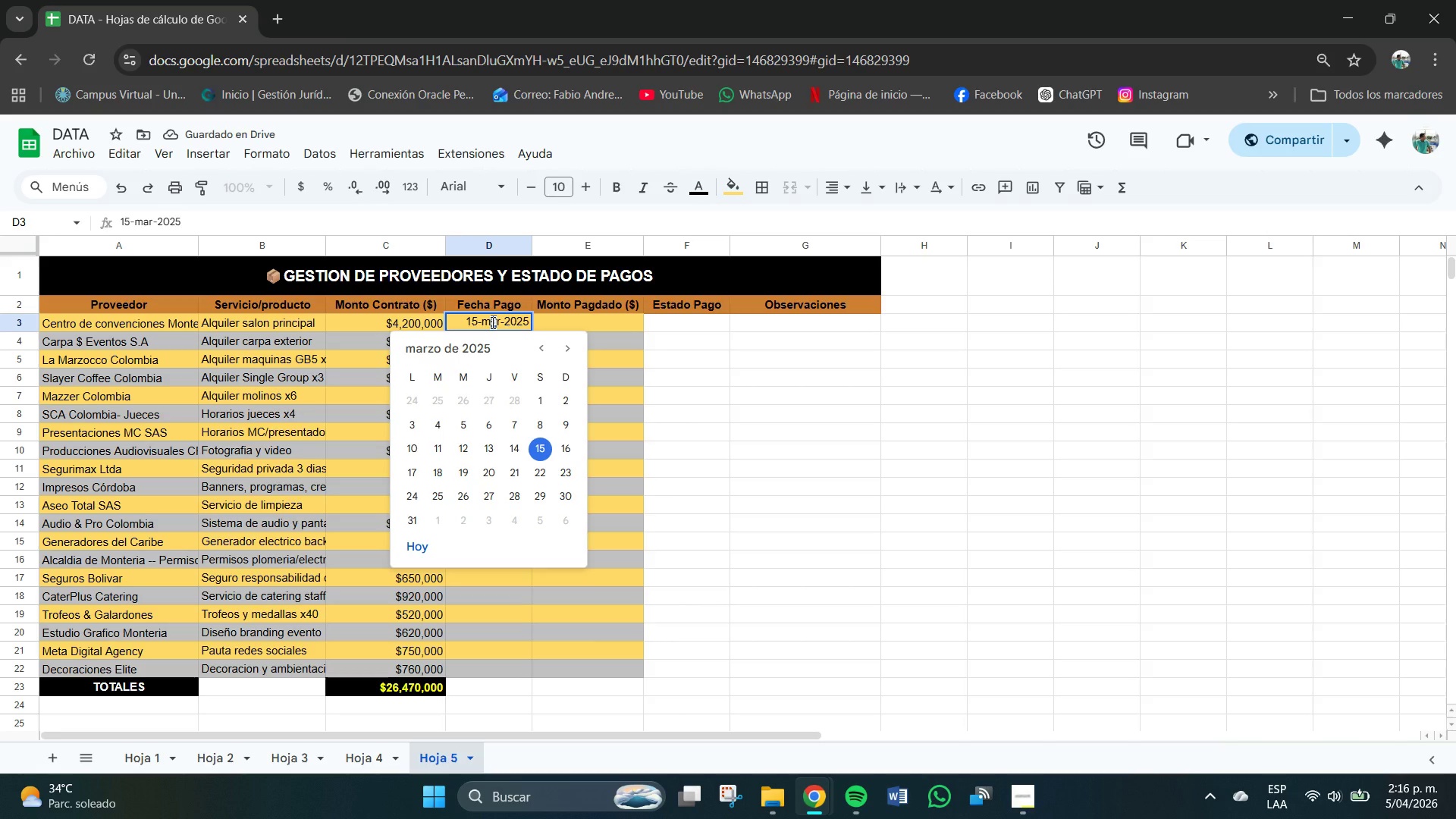 
left_click([493, 323])
 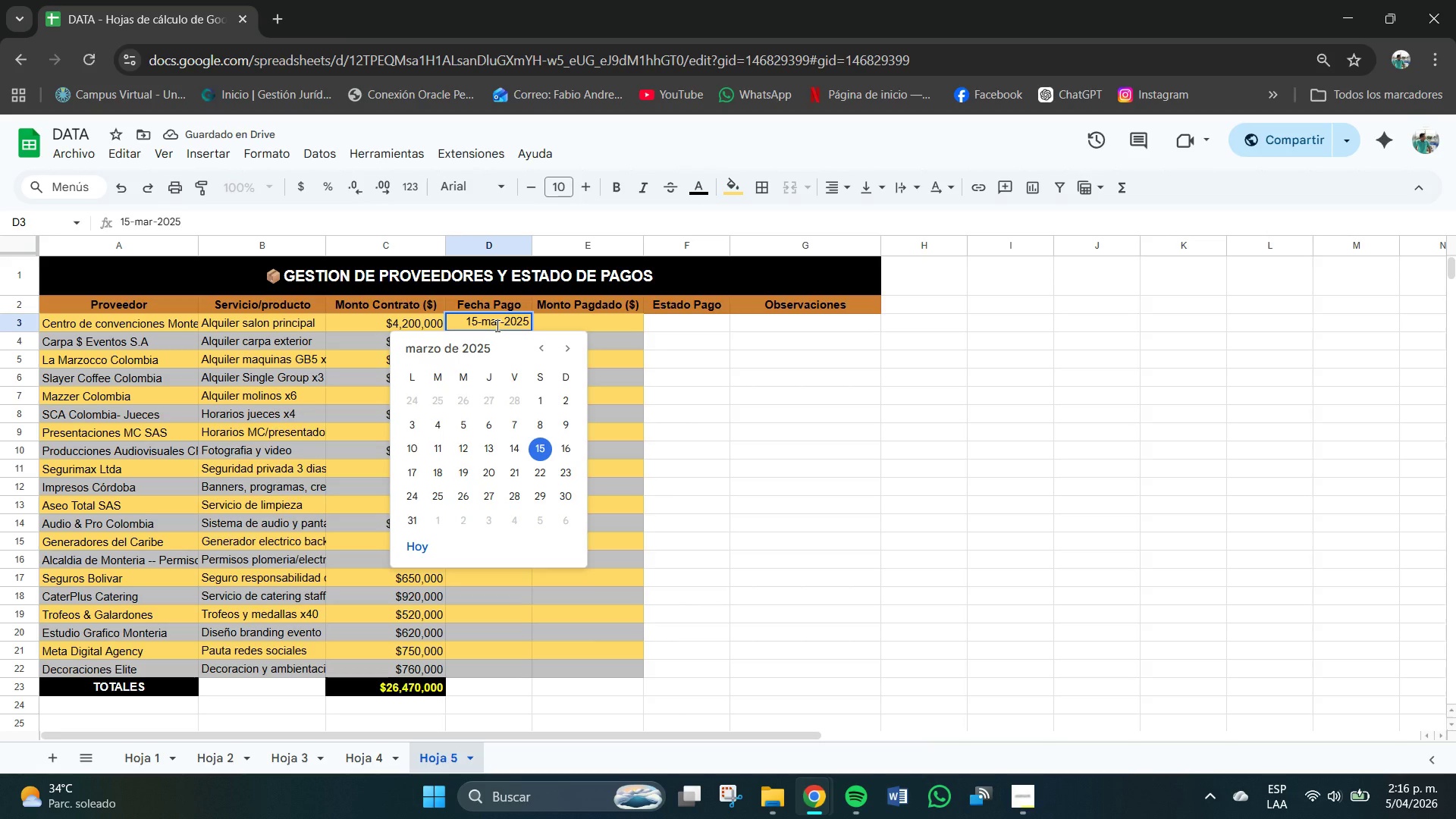 
key(Backspace)
 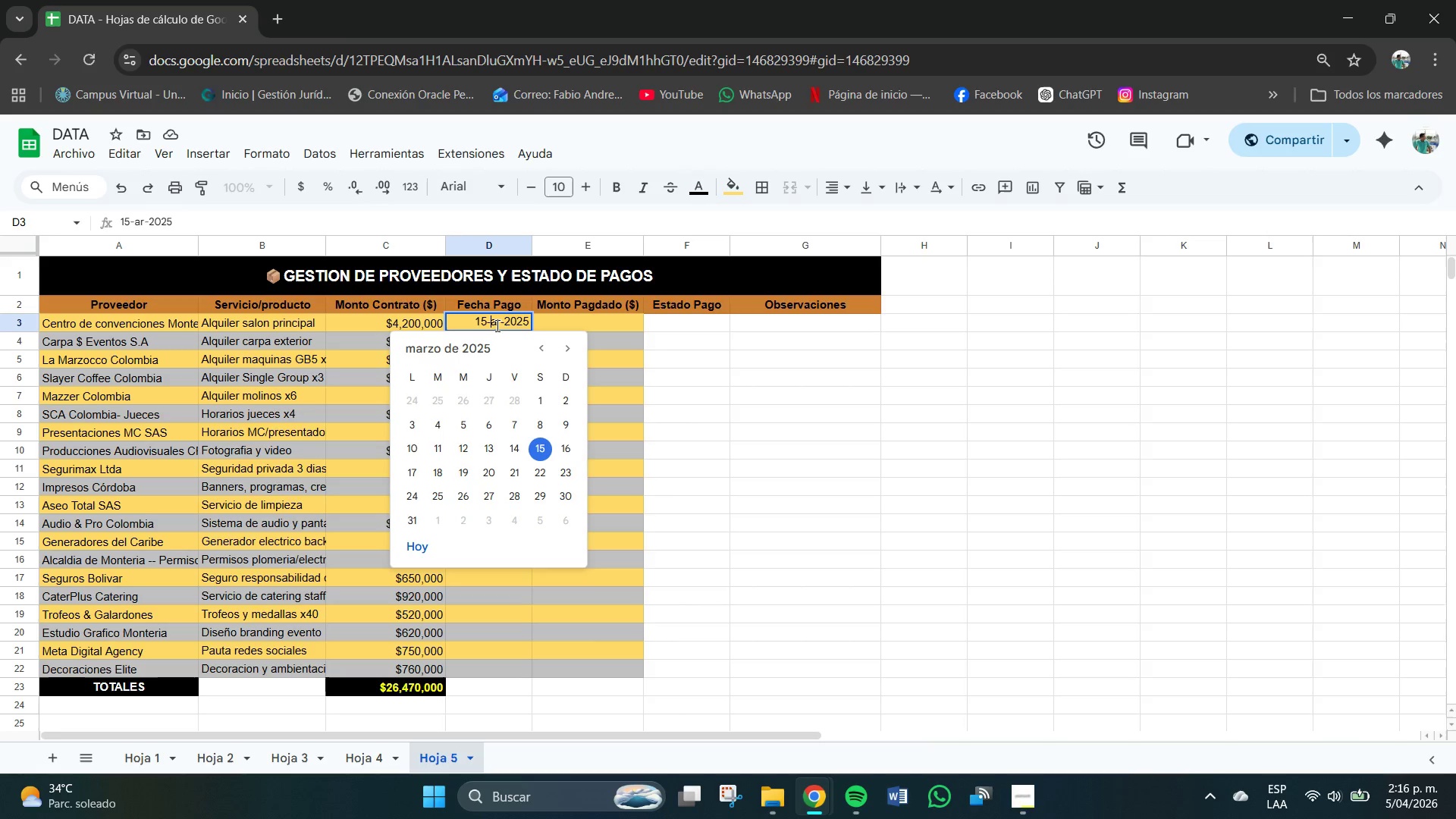 
key(CapsLock)
 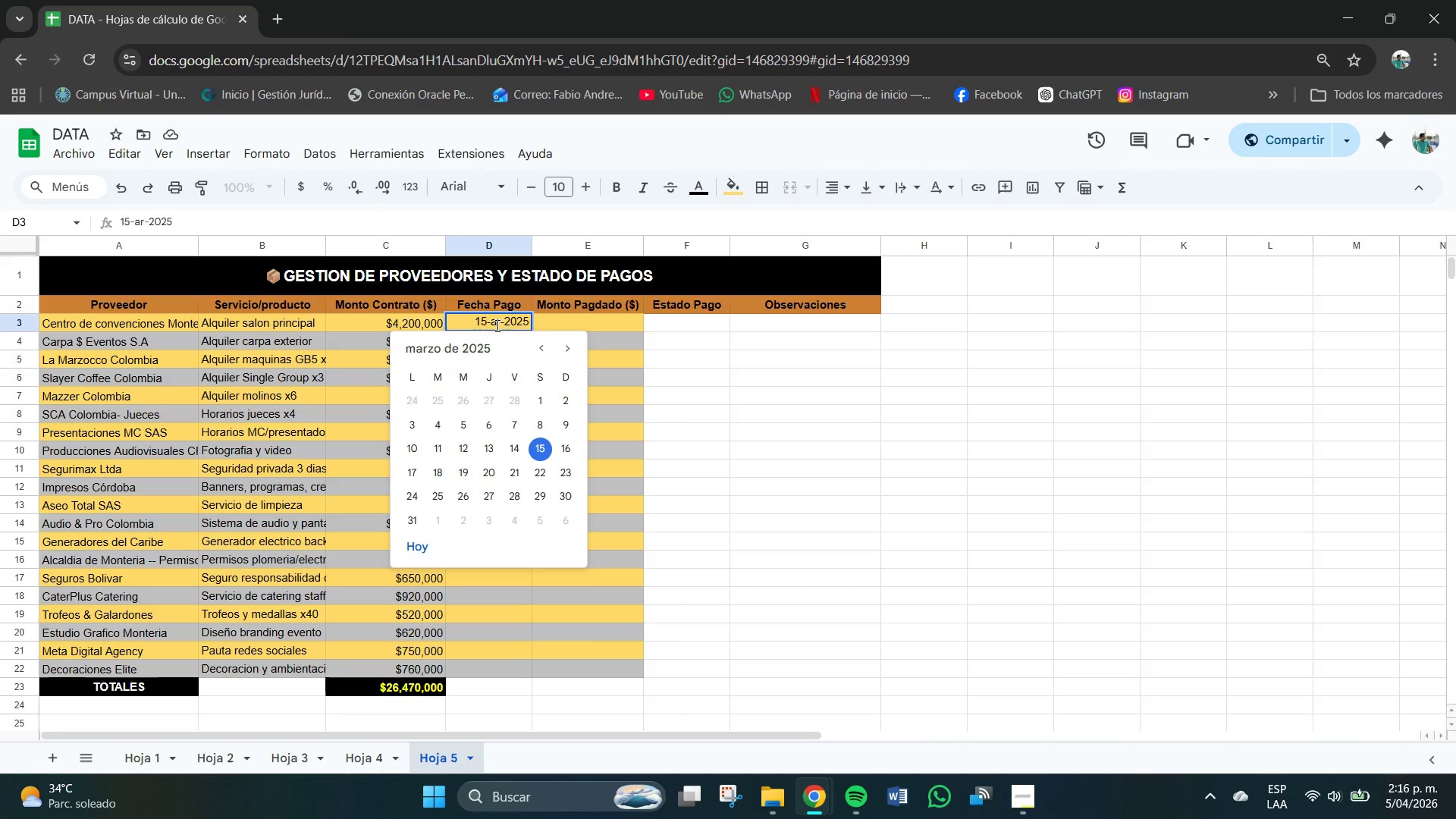 
key(M)
 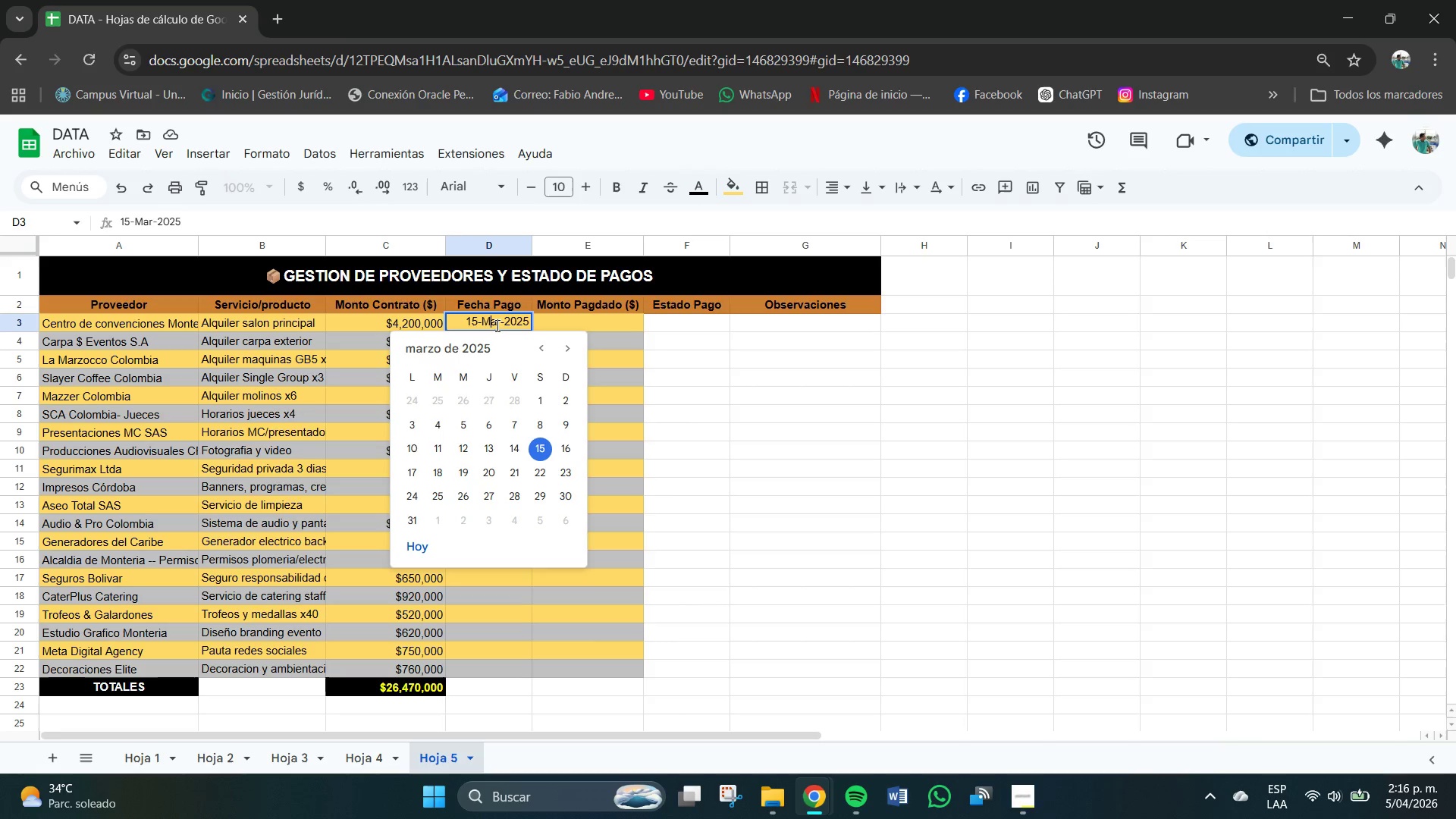 
key(CapsLock)
 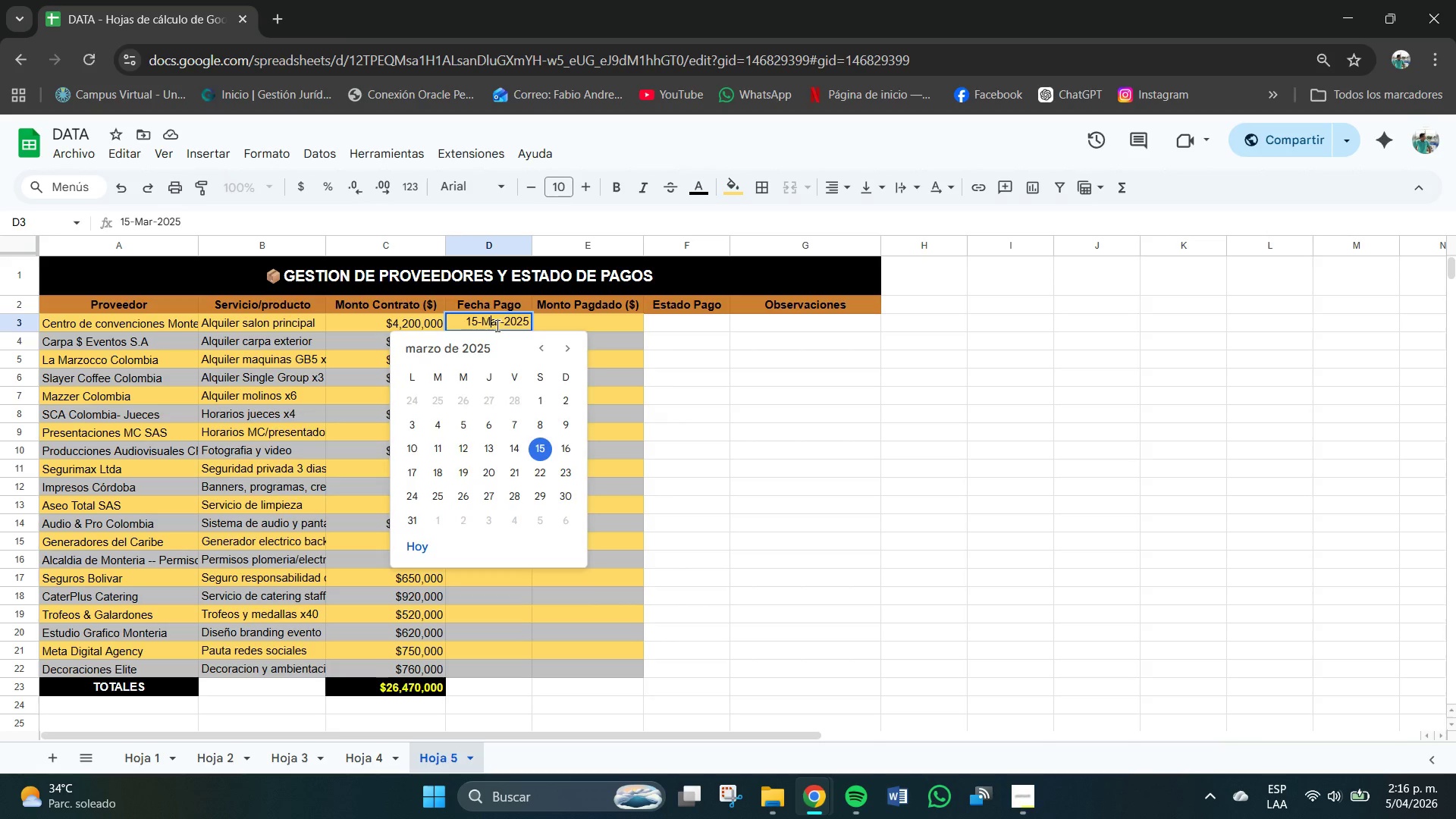 
key(Enter)
 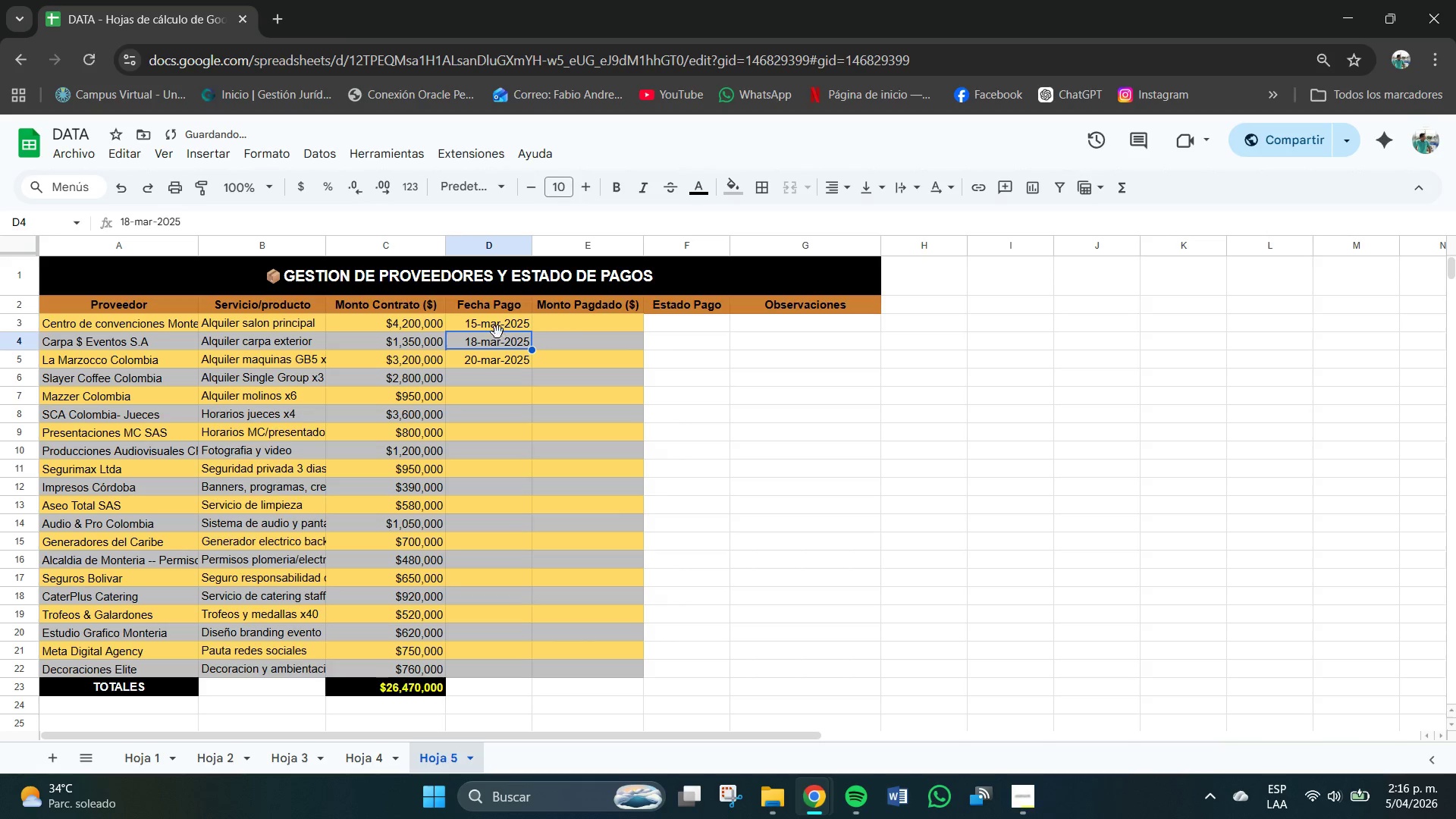 
left_click([498, 375])
 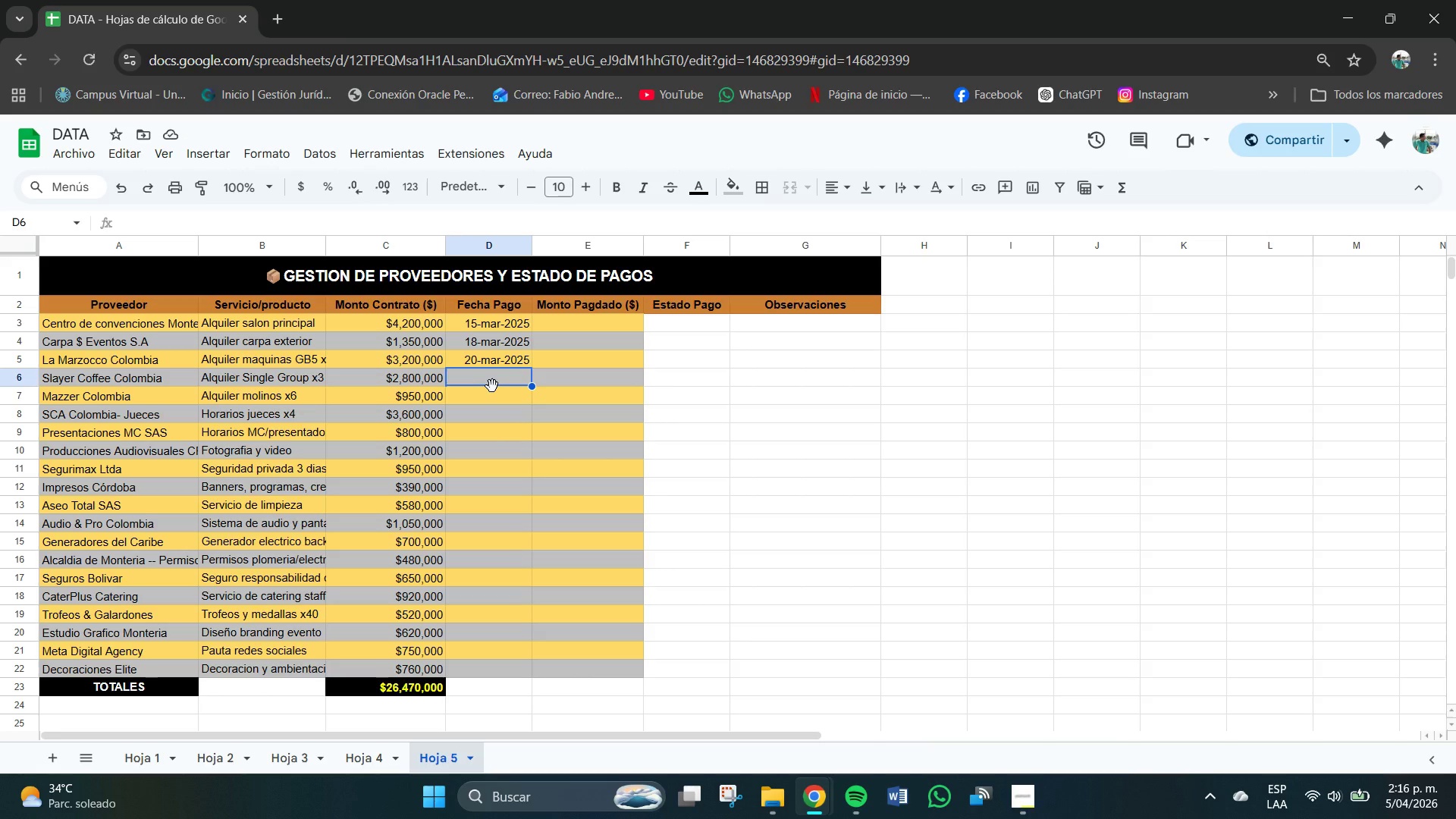 
wait(6.3)
 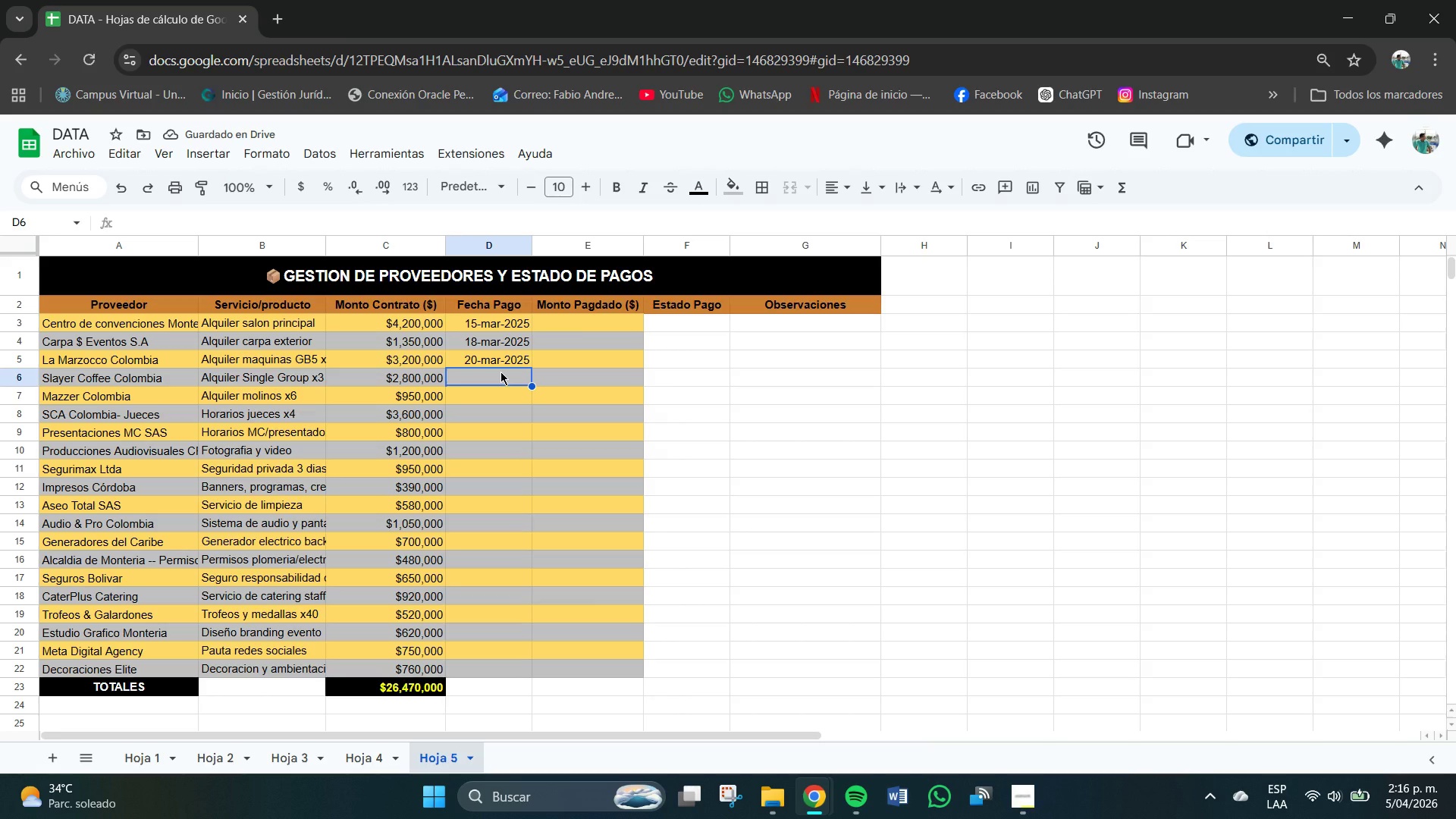 
double_click([496, 384])
 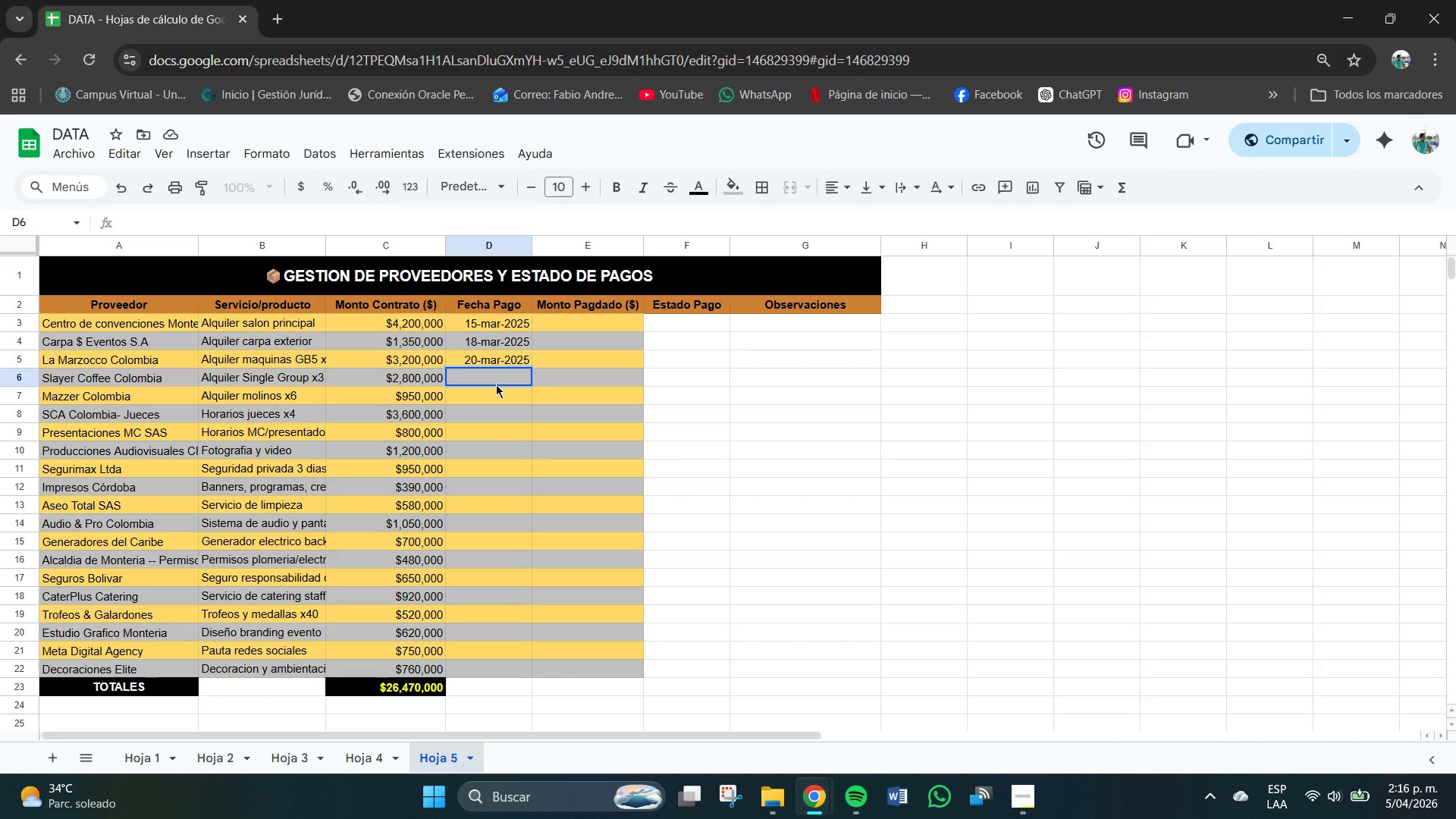 
type(22 mar )
key(Backspace)
key(Backspace)
key(Backspace)
key(Backspace)
key(Backspace)
type(- mar)
key(Backspace)
key(Backspace)
key(Backspace)
key(Backspace)
type(mar-2025)
 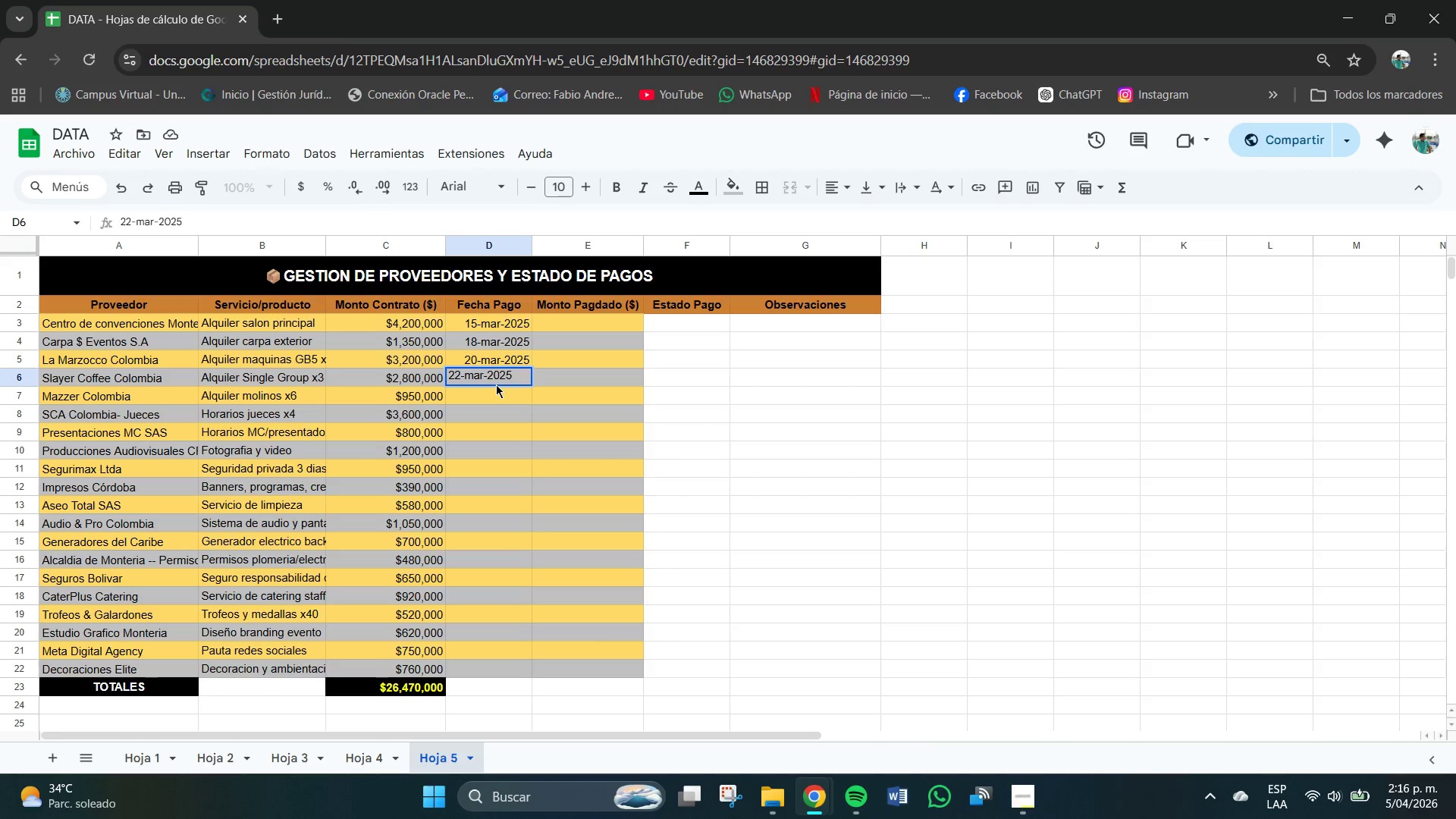 
key(Enter)
 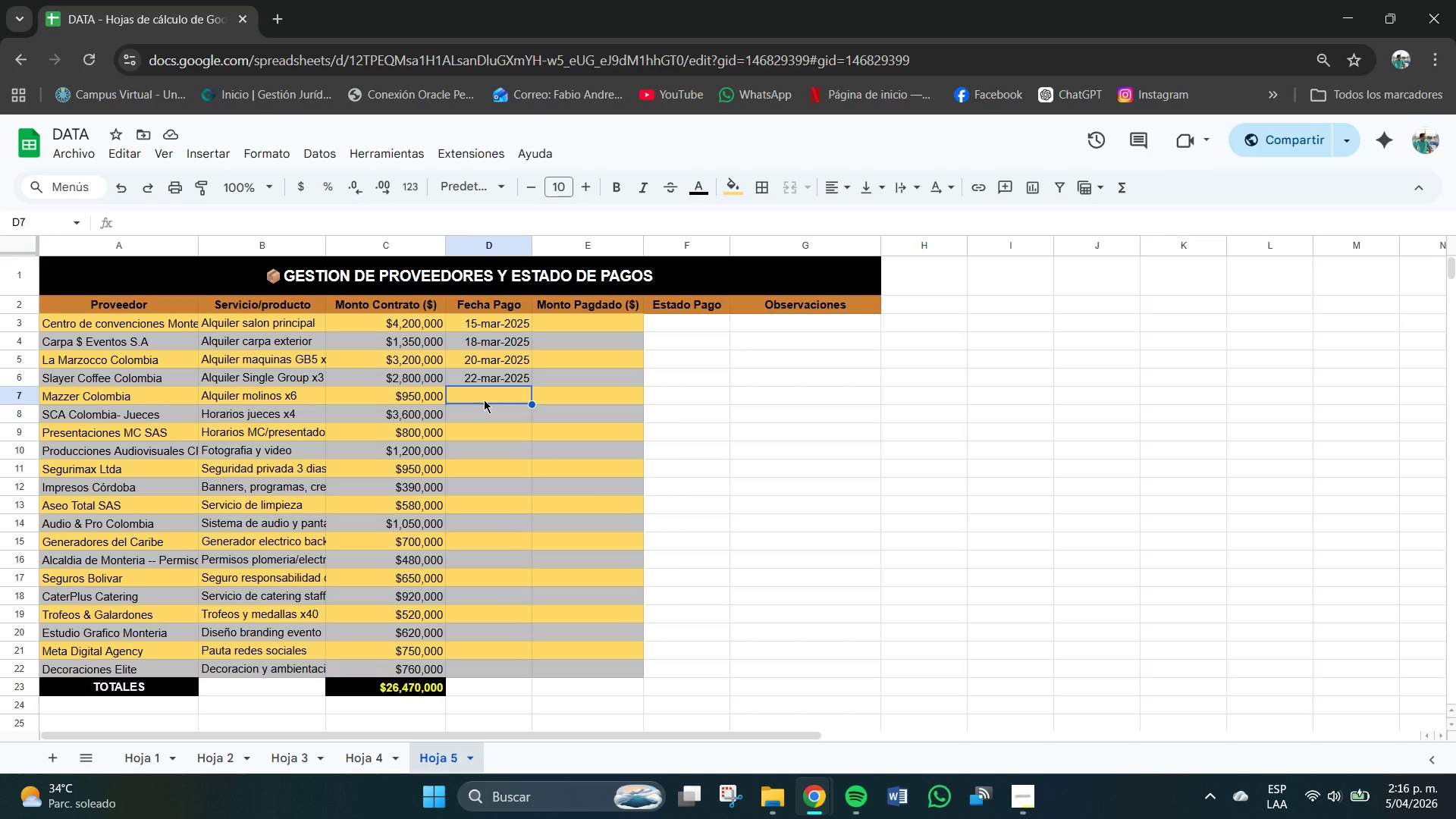 
wait(13.95)
 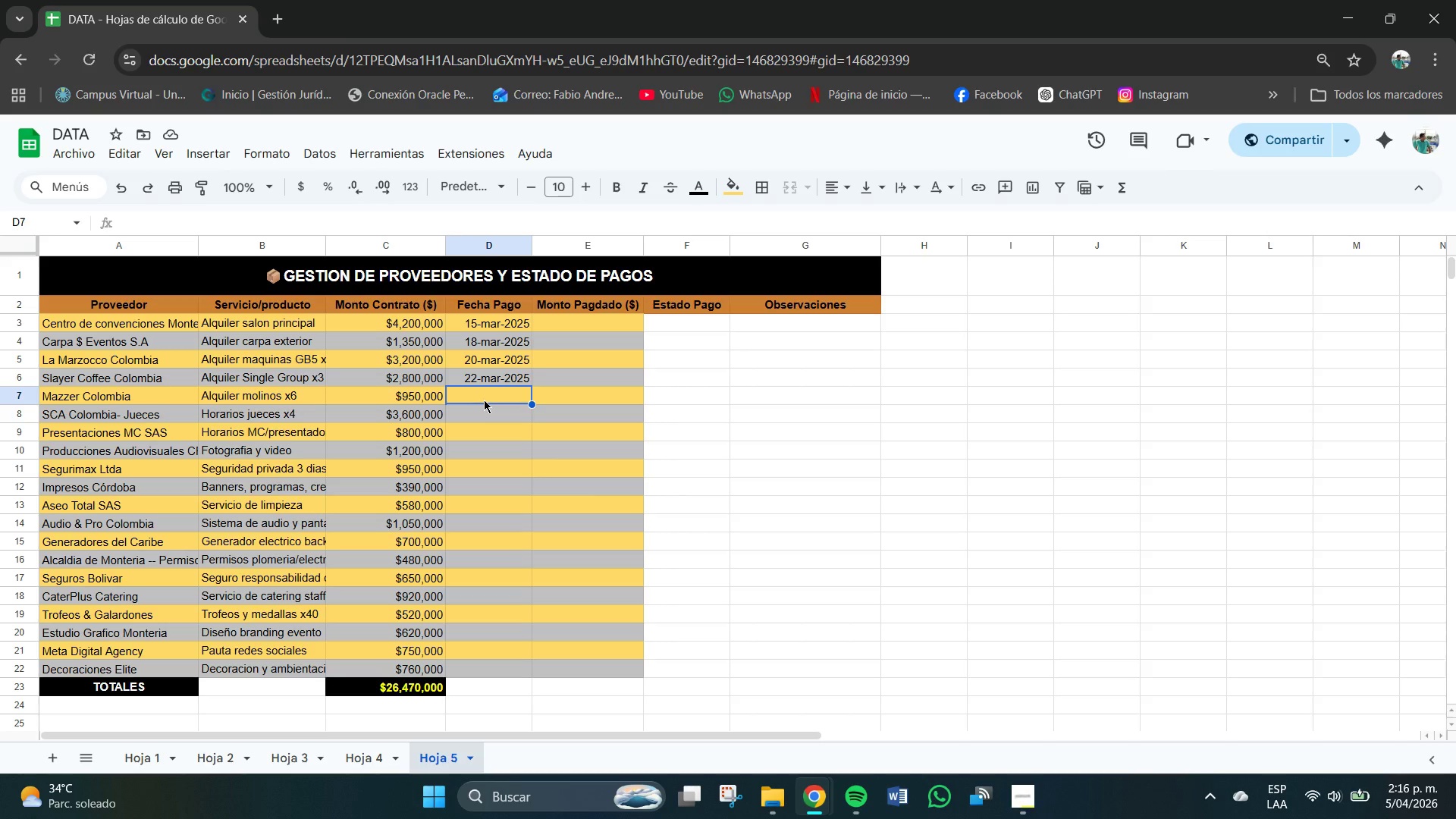 
left_click([478, 378])
 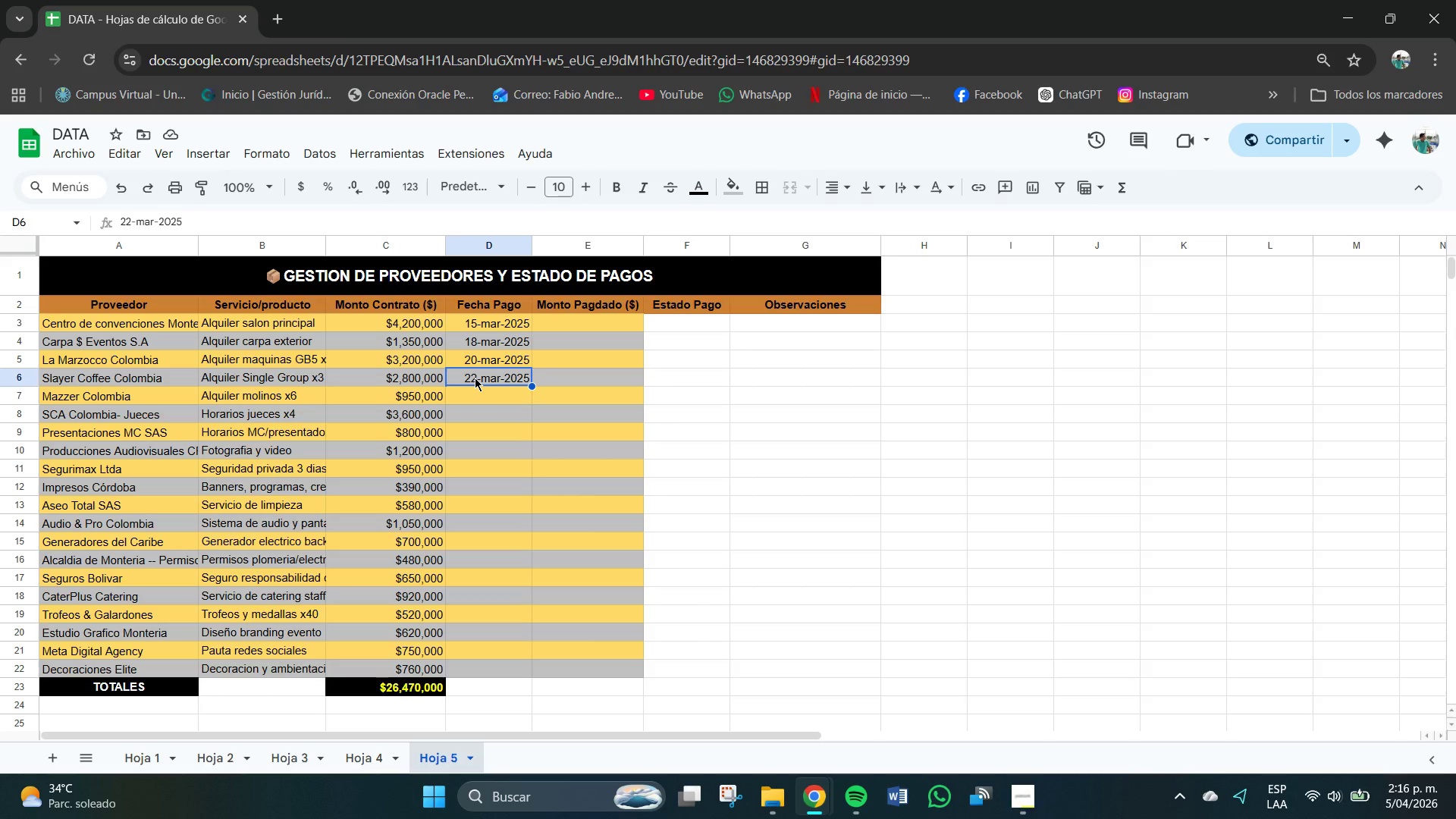 
double_click([475, 378])
 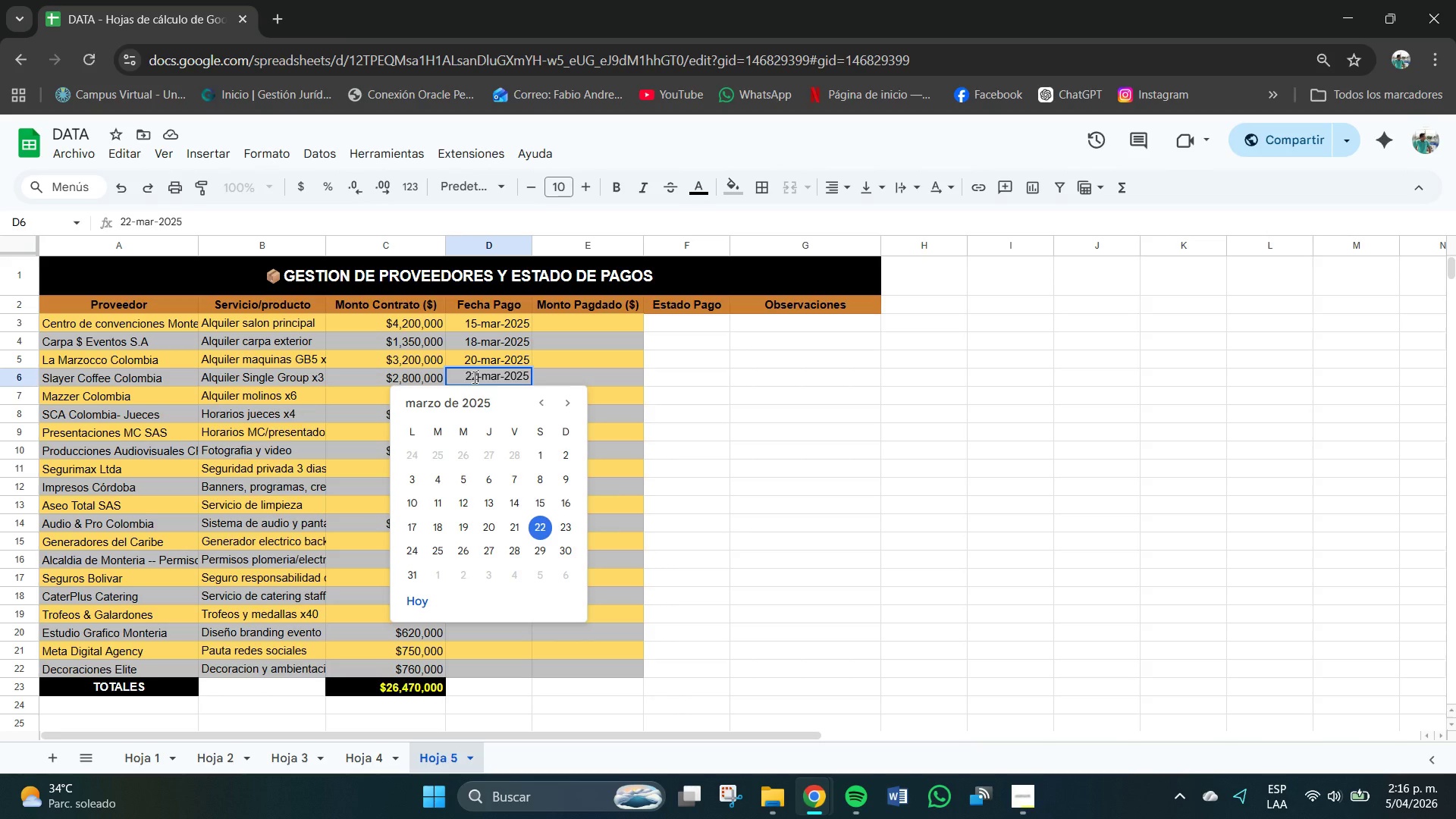 
left_click([475, 378])
 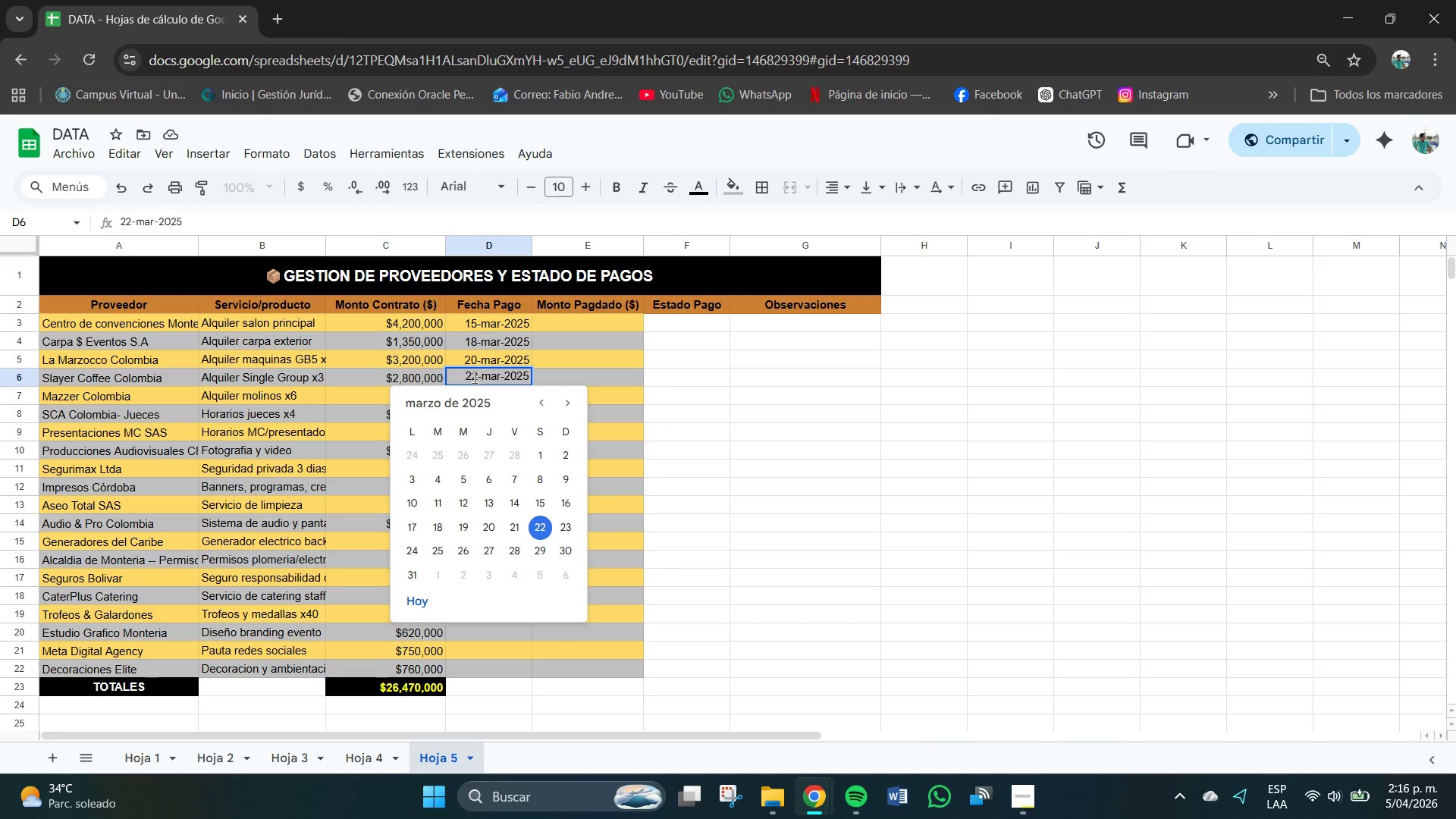 
key(Backspace)
type(22)
key(Backspace)
 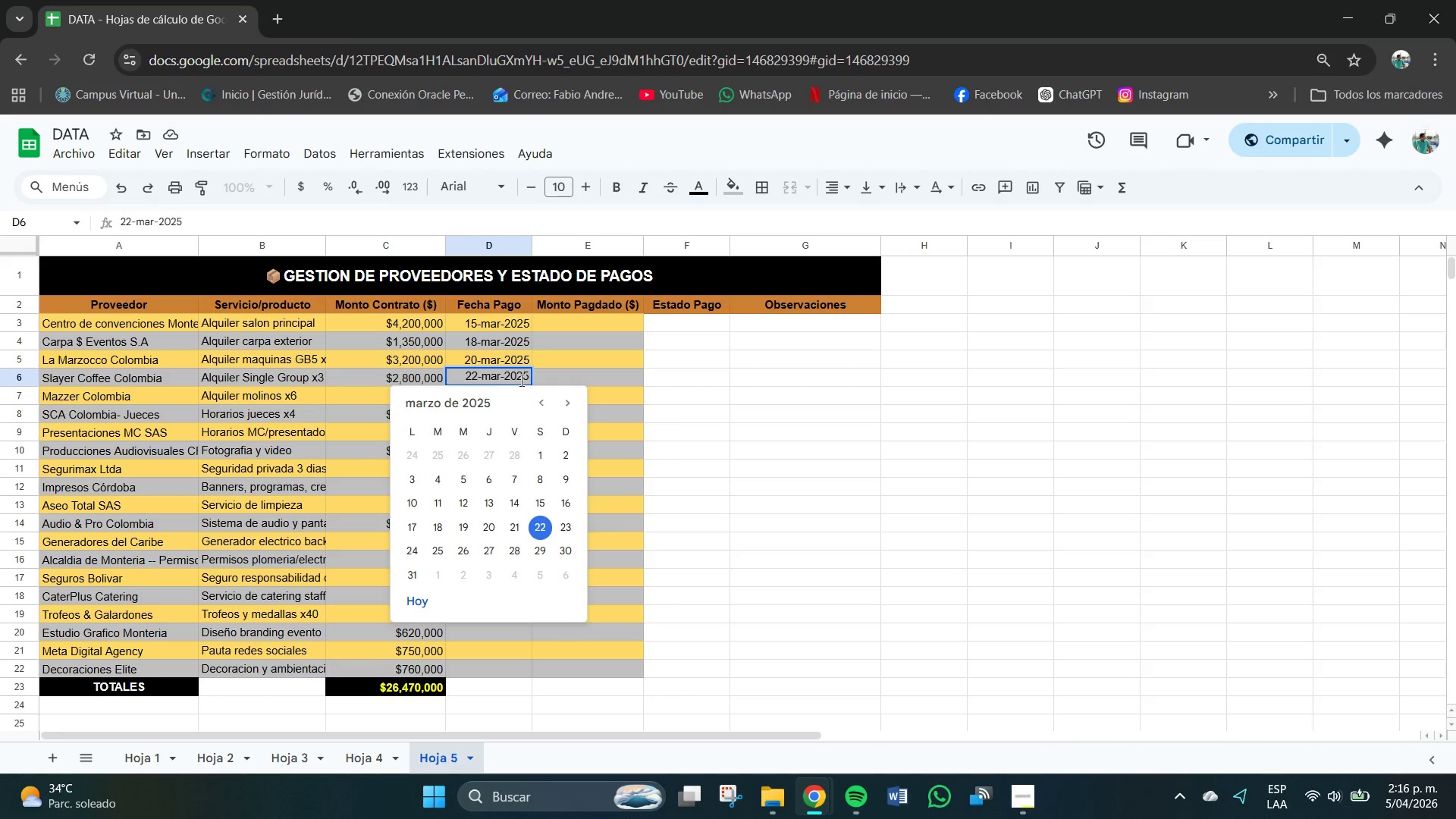 
key(Backspace)
 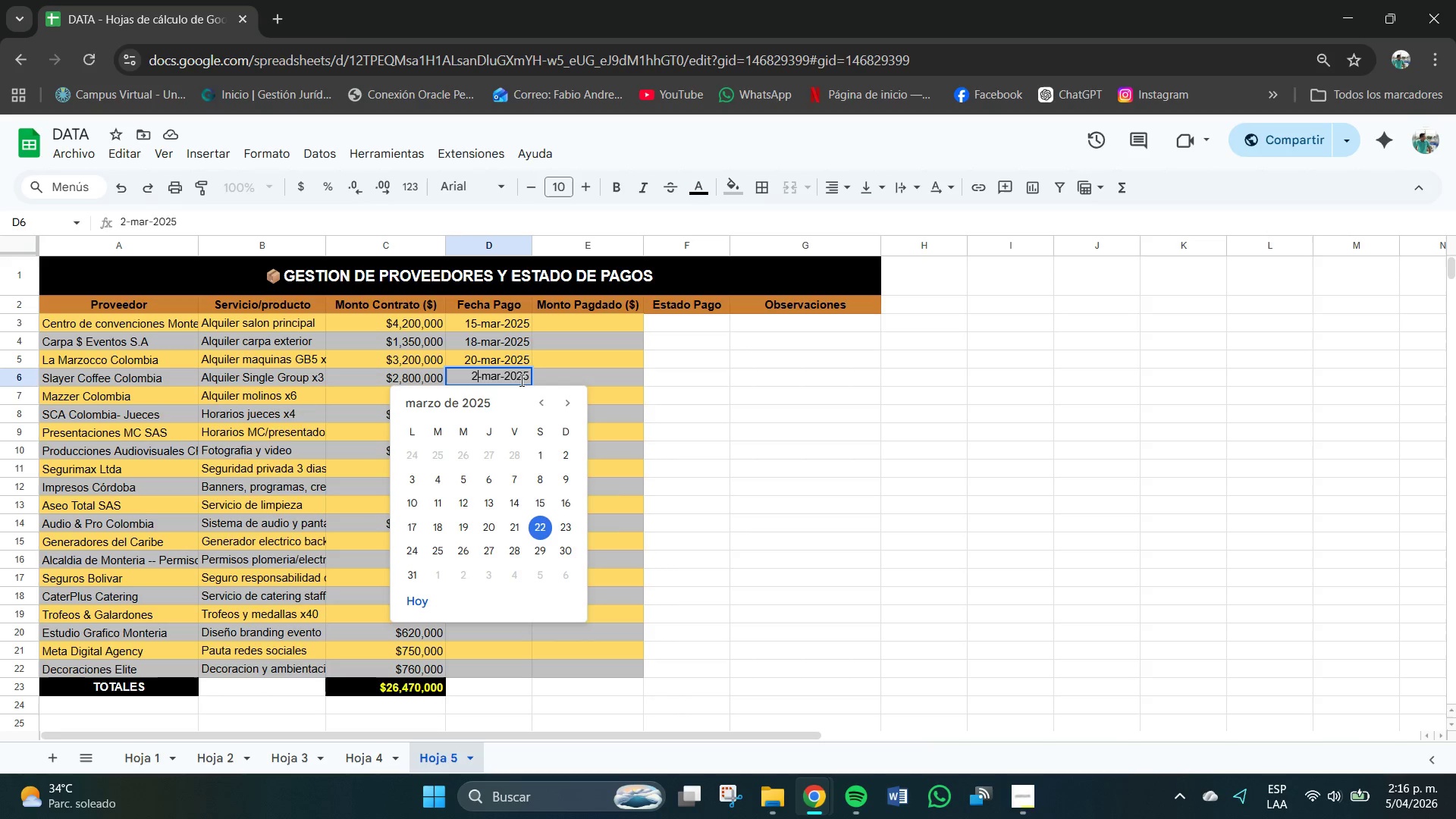 
key(Numpad0)
 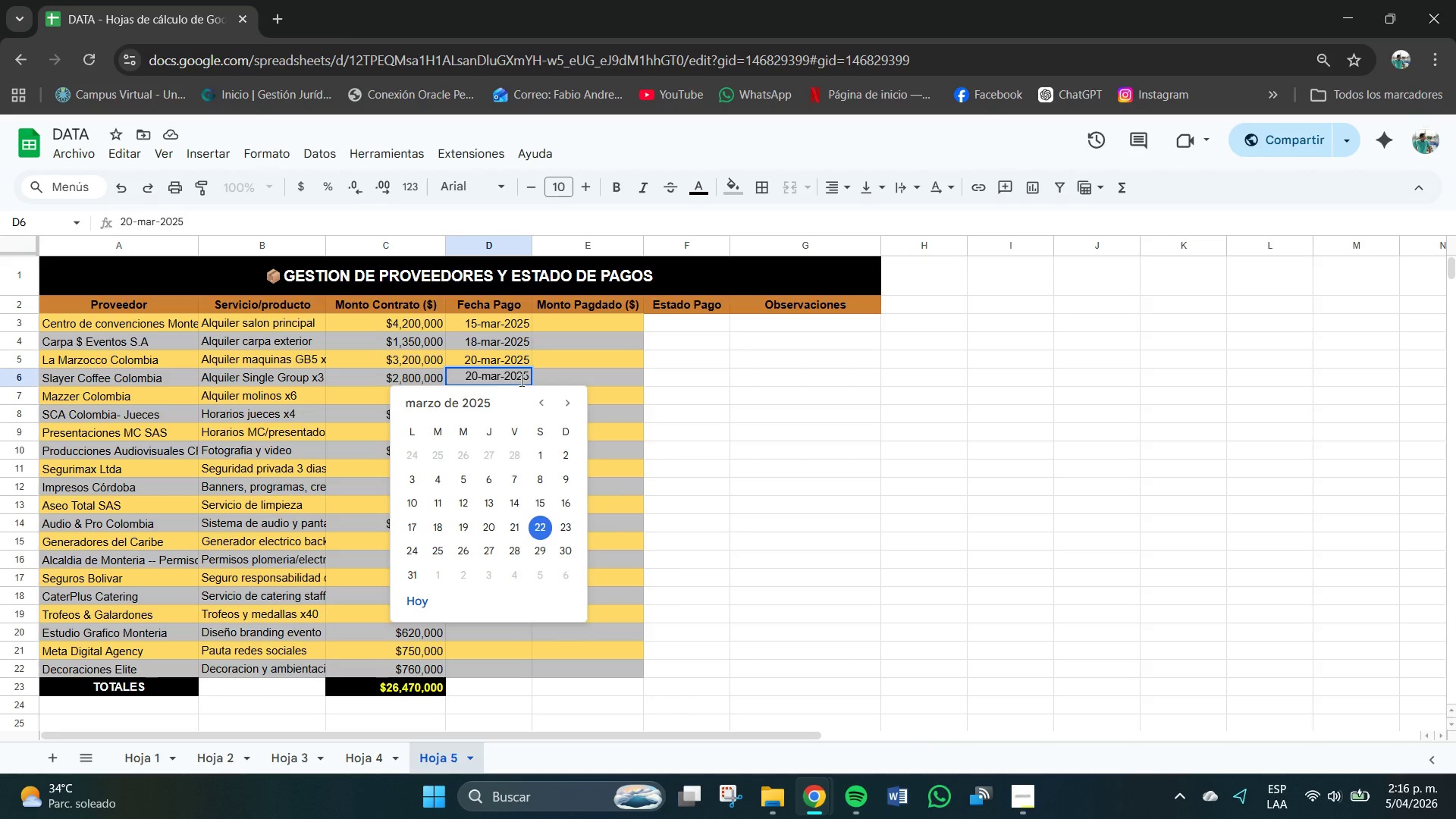 
key(Enter)
 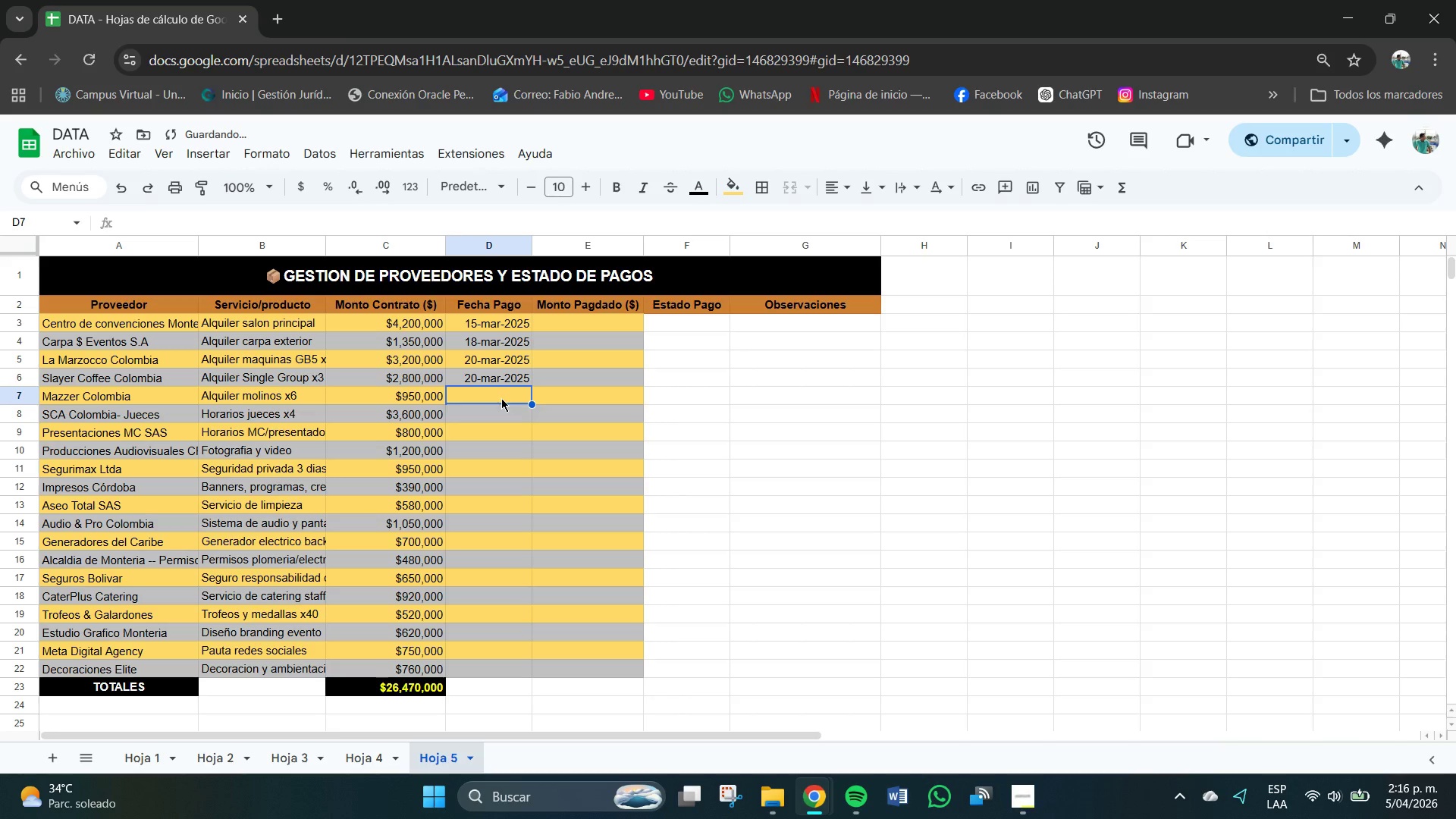 
left_click([501, 398])
 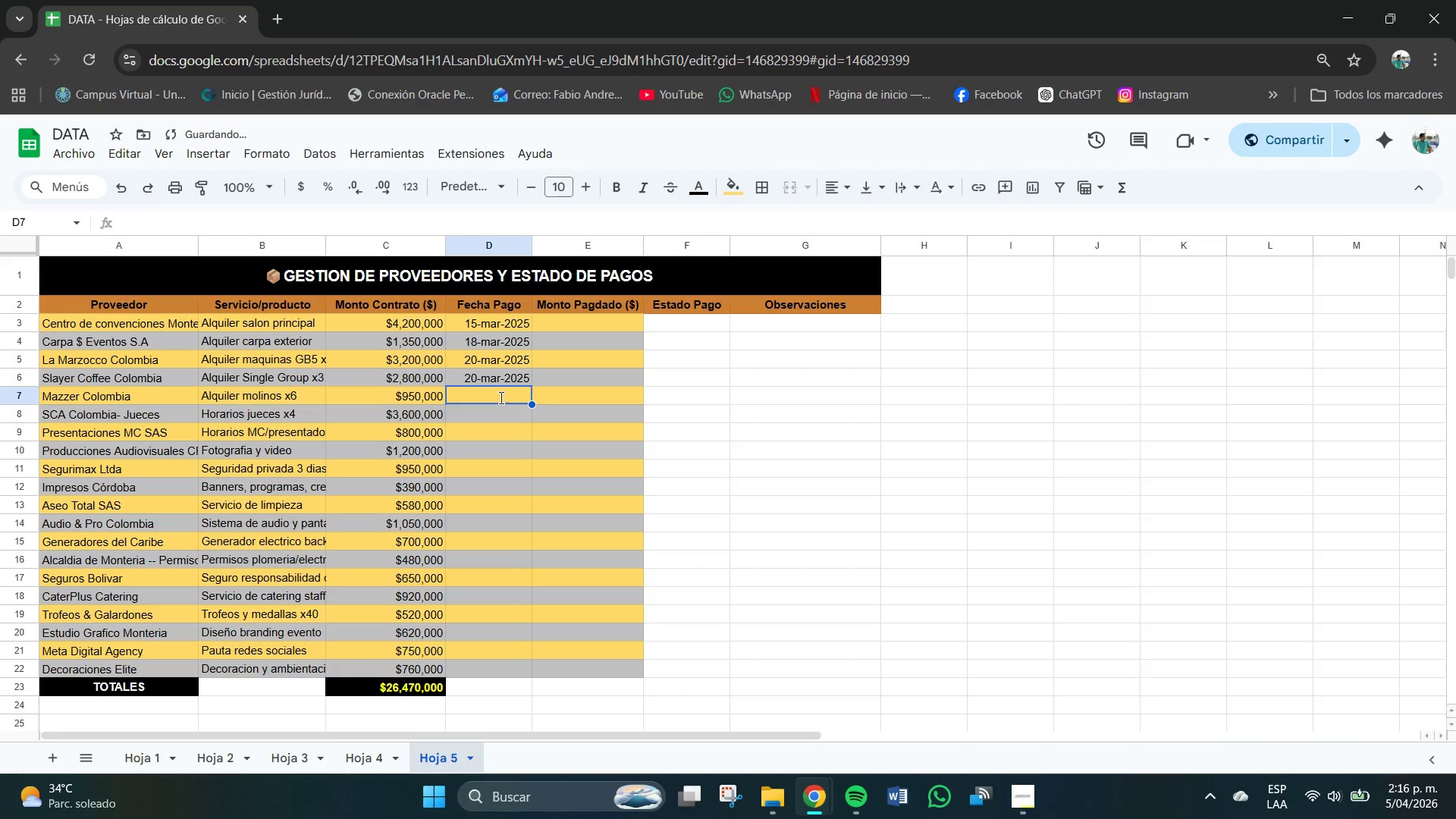 
type(22-mar-2025)
 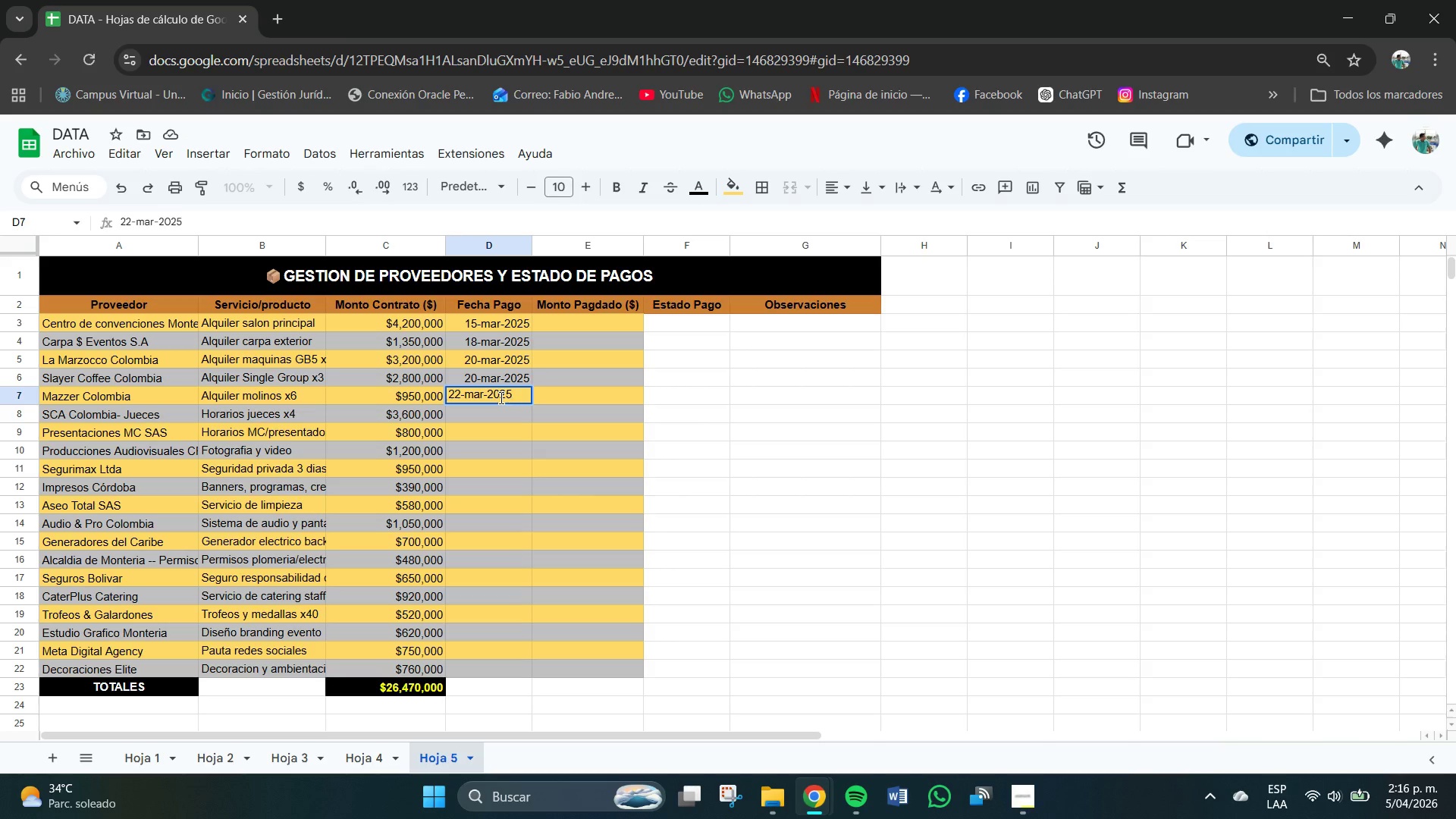 
key(Enter)
 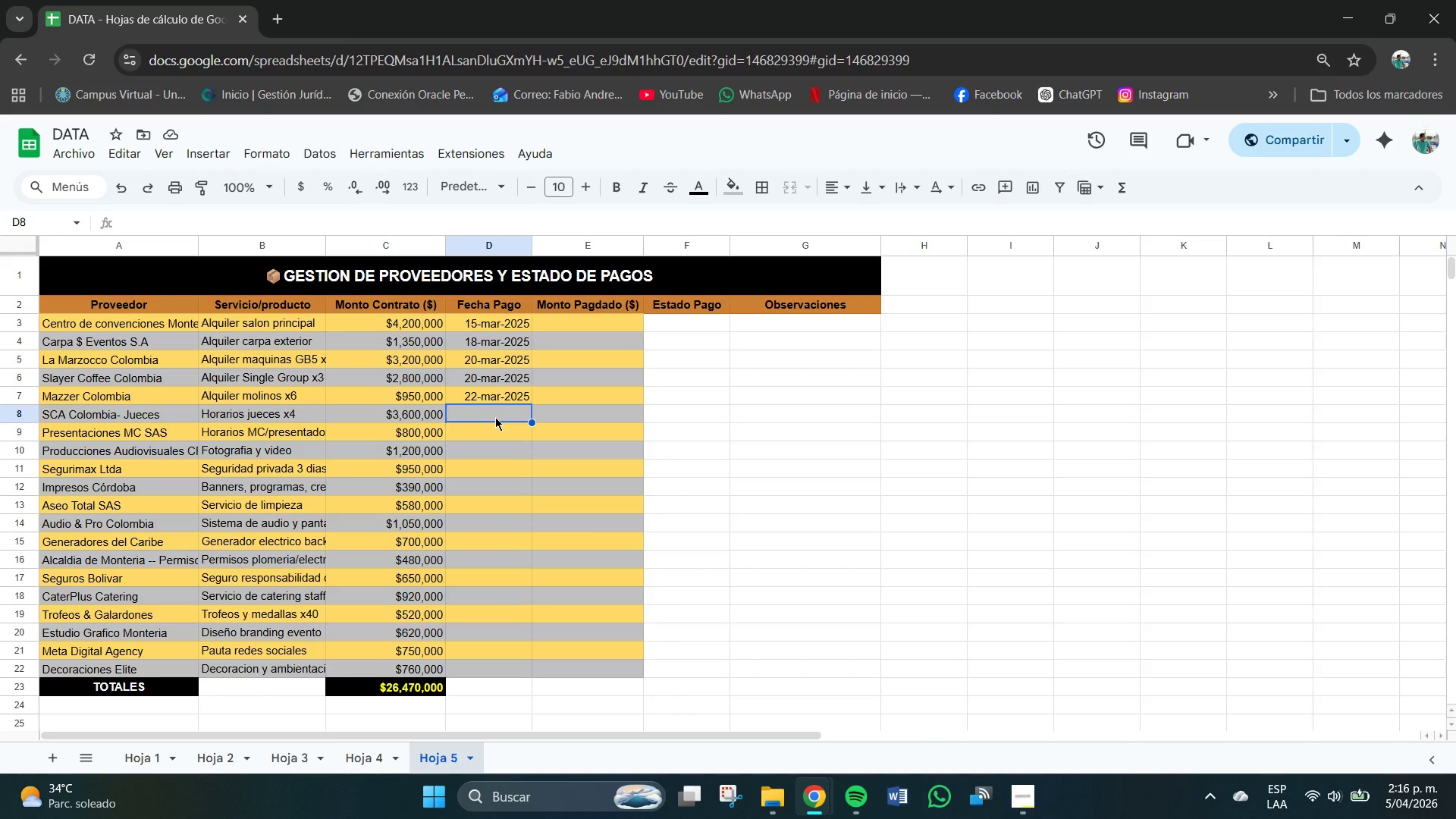 
wait(11.16)
 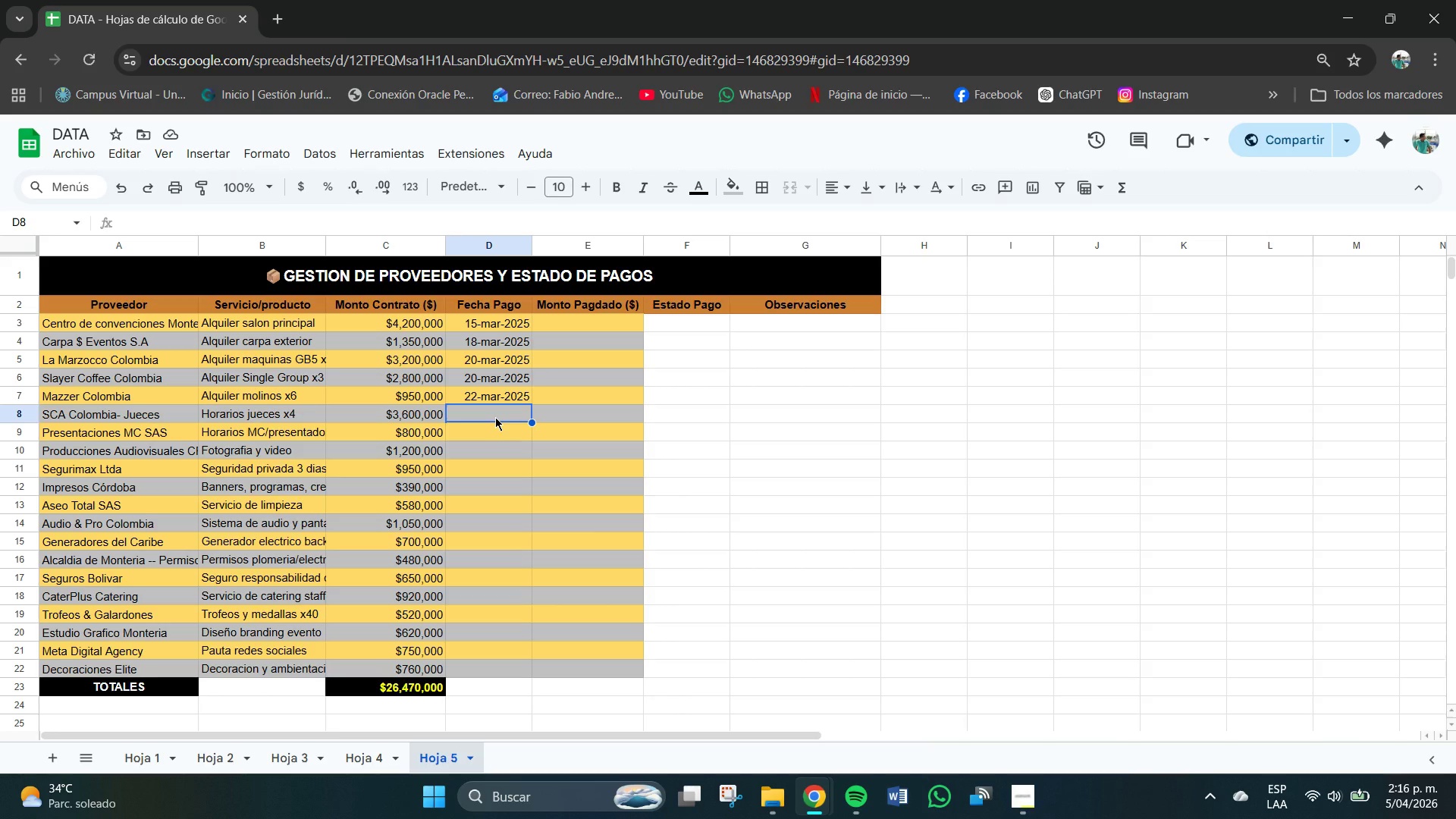 
type(25-mar-2025)
 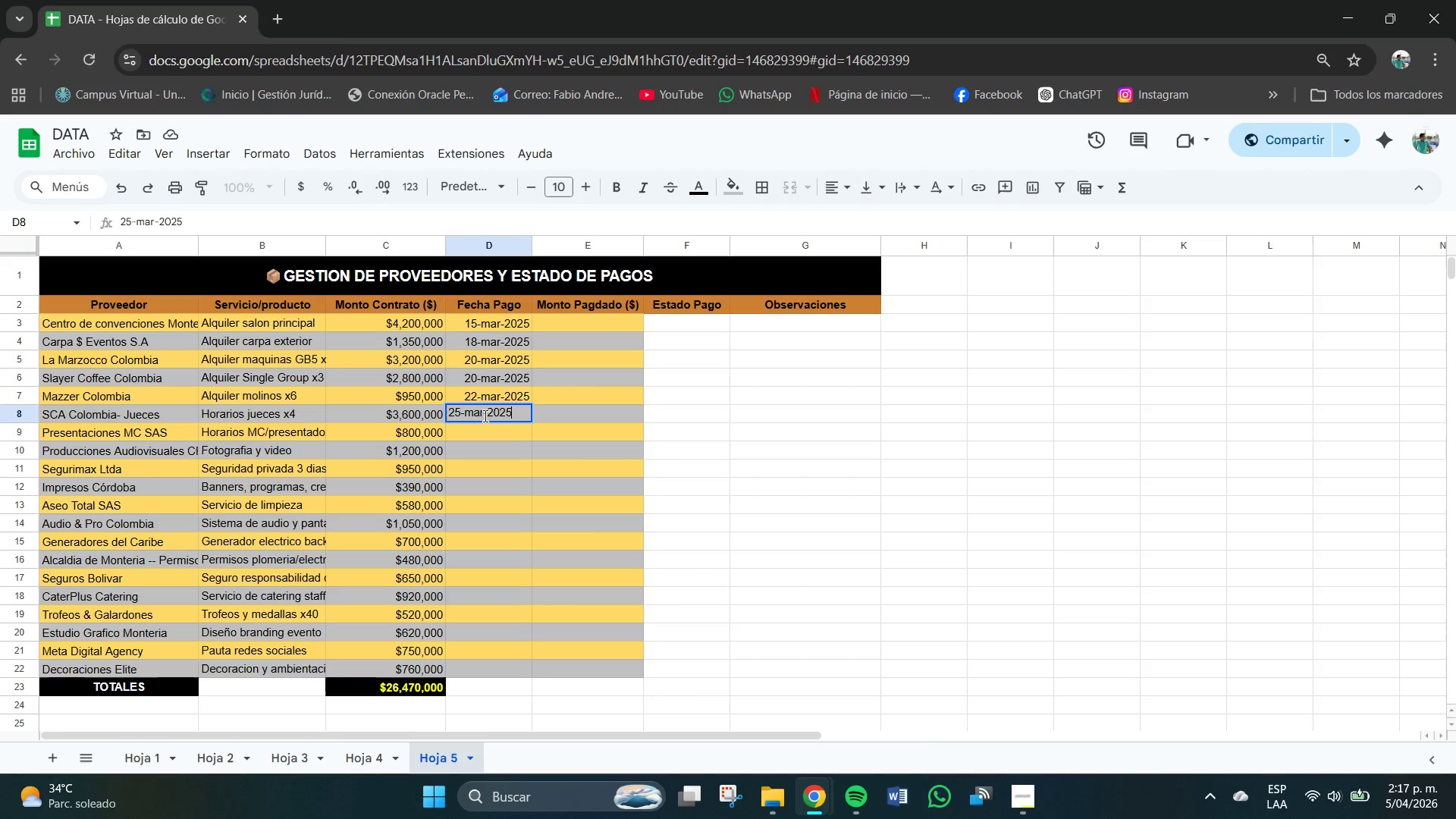 
key(Enter)
 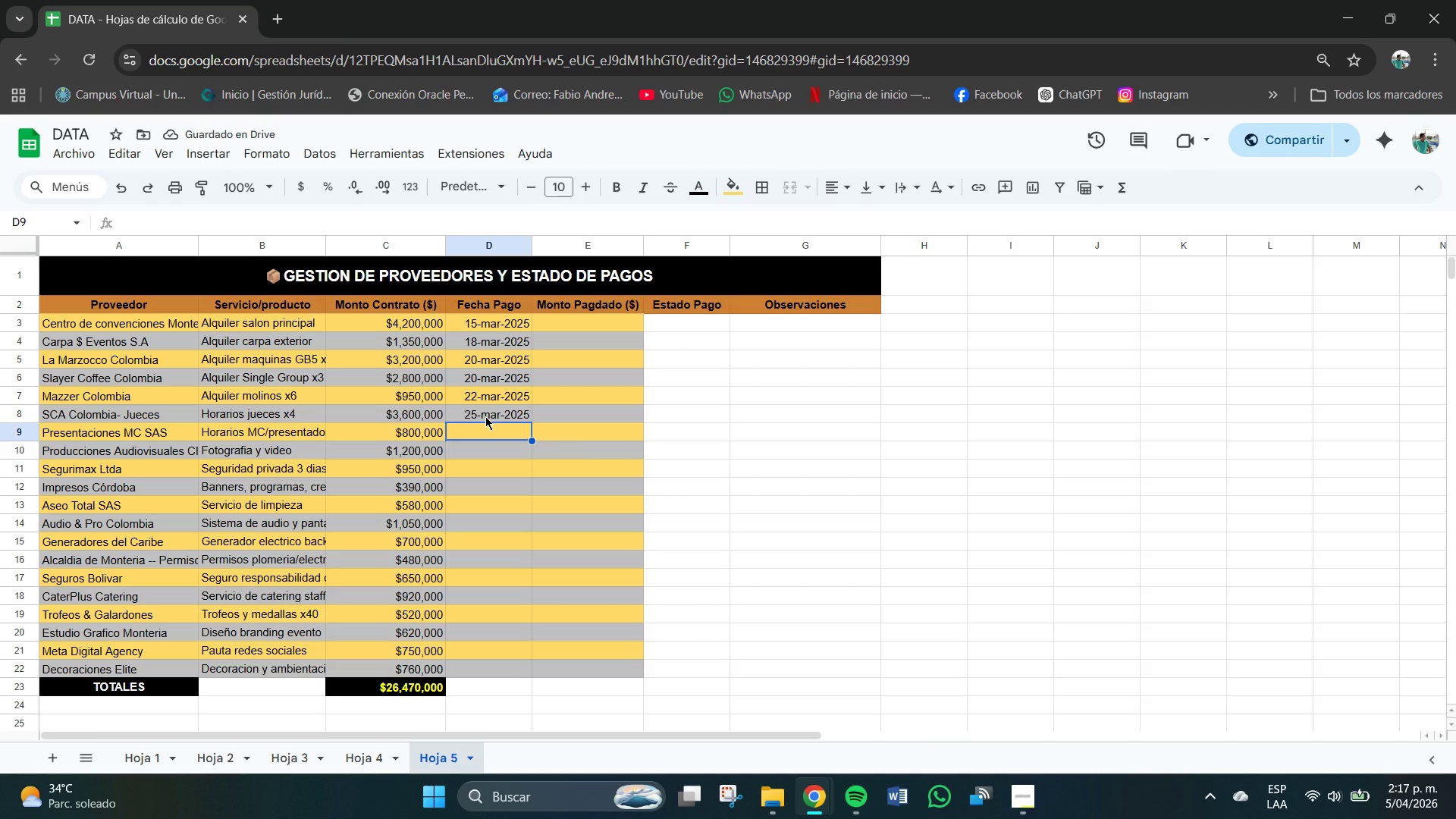 
type(25-mar-2025)
 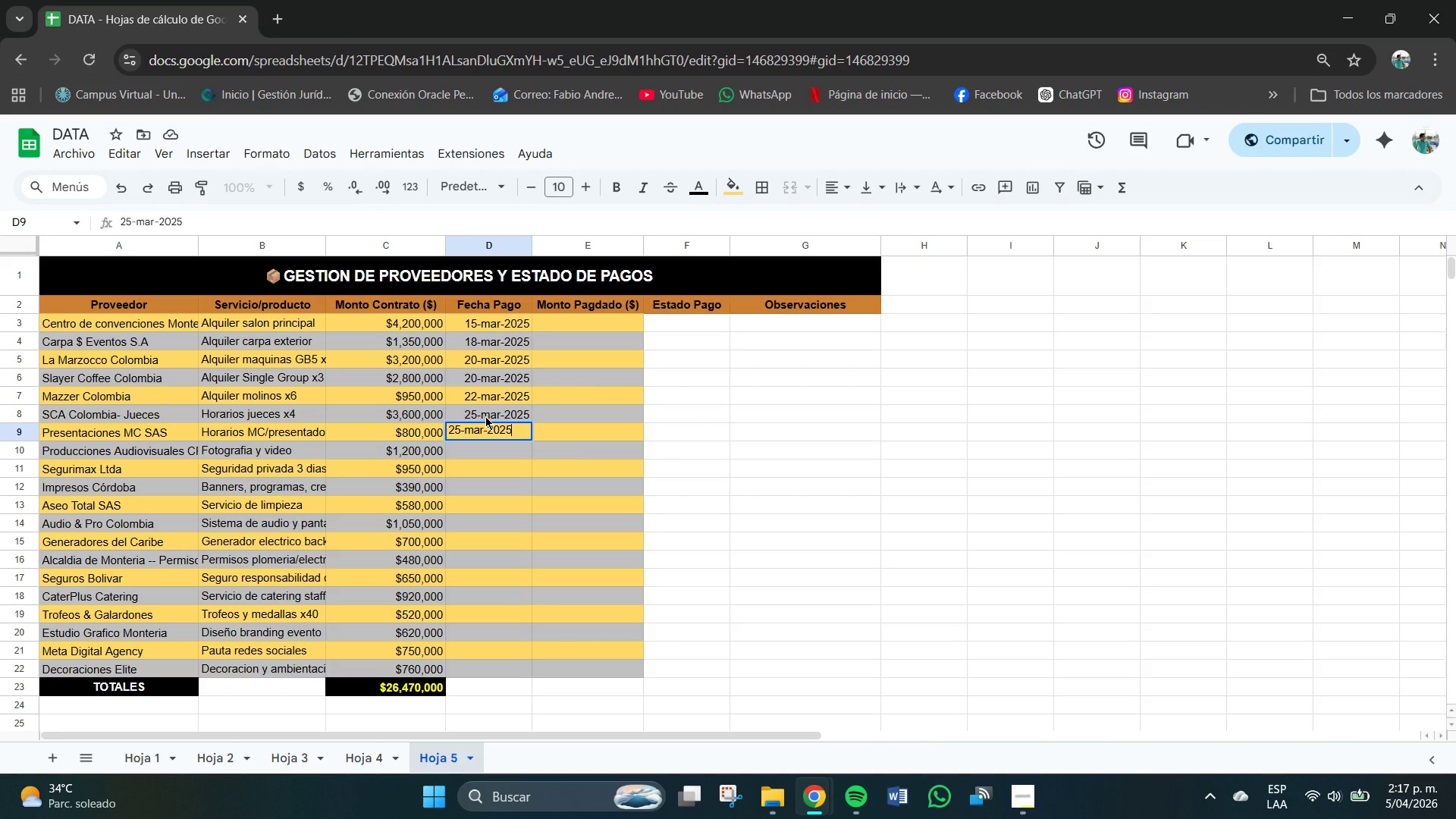 
key(Enter)
 